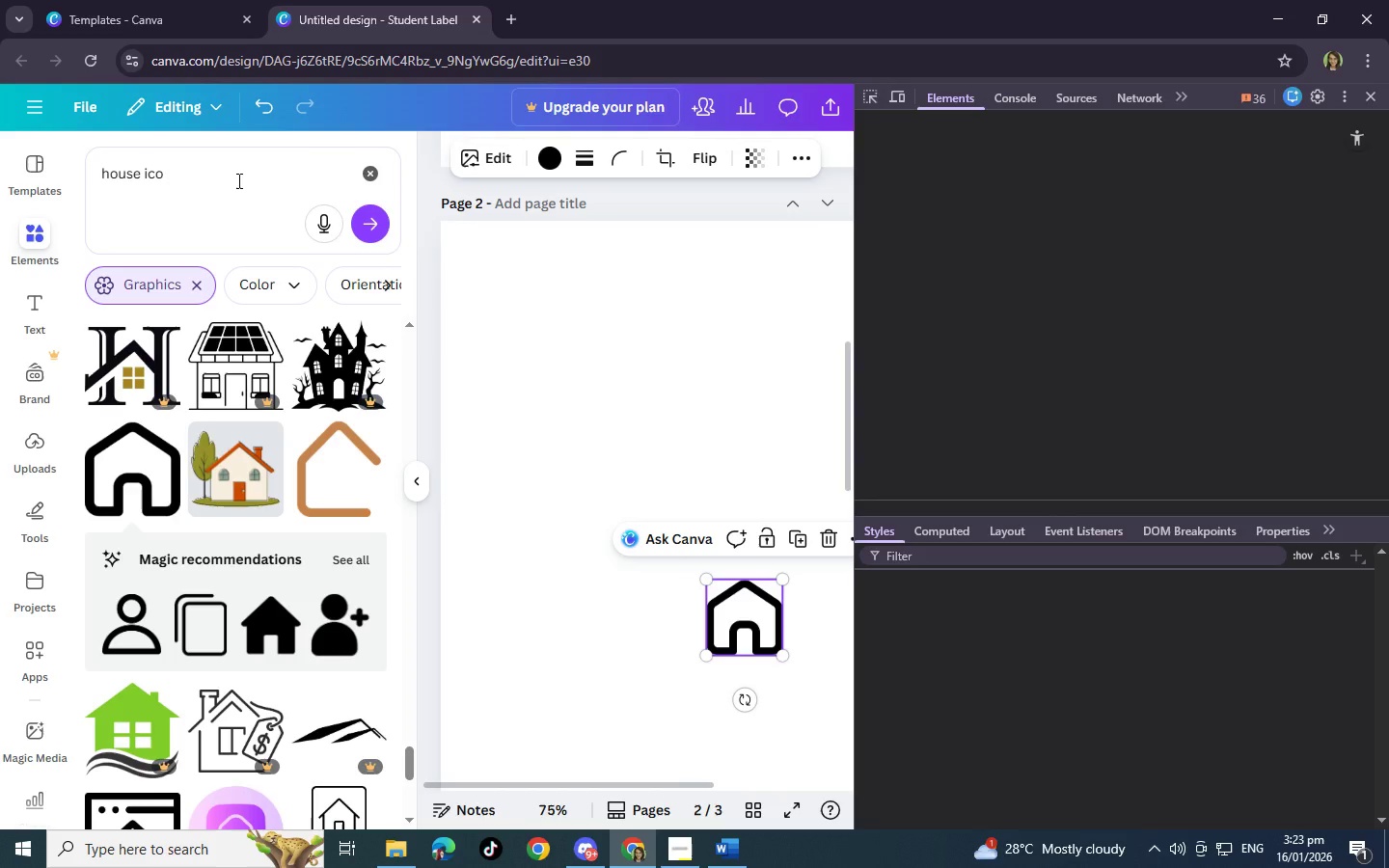 
left_click([237, 180])
 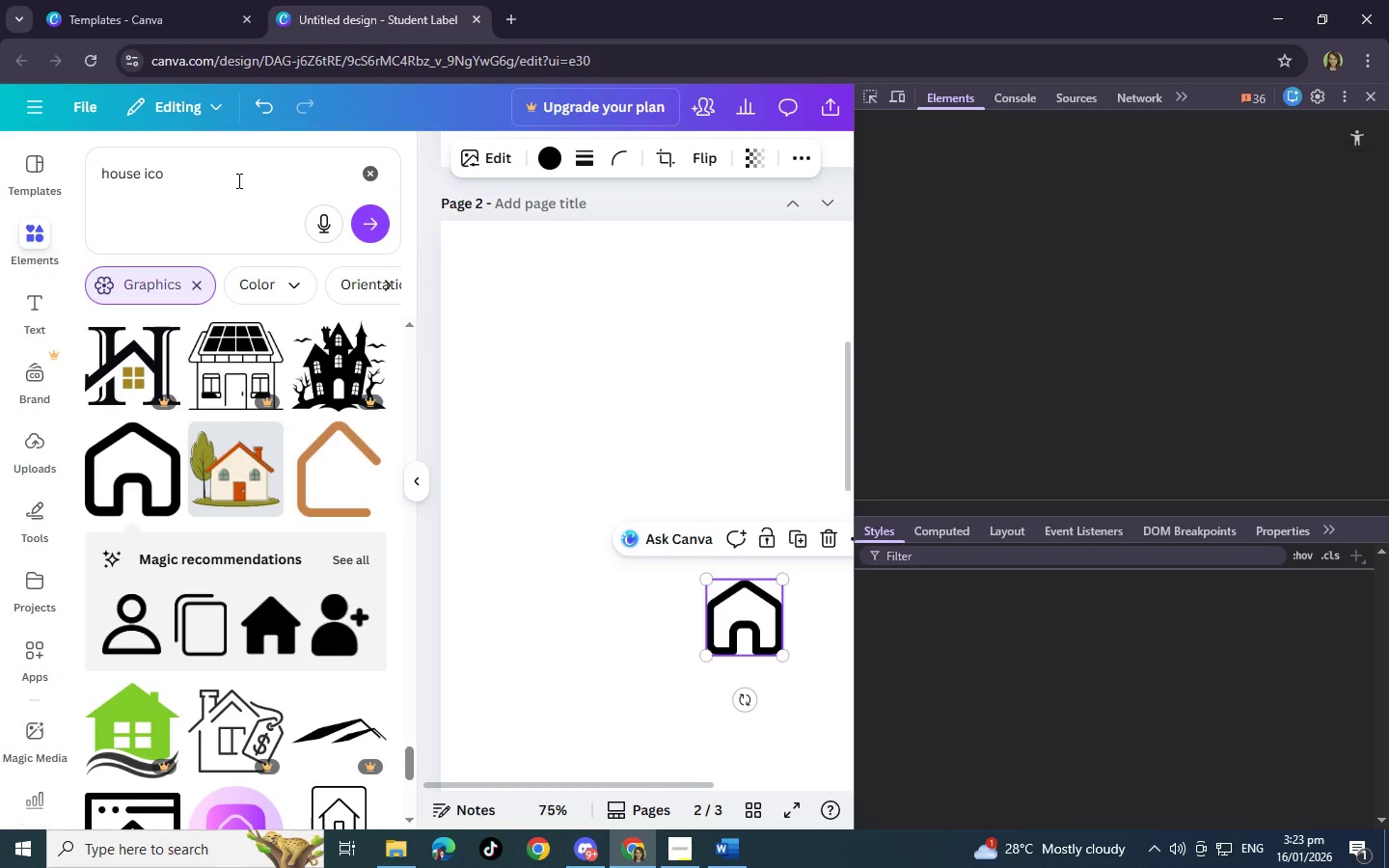 
left_click_drag(start_coordinate=[237, 180], to_coordinate=[68, 163])
 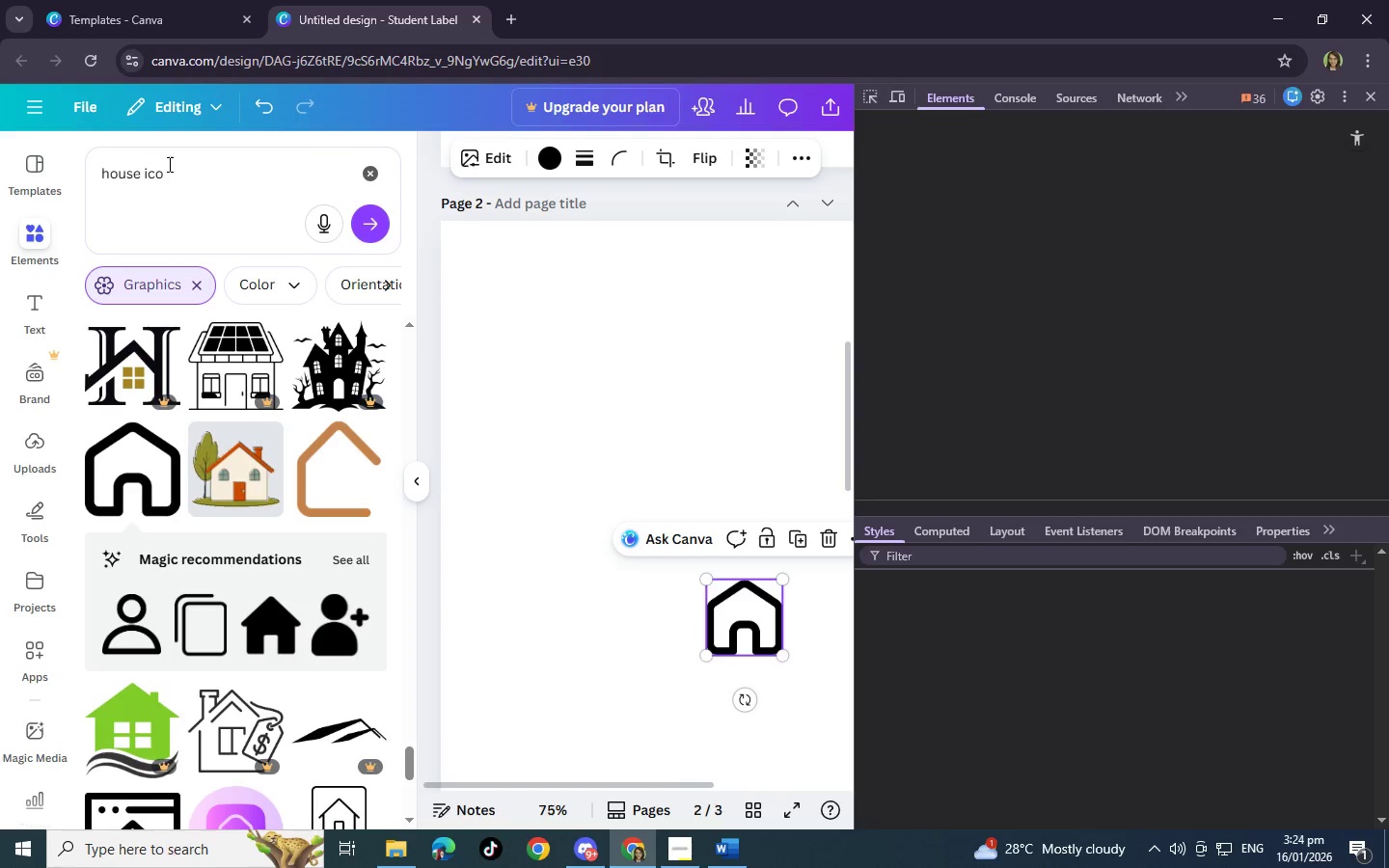 
left_click([190, 177])
 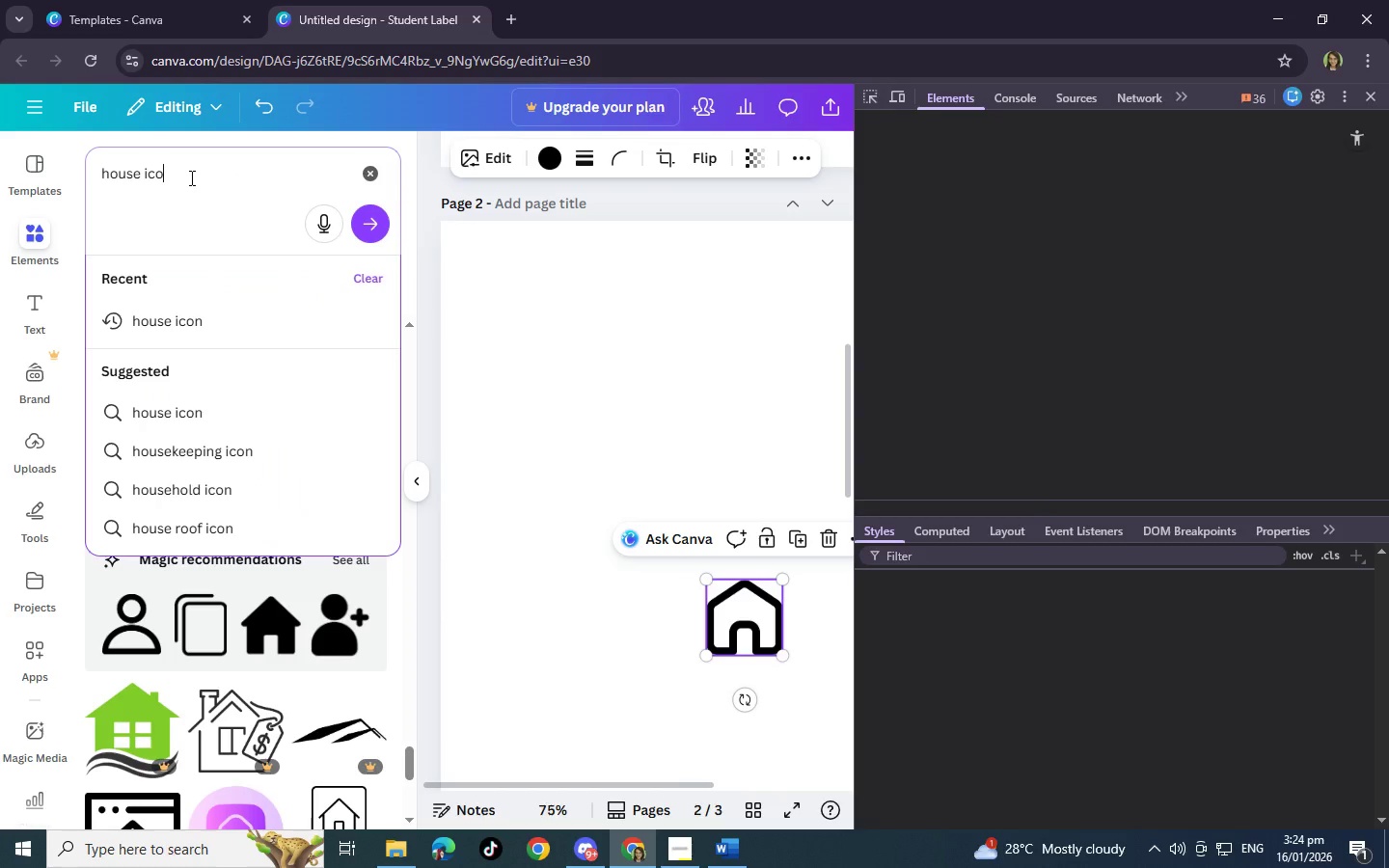 
left_click_drag(start_coordinate=[190, 177], to_coordinate=[85, 170])
 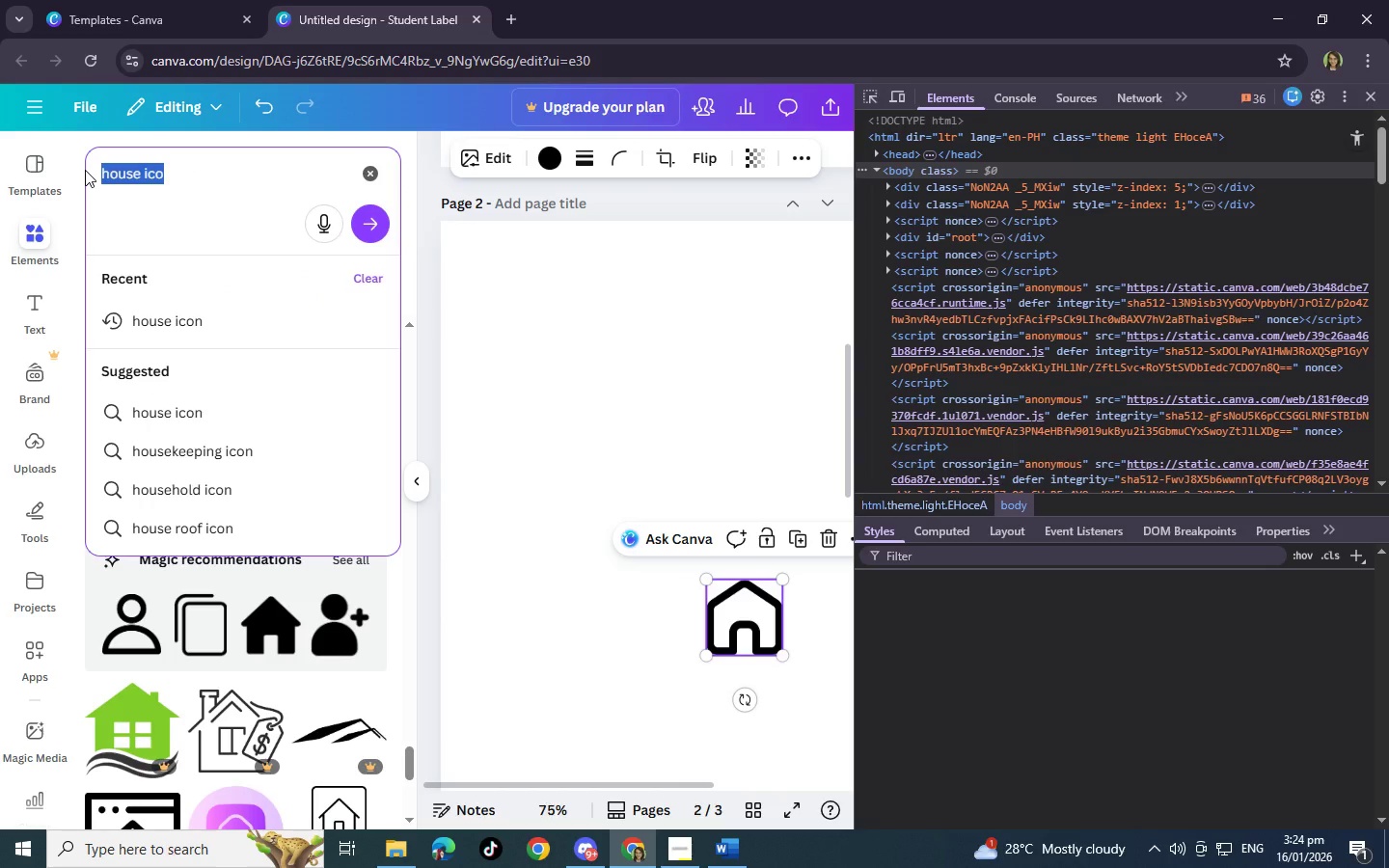 
type(swq)
key(Backspace)
key(Backspace)
type(quare)
 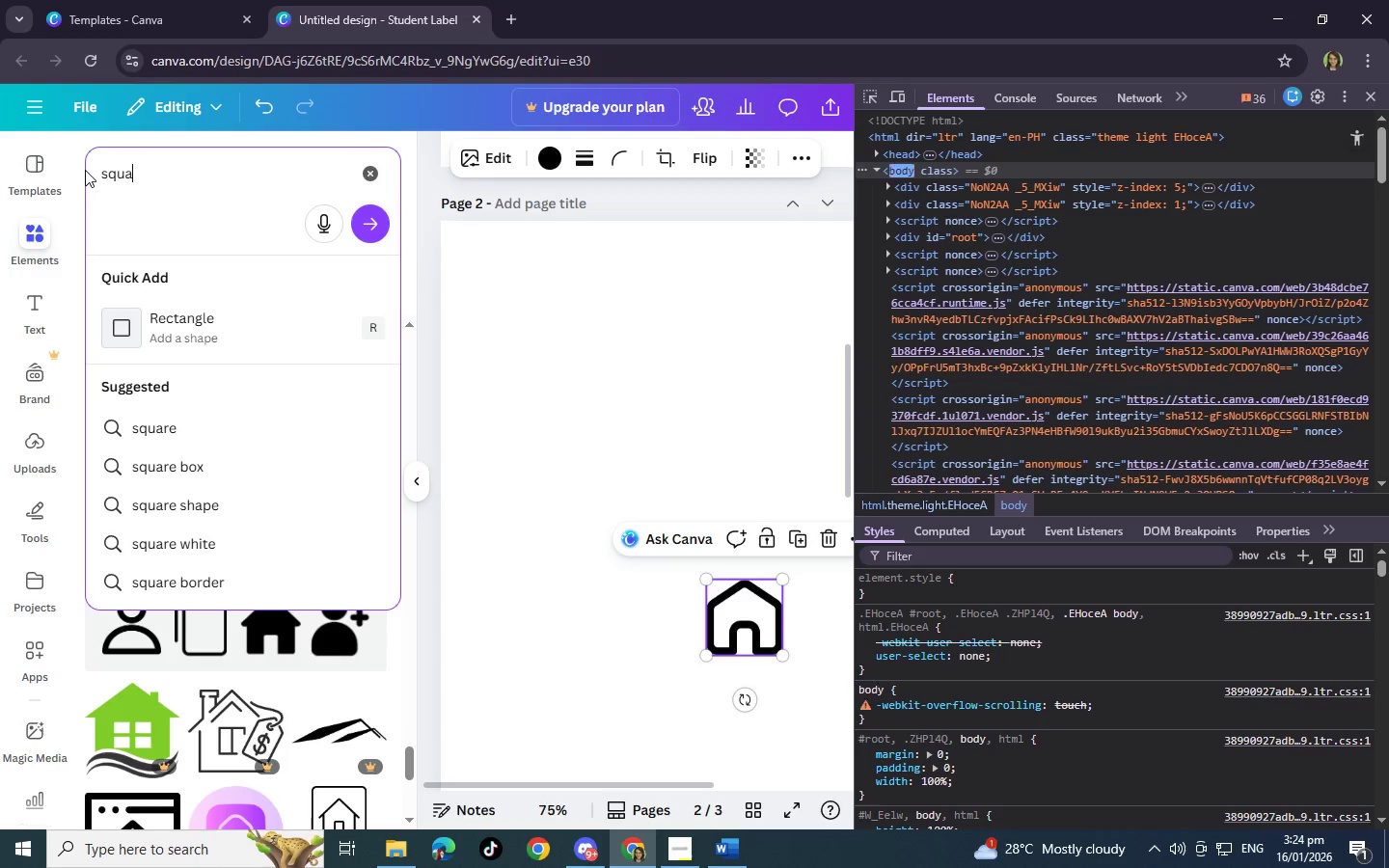 
key(Enter)
 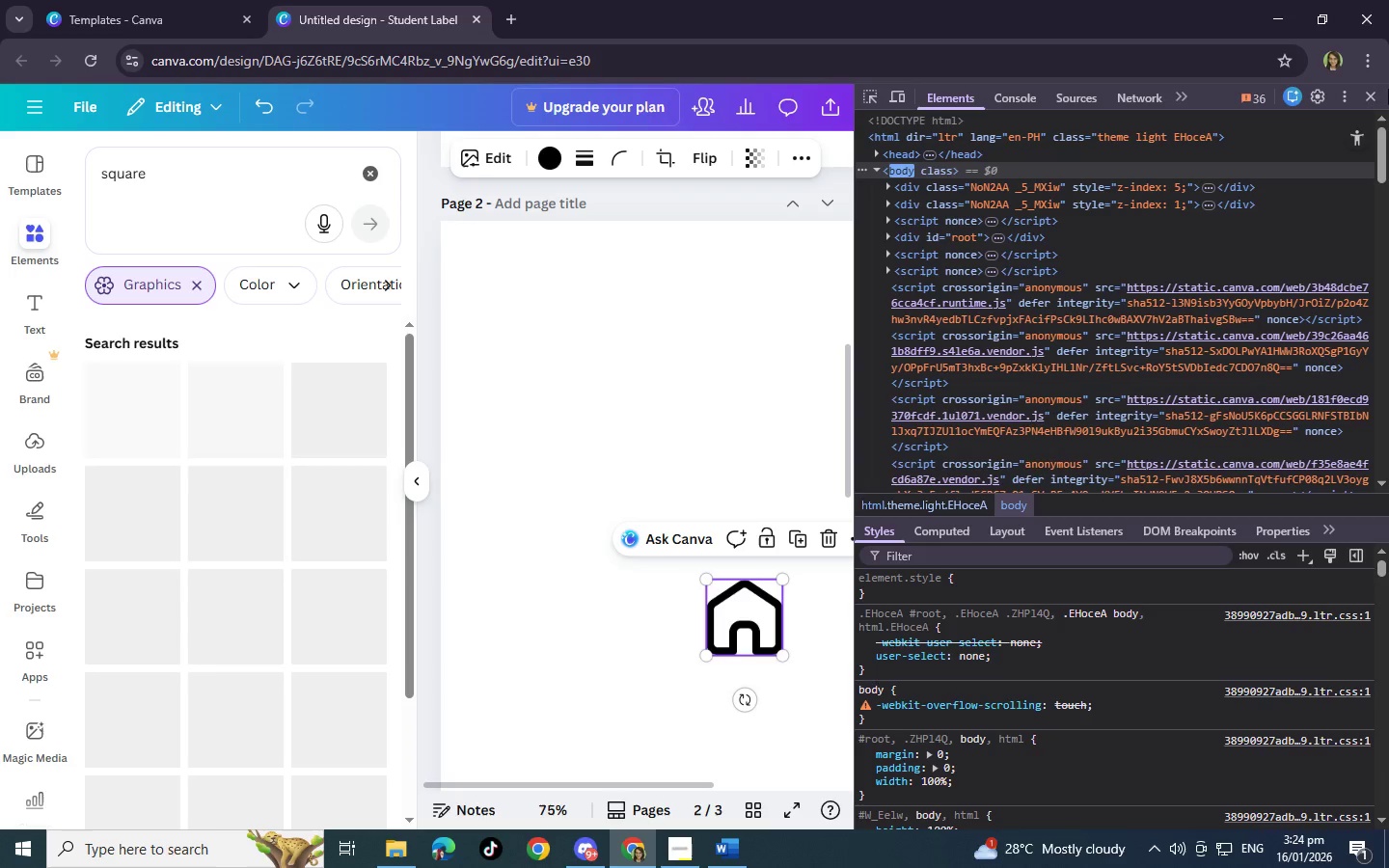 
left_click([1372, 91])
 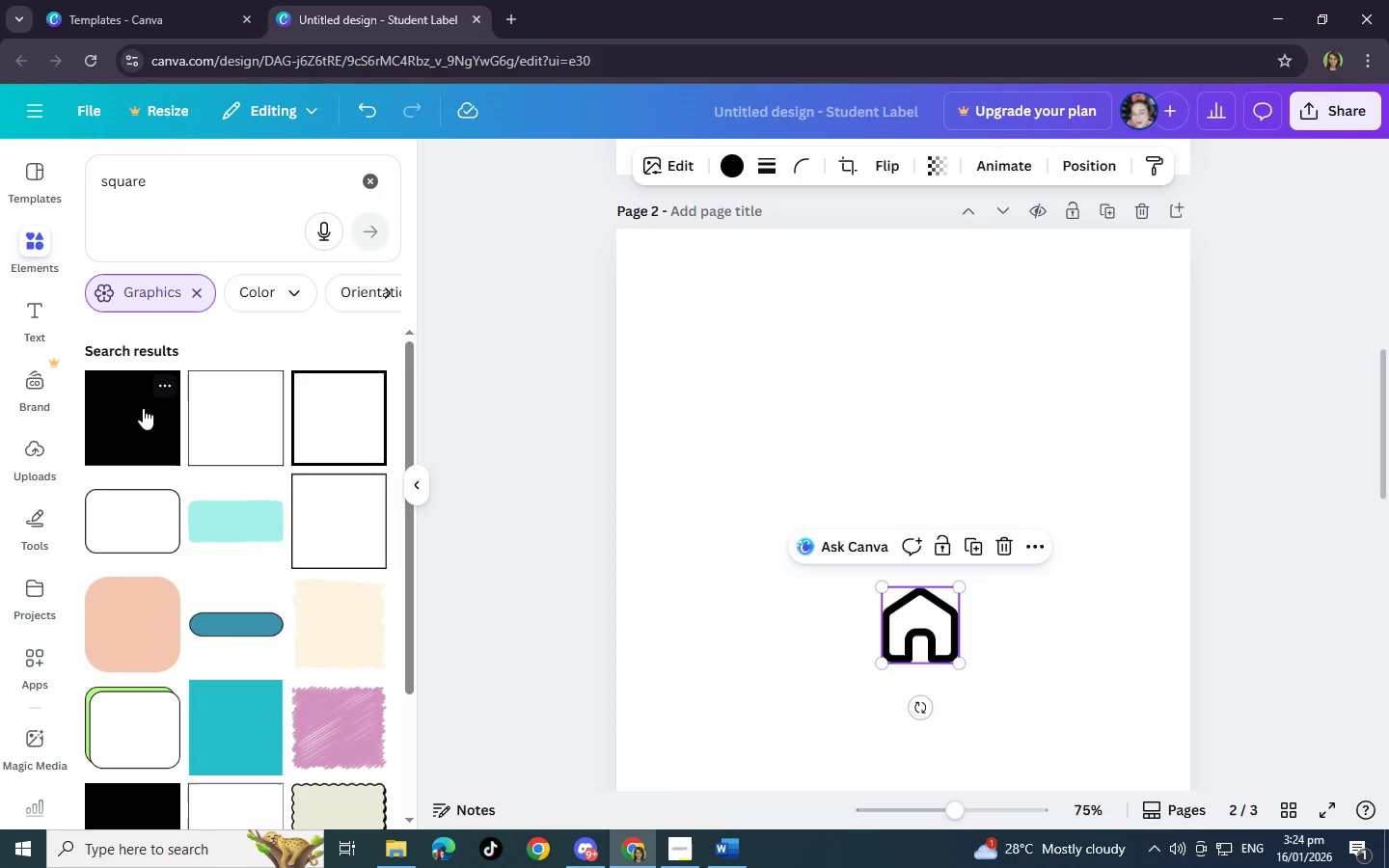 
left_click([143, 408])
 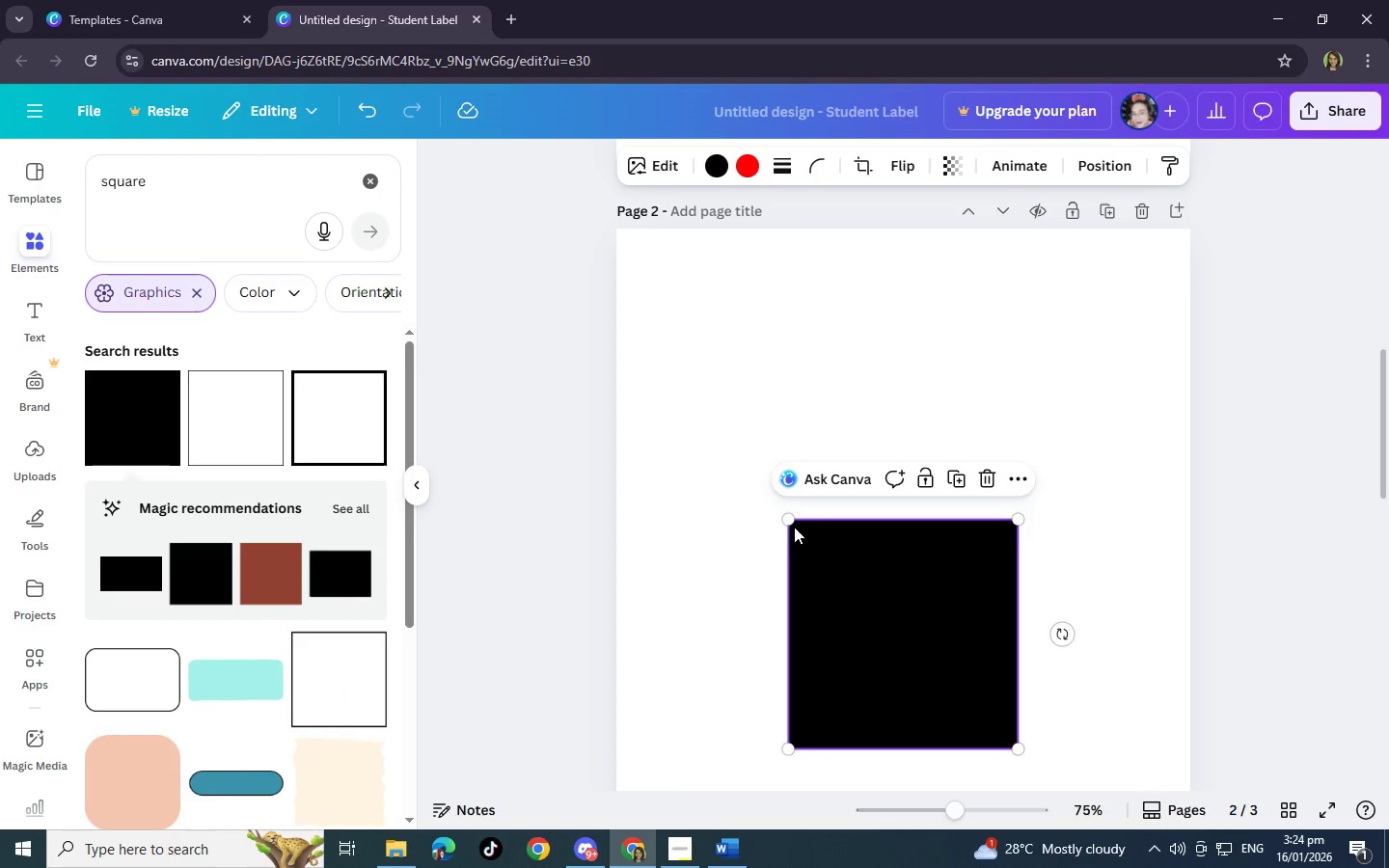 
left_click_drag(start_coordinate=[789, 517], to_coordinate=[927, 610])
 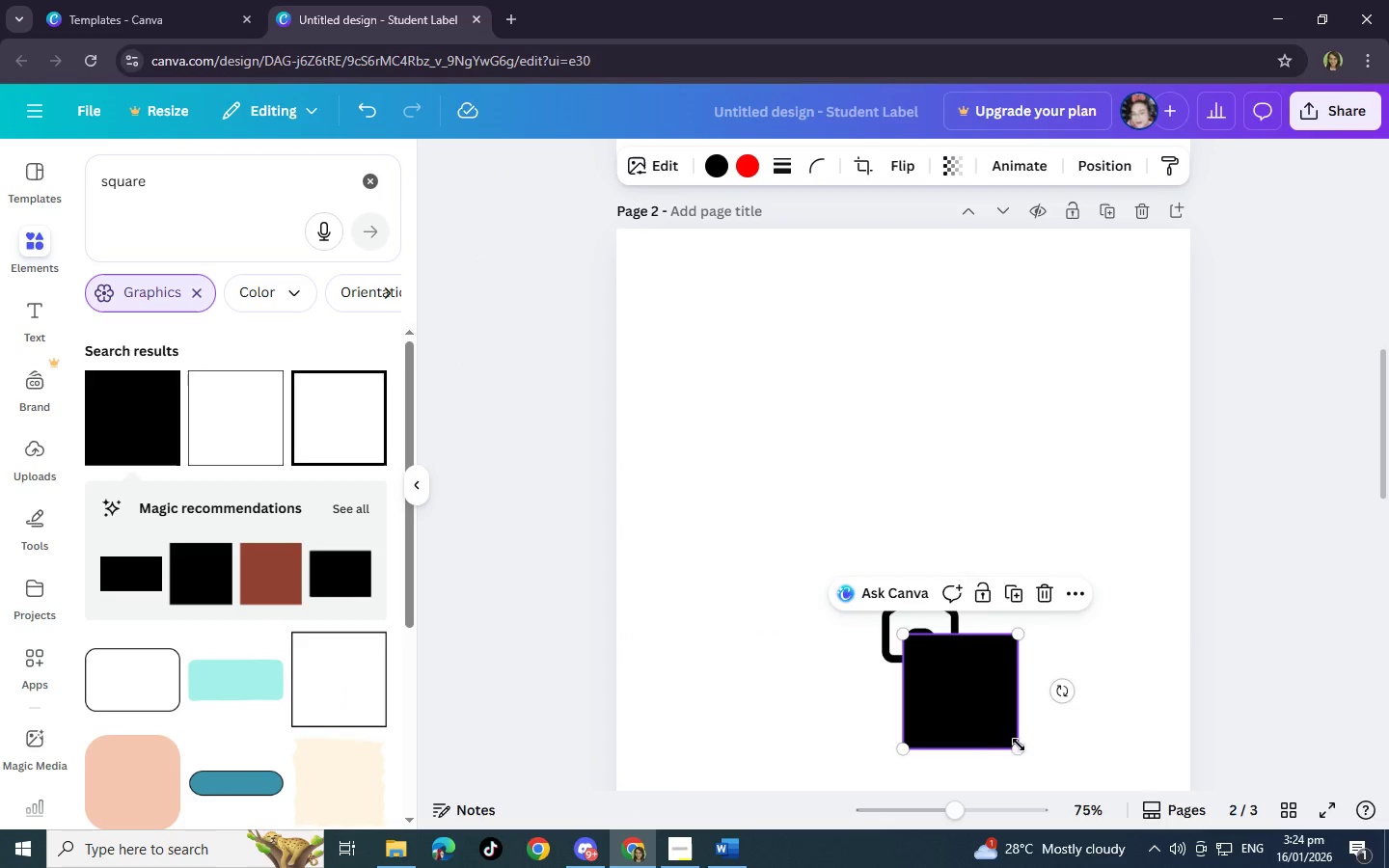 
left_click_drag(start_coordinate=[1020, 750], to_coordinate=[950, 699])
 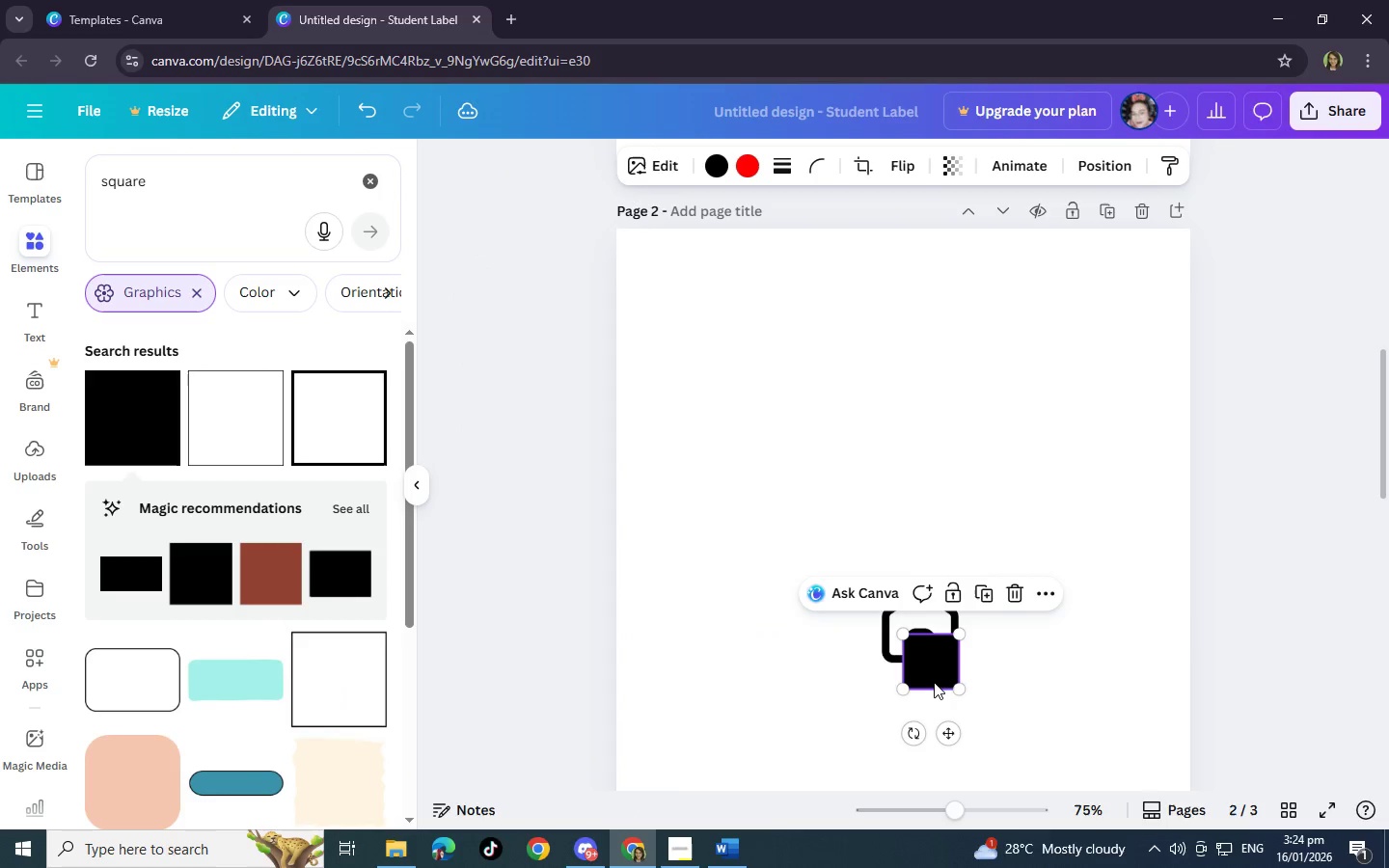 
left_click_drag(start_coordinate=[934, 681], to_coordinate=[917, 652])
 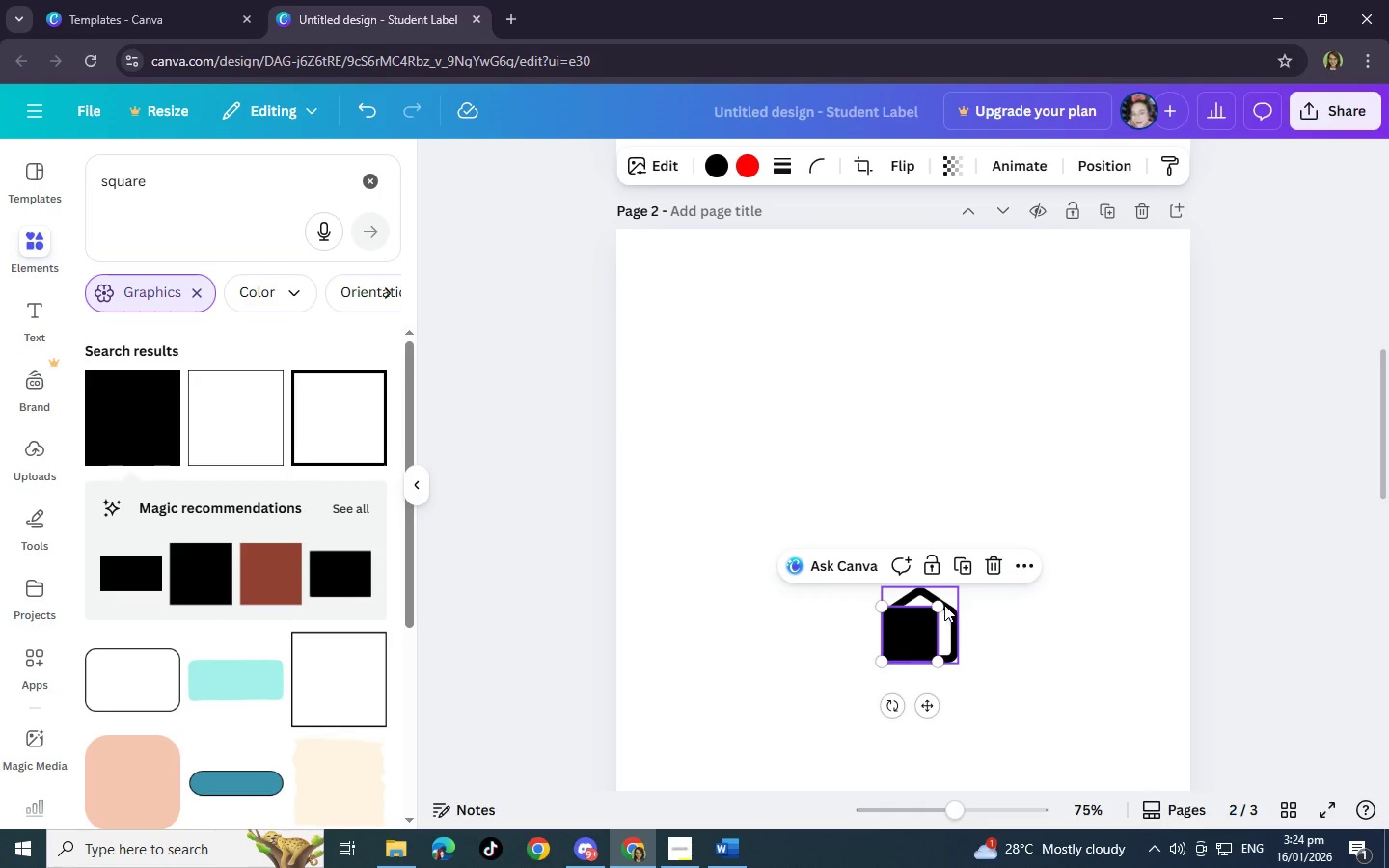 
left_click_drag(start_coordinate=[940, 605], to_coordinate=[974, 595])
 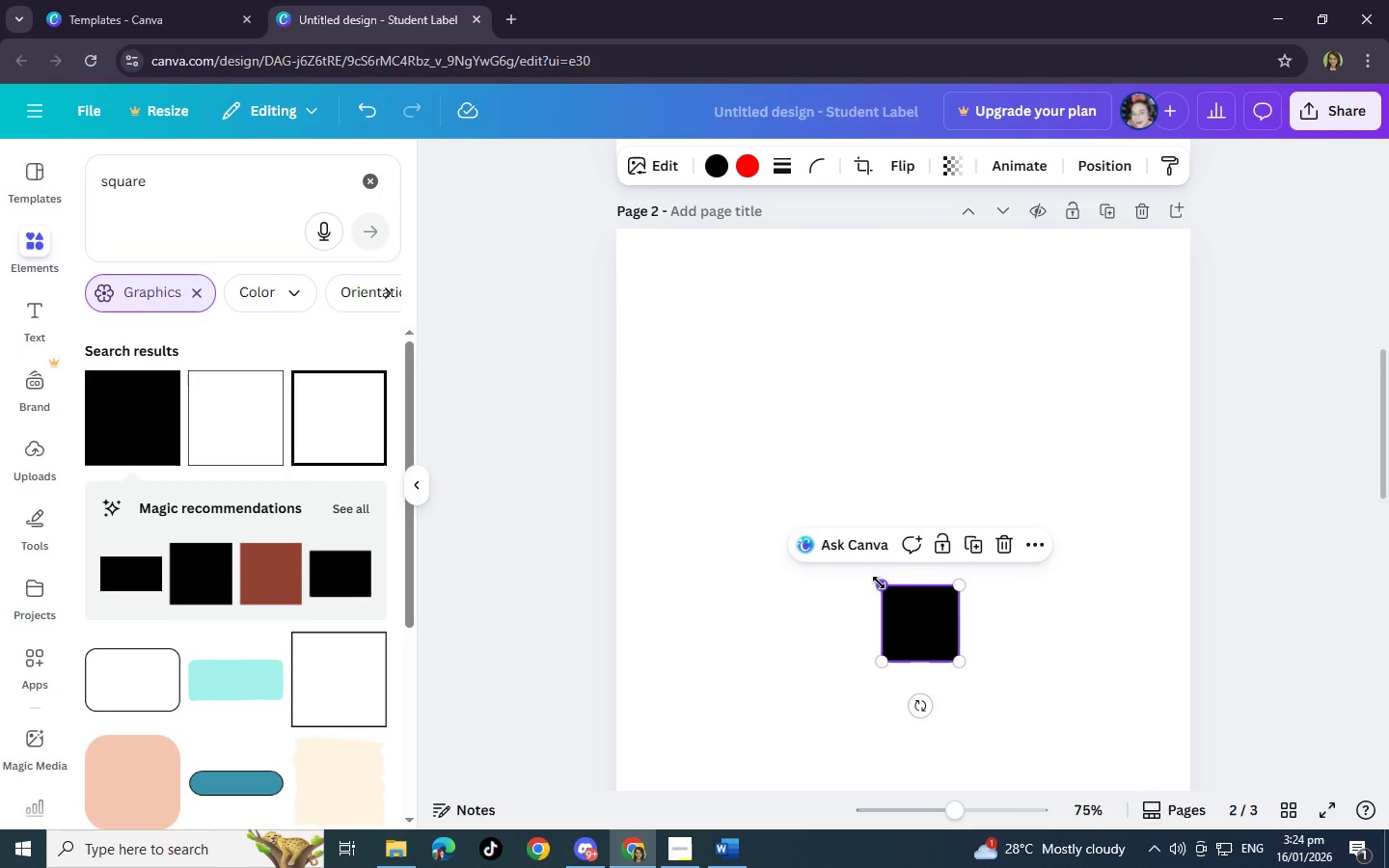 
left_click_drag(start_coordinate=[882, 583], to_coordinate=[898, 605])
 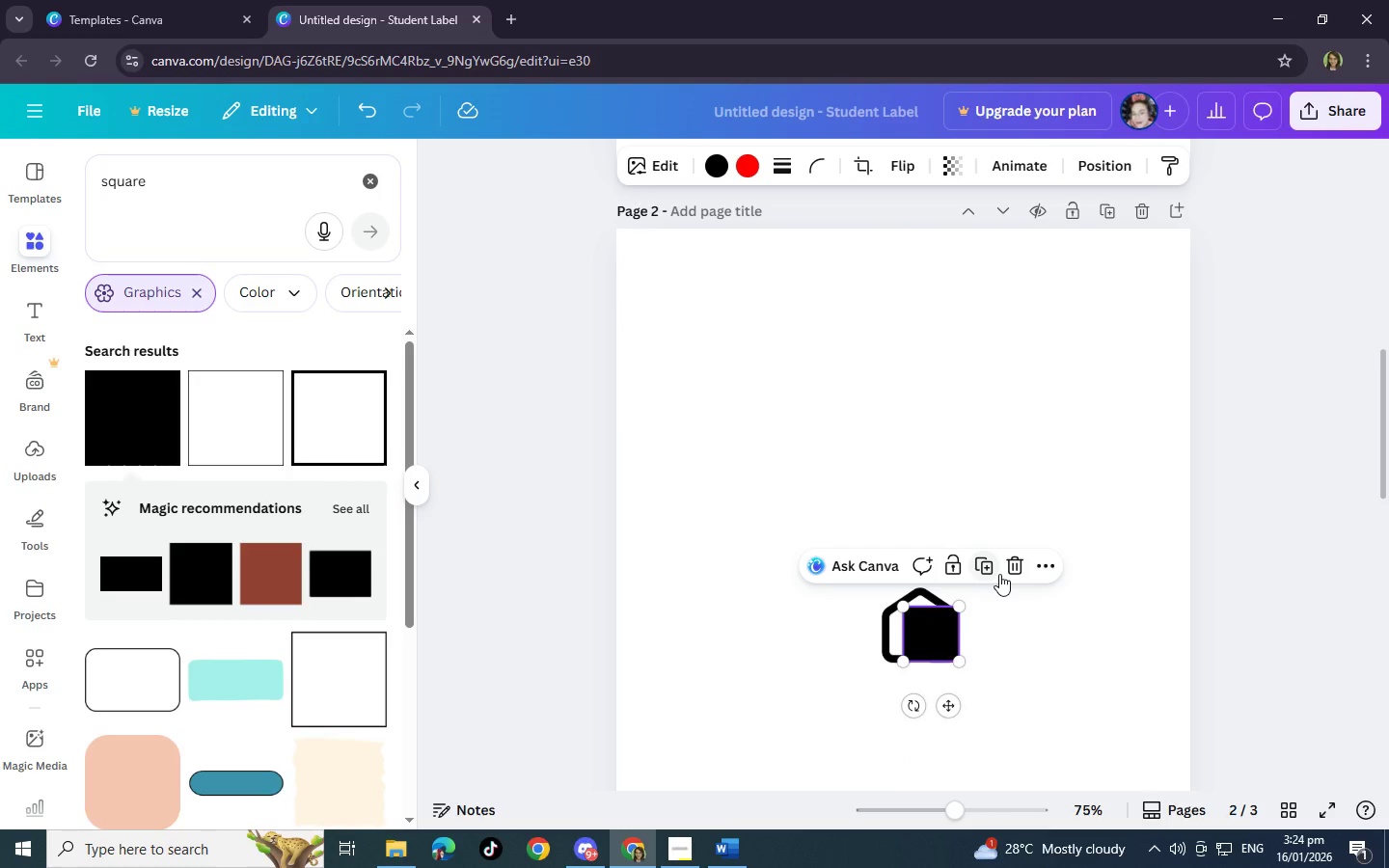 
left_click([1008, 569])
 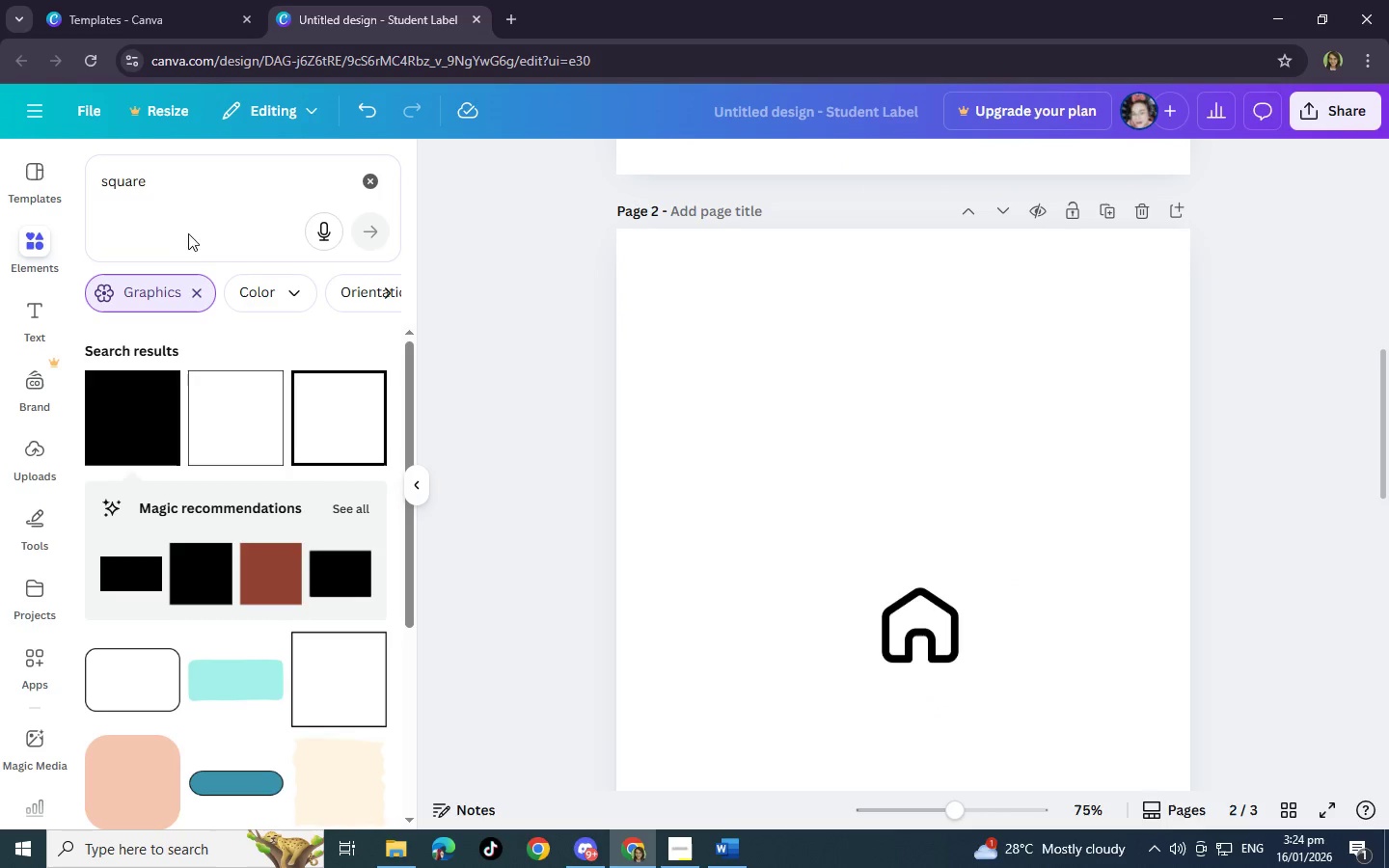 
left_click_drag(start_coordinate=[208, 176], to_coordinate=[0, 170])
 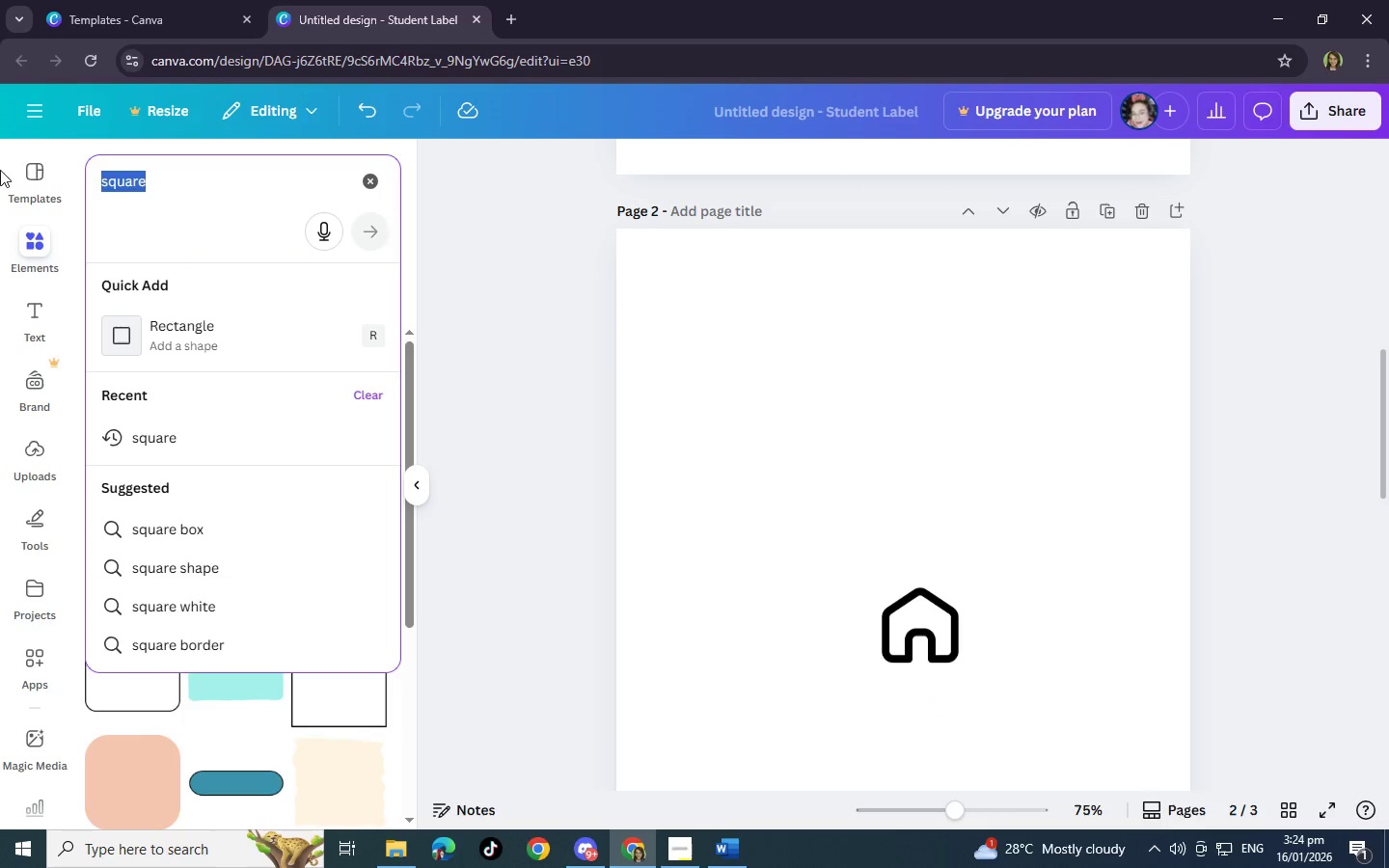 
type(shape)
 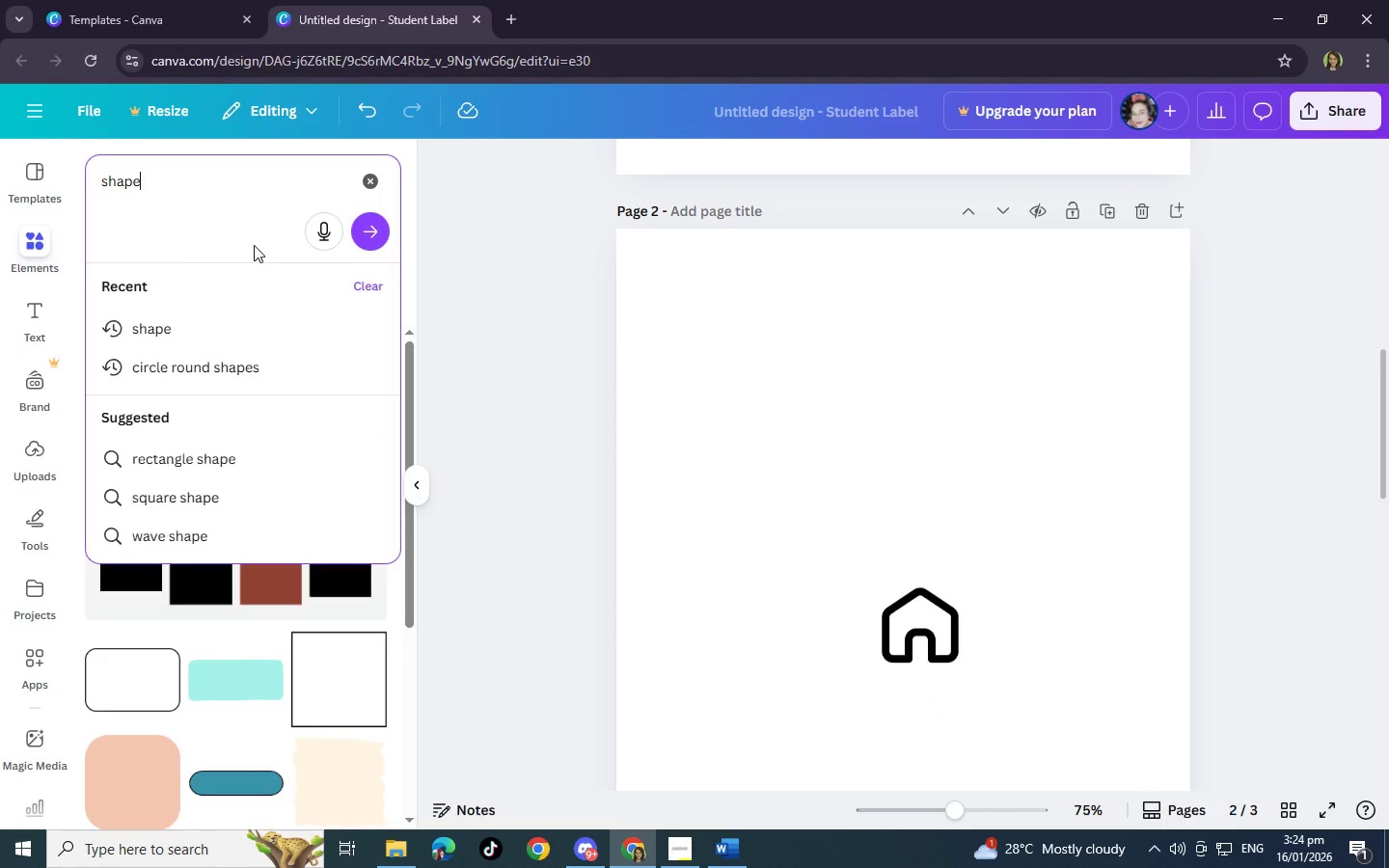 
key(Enter)
 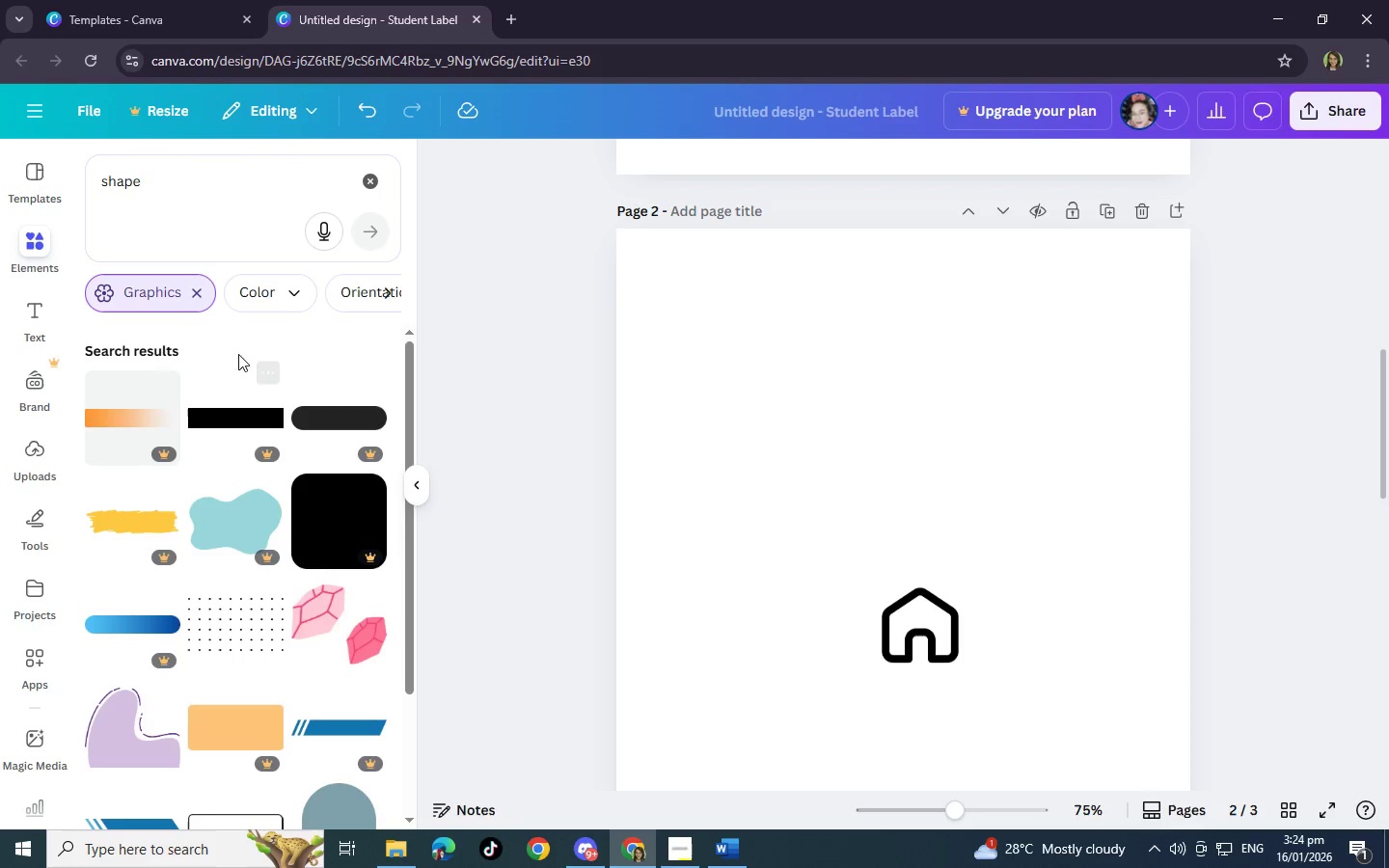 
left_click([178, 295])
 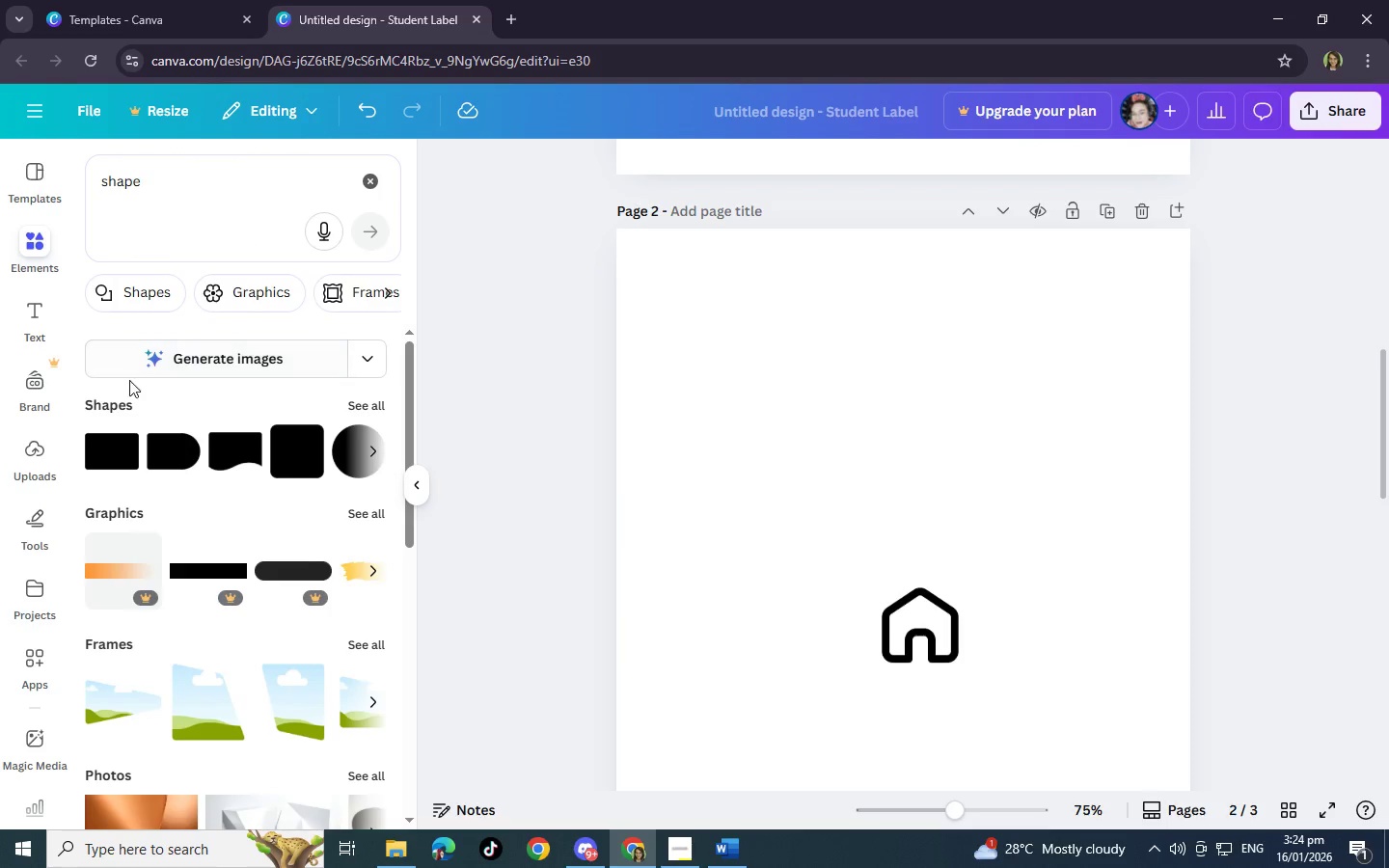 
left_click([113, 456])
 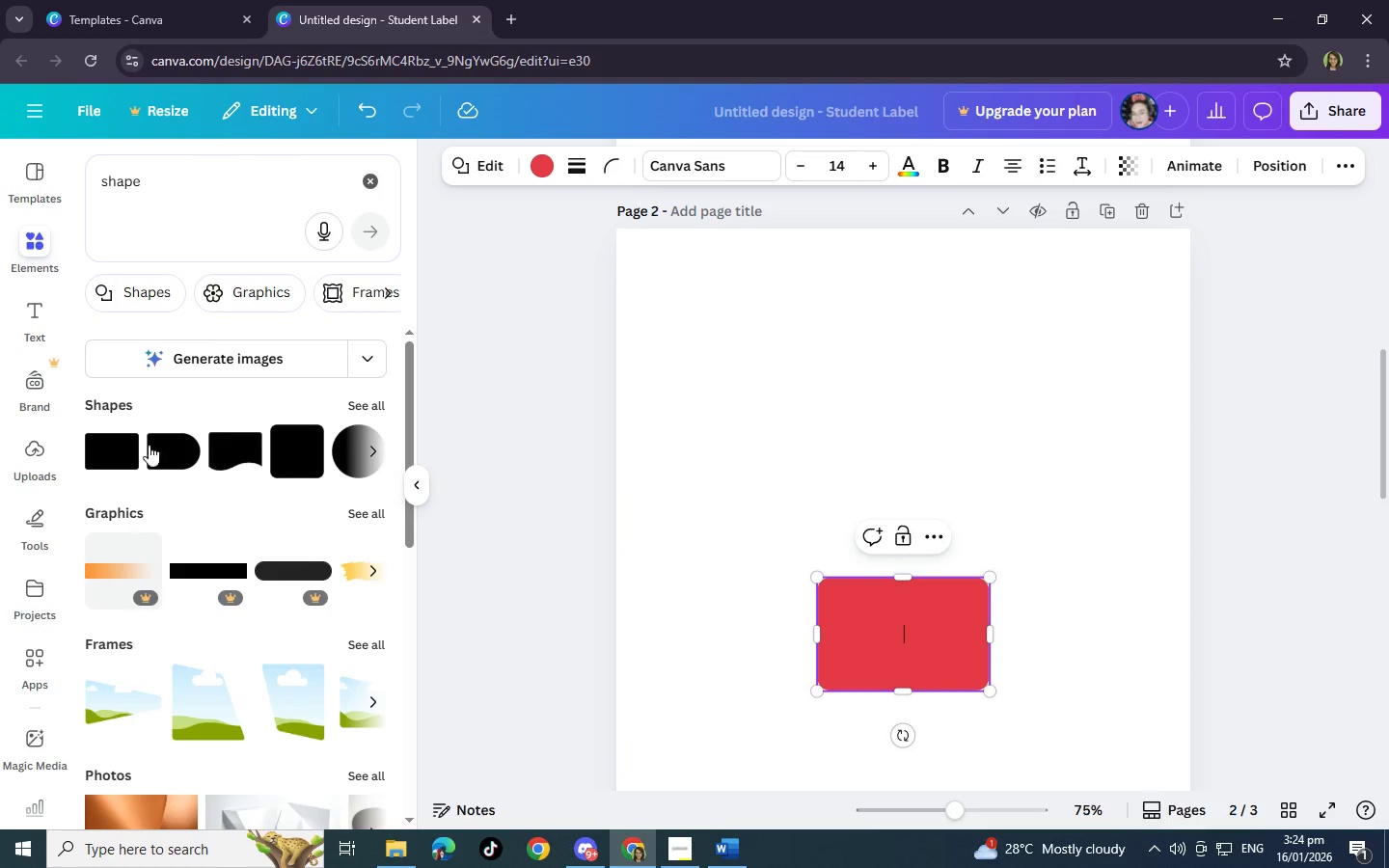 
left_click([124, 437])
 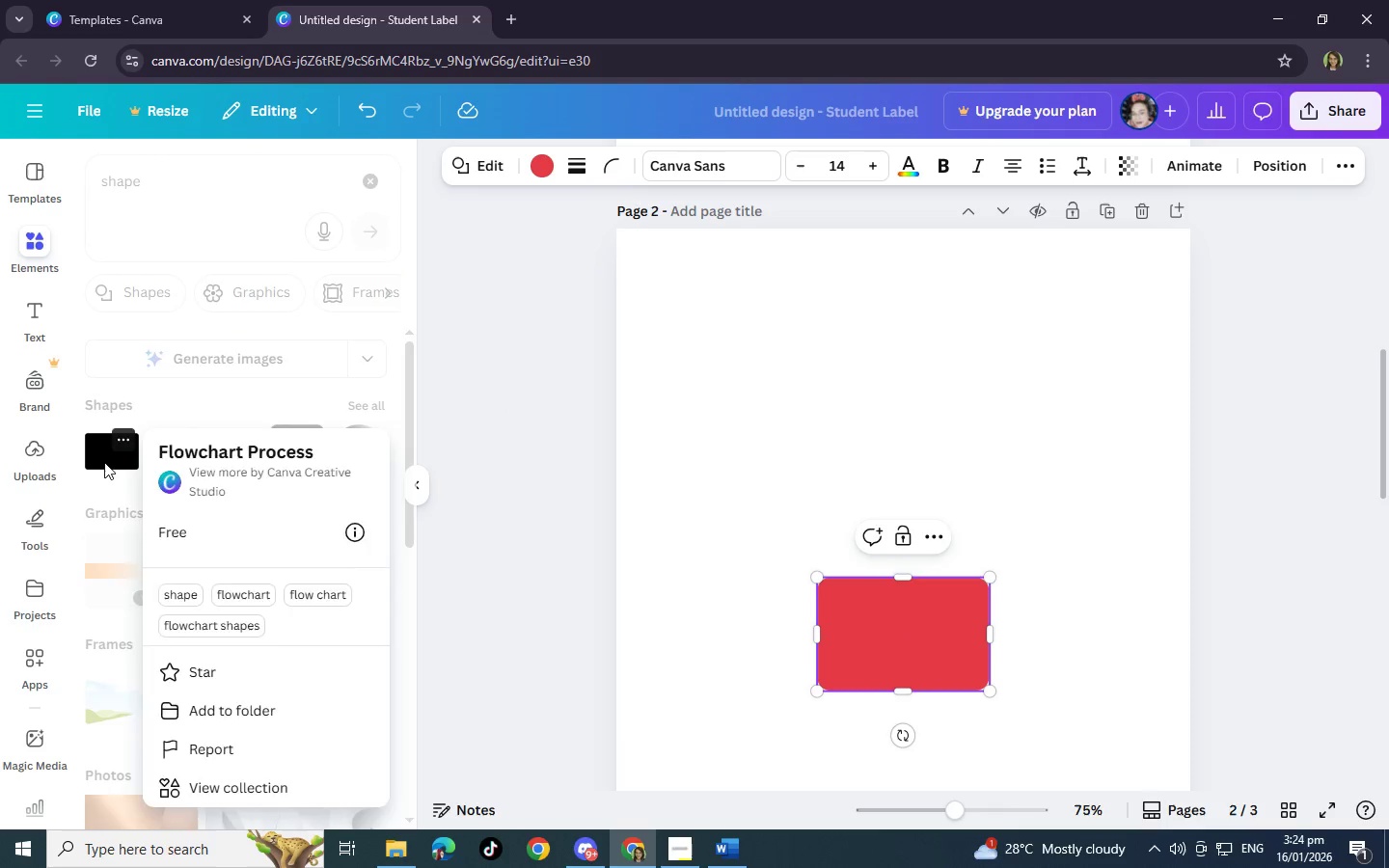 
double_click([104, 462])
 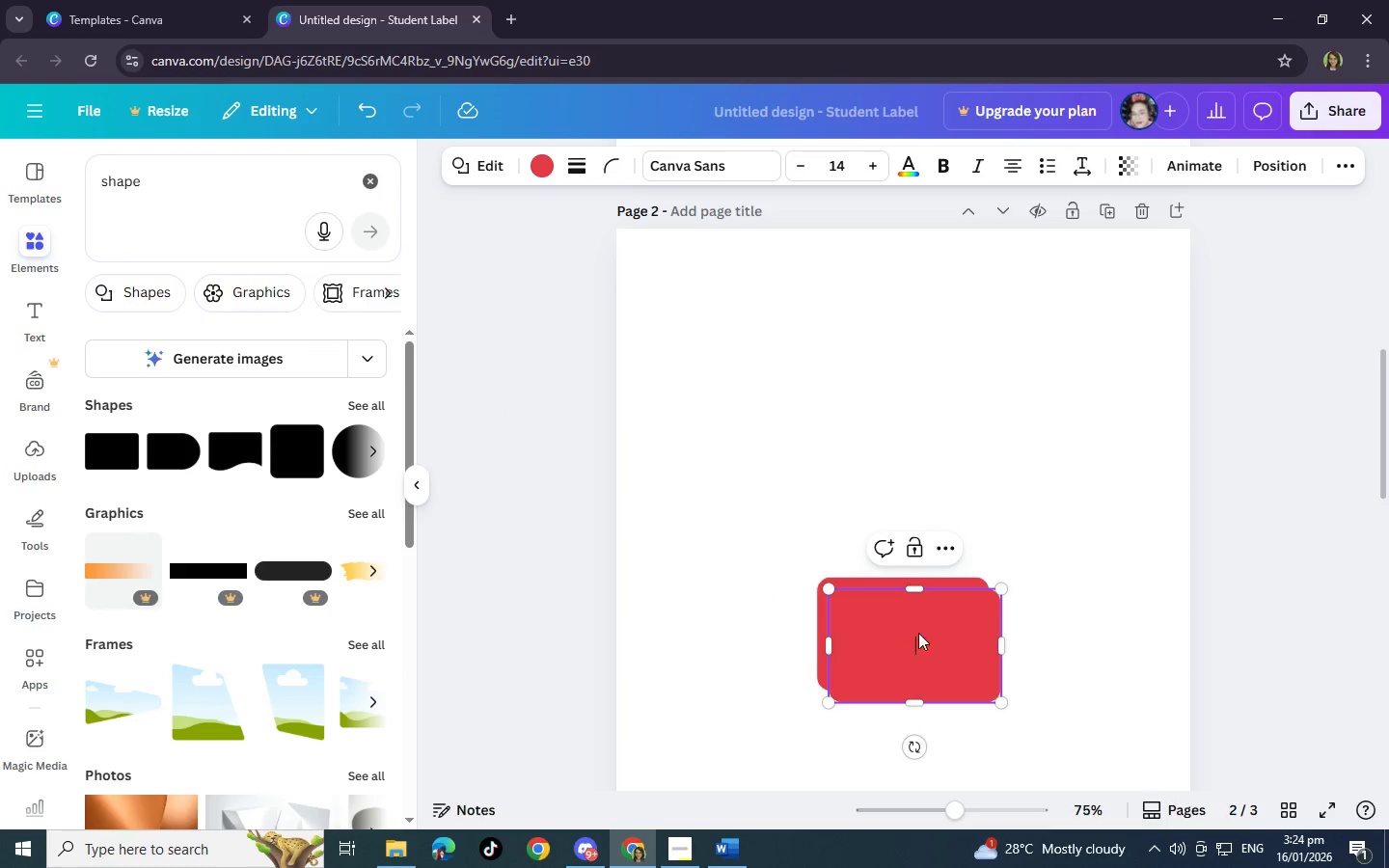 
left_click_drag(start_coordinate=[916, 650], to_coordinate=[893, 423])
 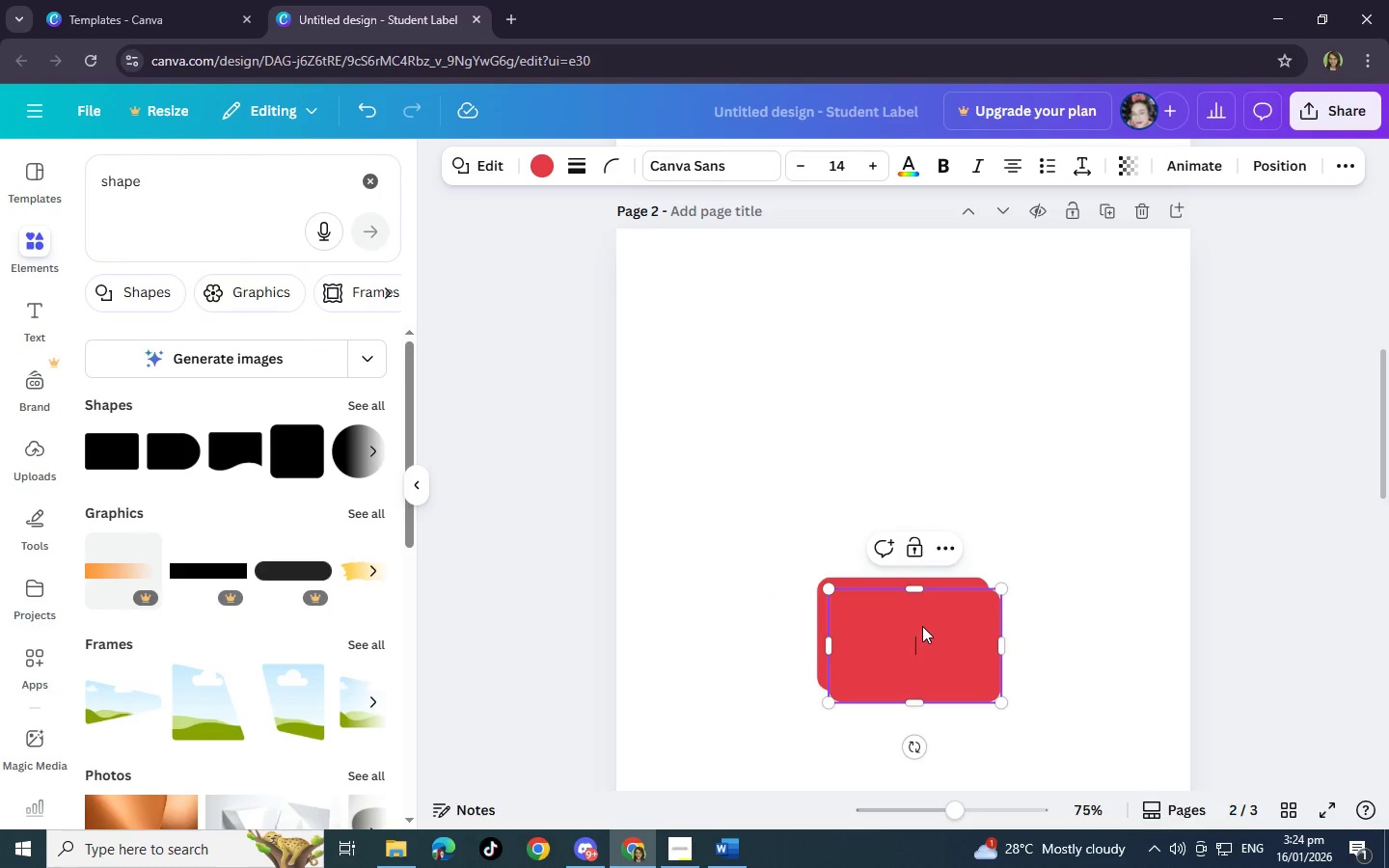 
left_click_drag(start_coordinate=[937, 644], to_coordinate=[928, 543])
 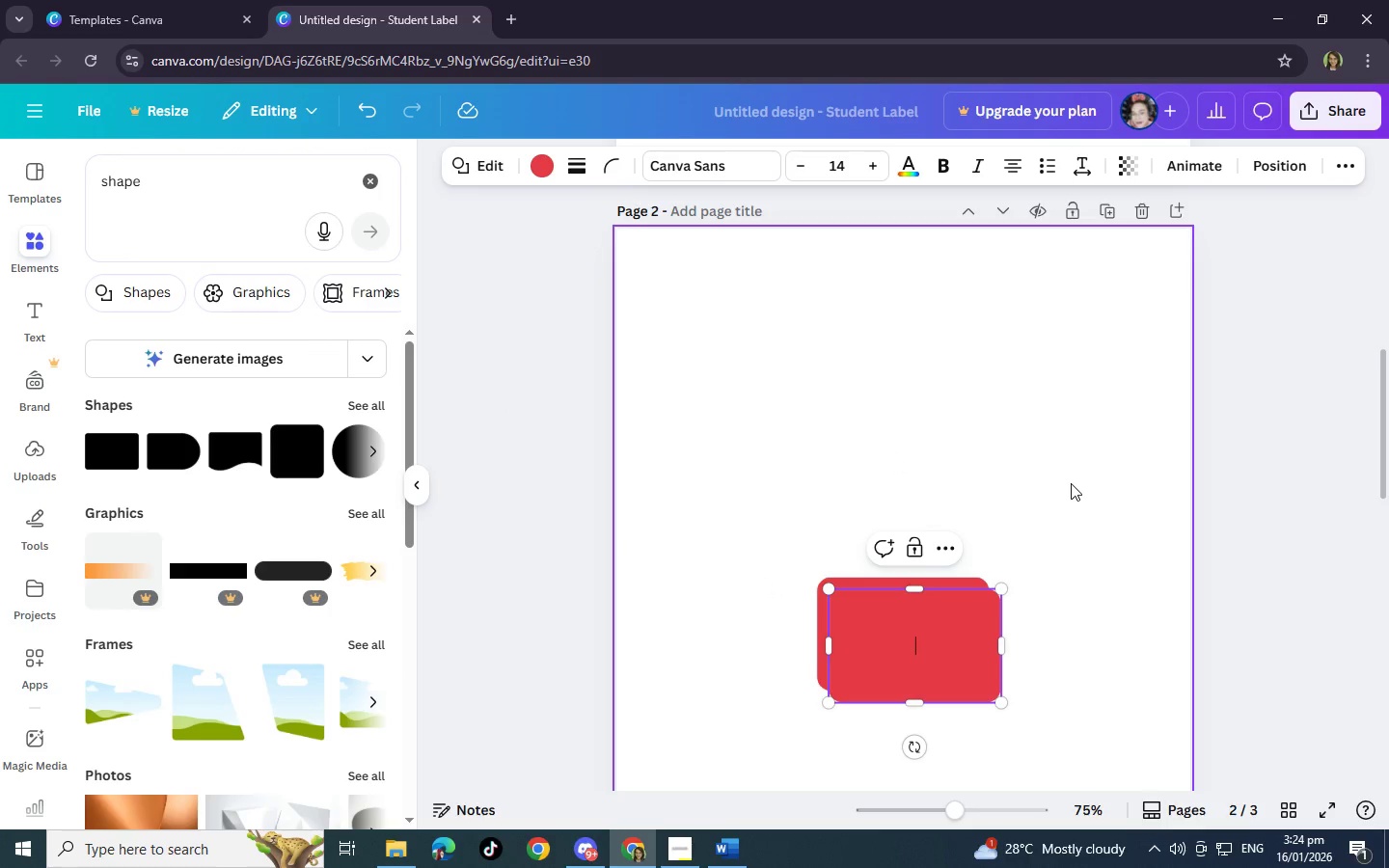 
left_click([1071, 483])
 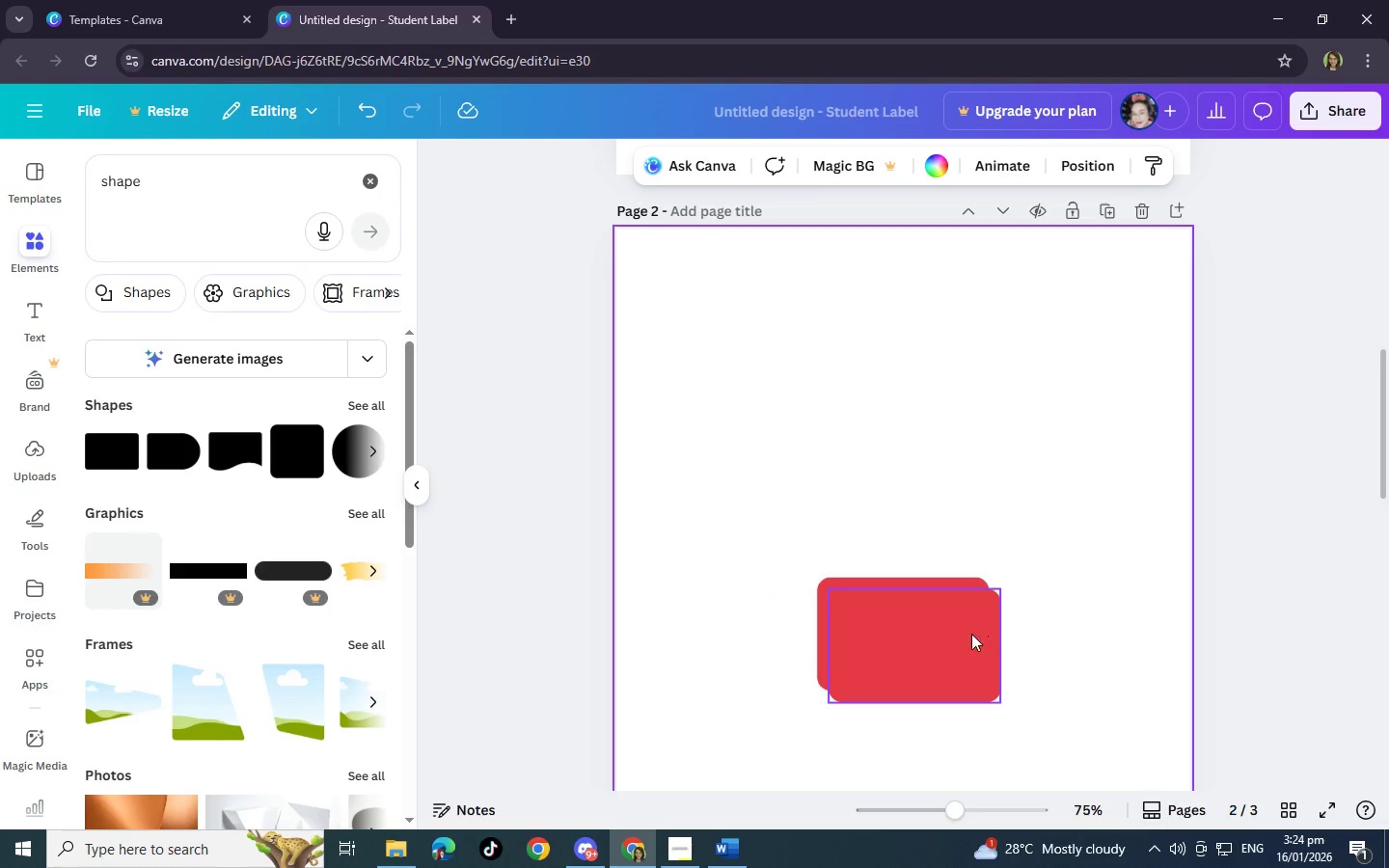 
left_click_drag(start_coordinate=[965, 644], to_coordinate=[927, 450])
 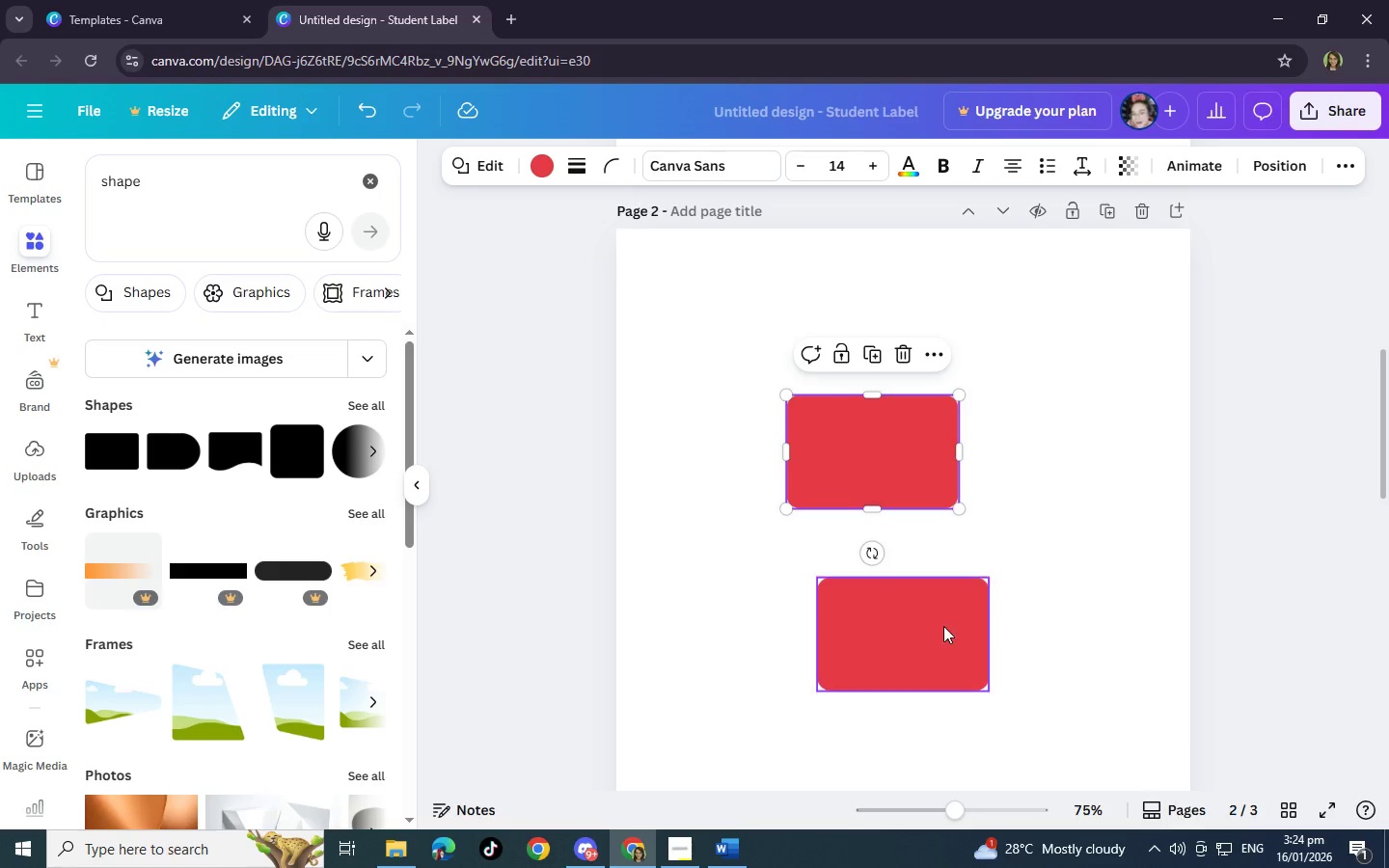 
left_click_drag(start_coordinate=[943, 626], to_coordinate=[1001, 293])
 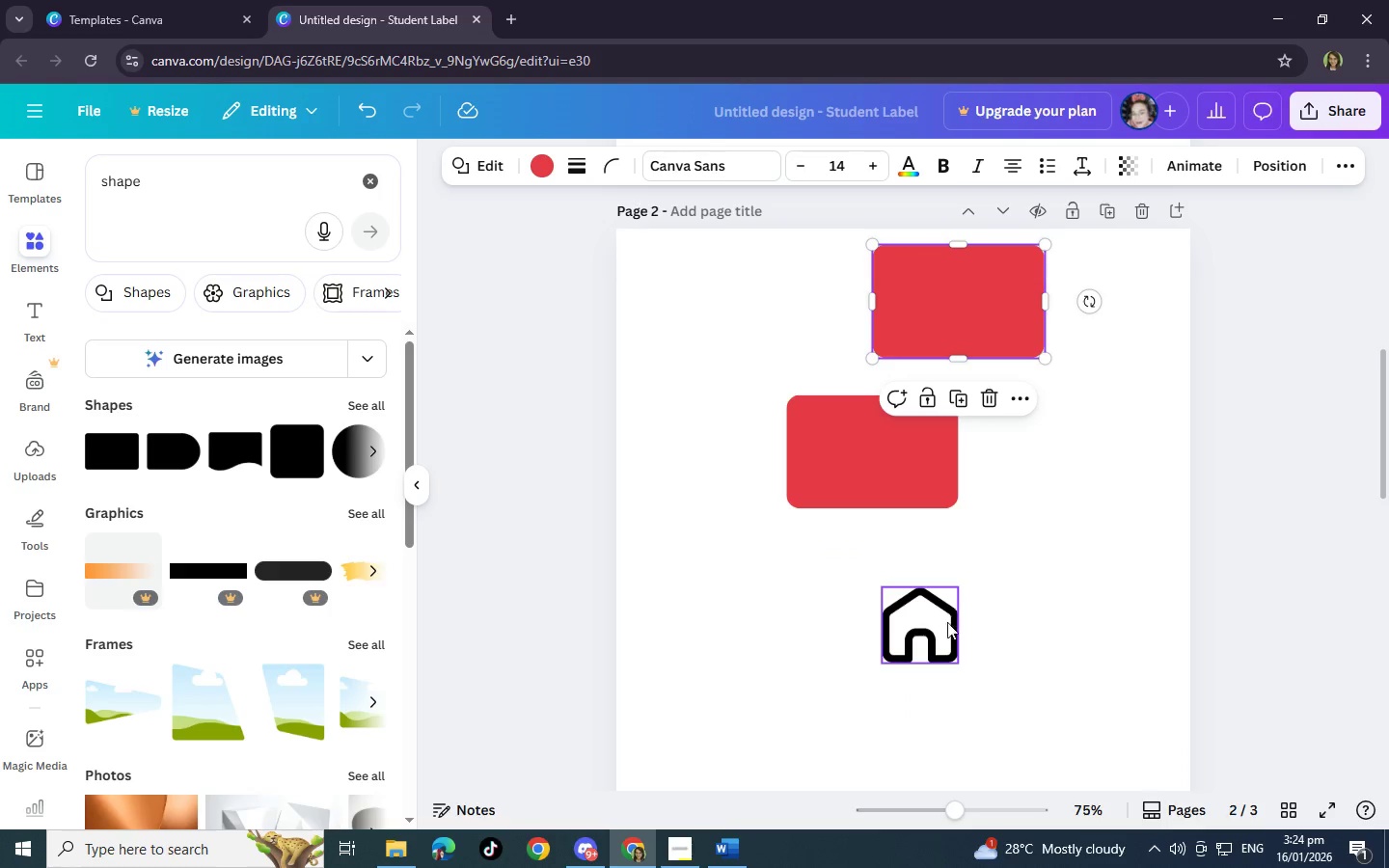 
left_click([944, 632])
 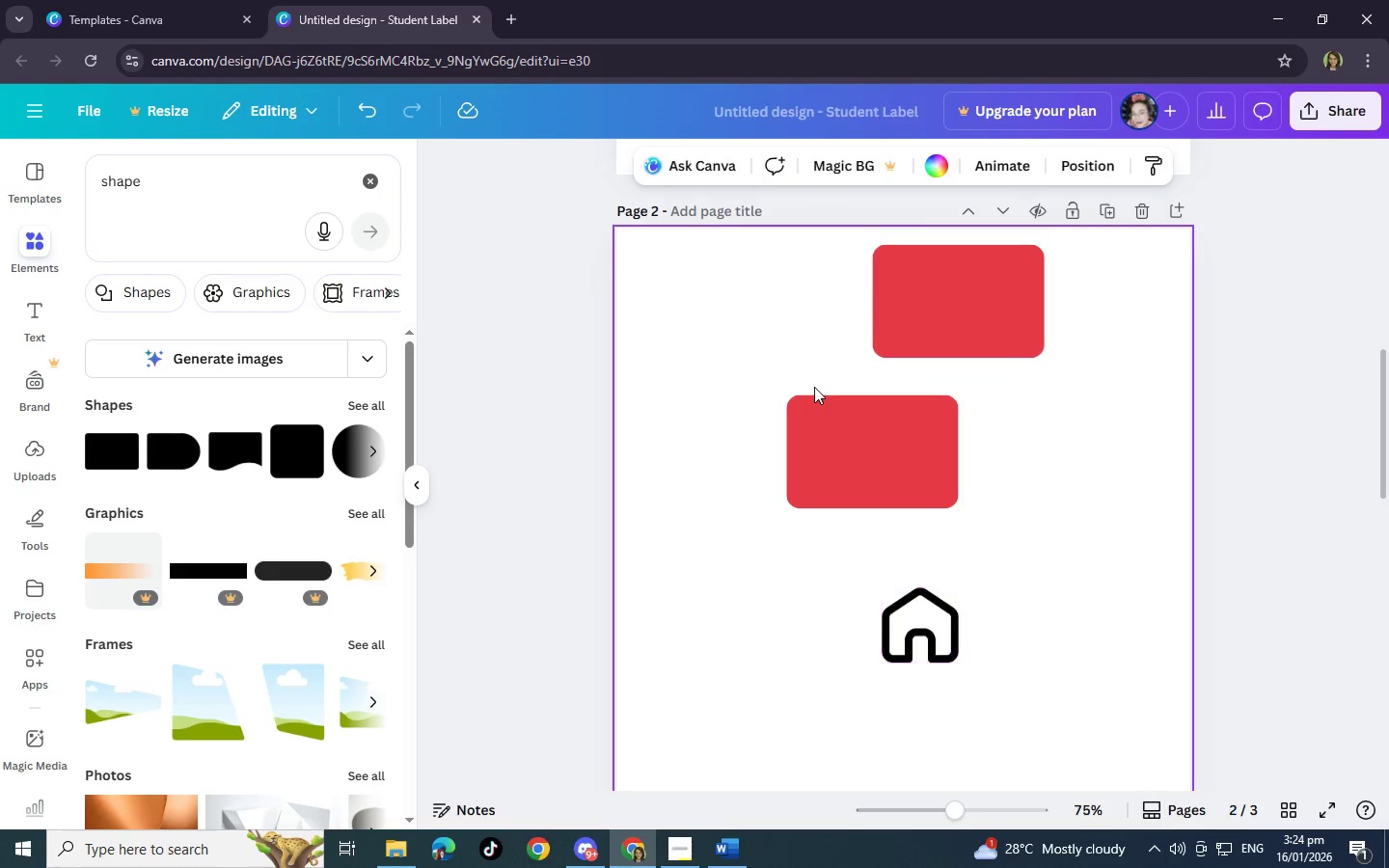 
triple_click([856, 448])
 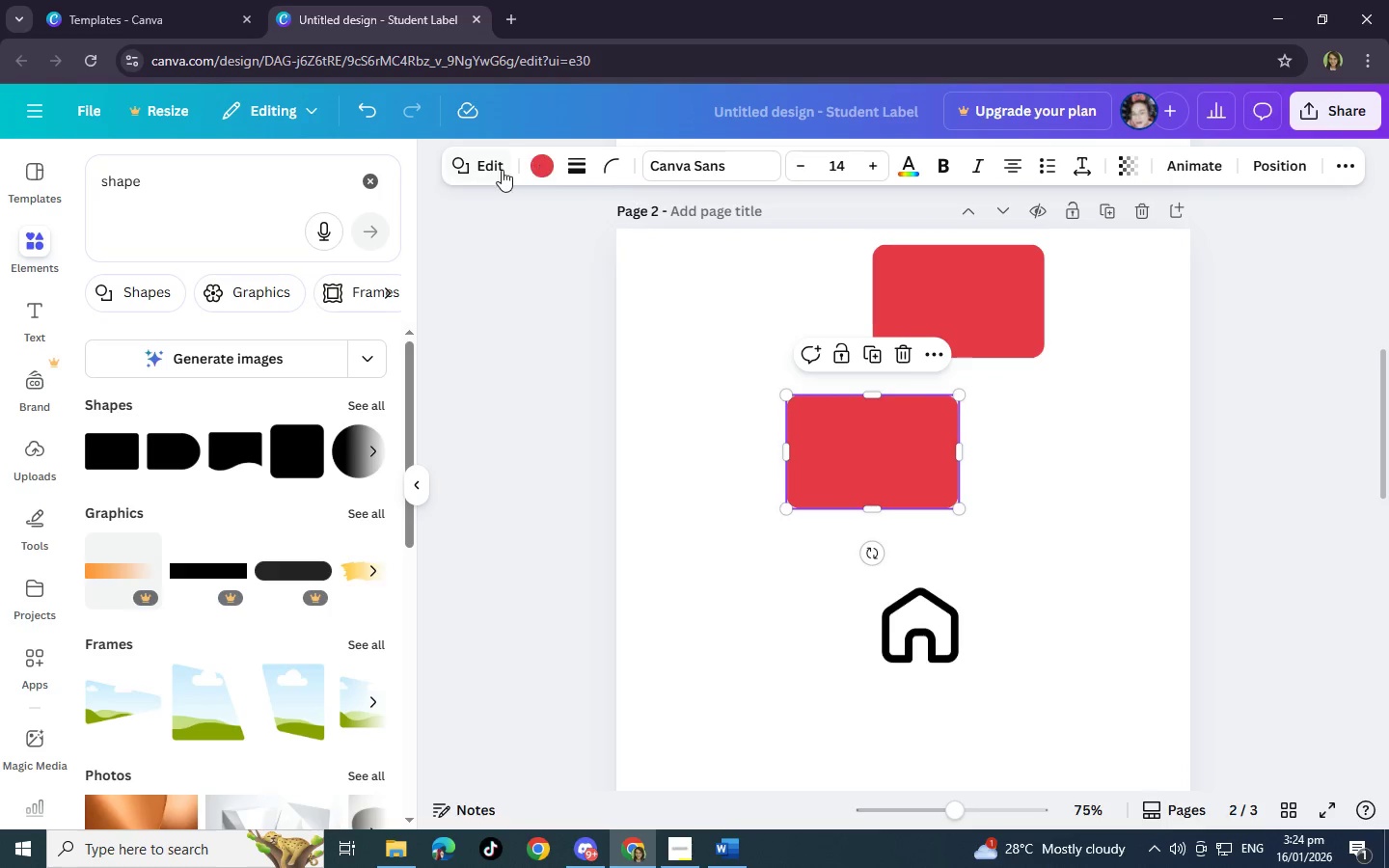 
left_click([502, 170])
 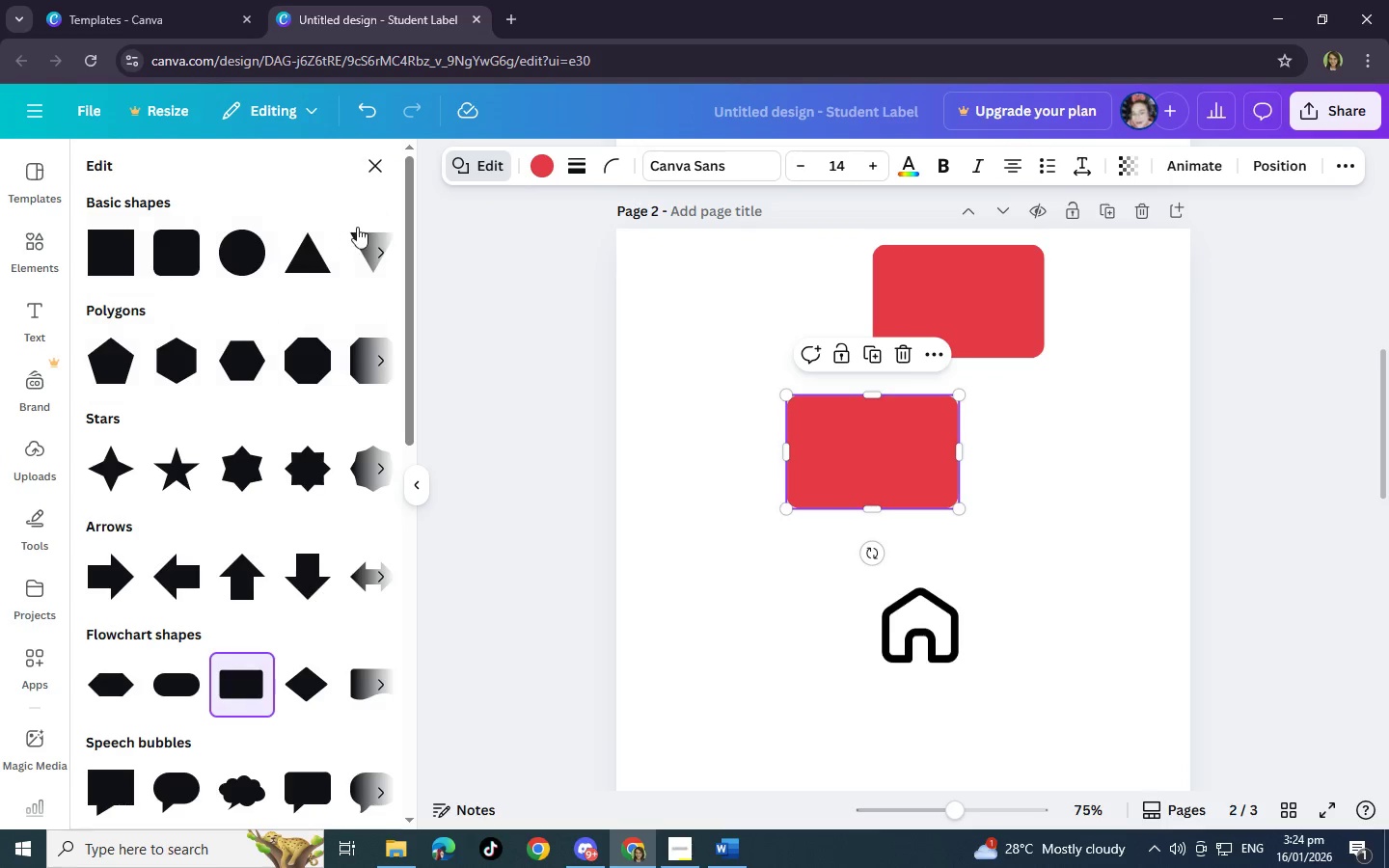 
left_click([298, 259])
 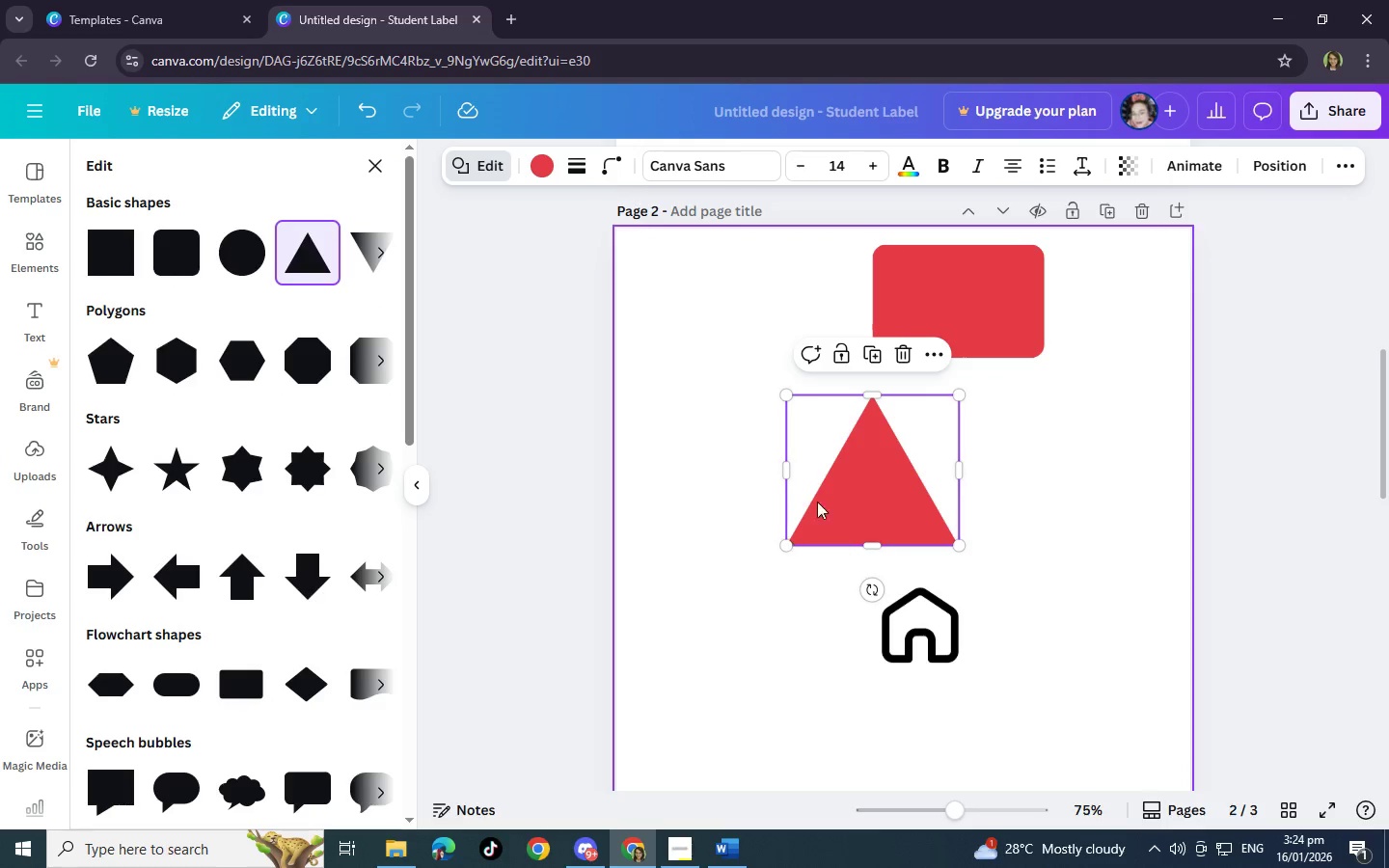 
left_click_drag(start_coordinate=[787, 473], to_coordinate=[880, 485])
 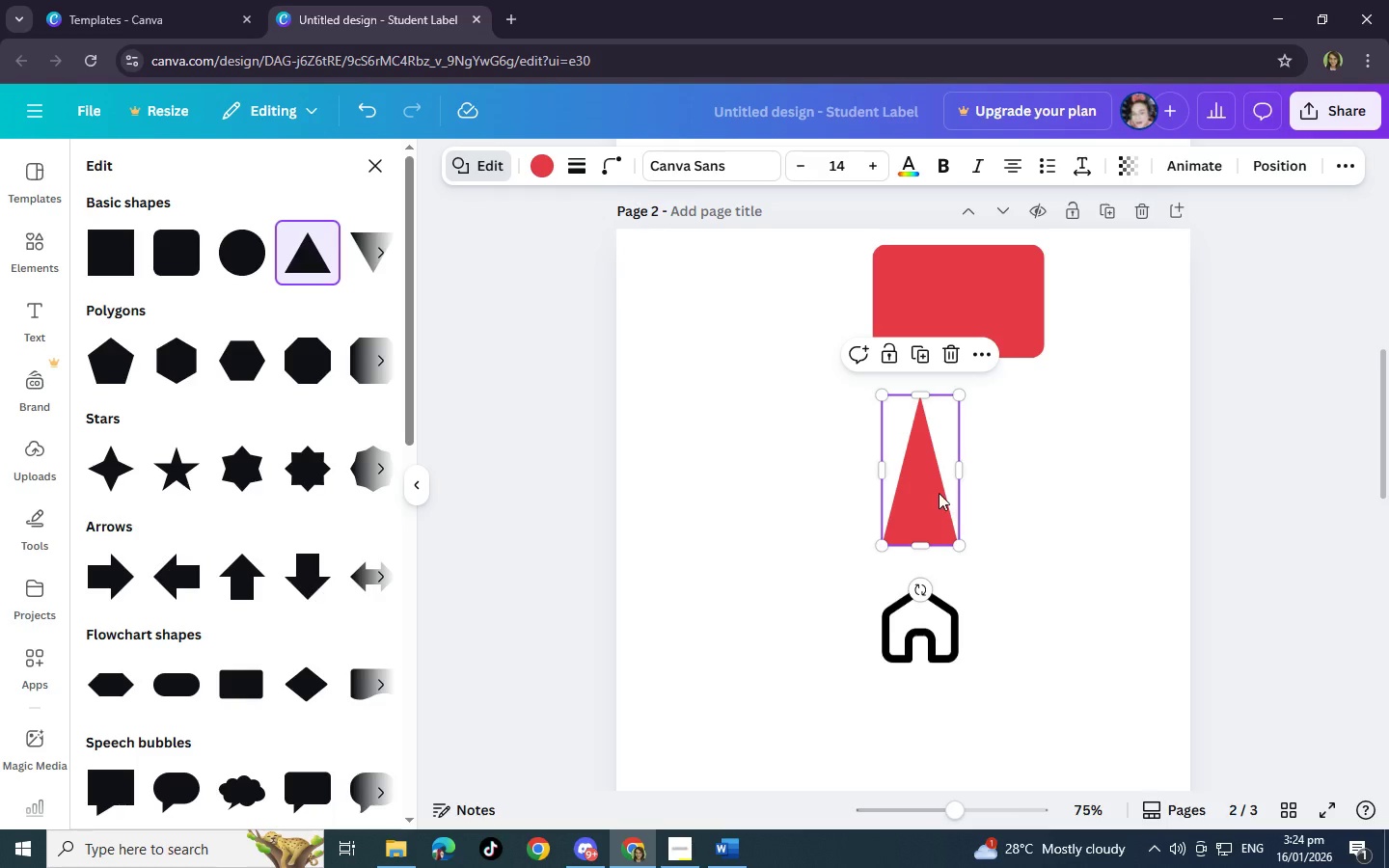 
left_click_drag(start_coordinate=[939, 493], to_coordinate=[936, 565])
 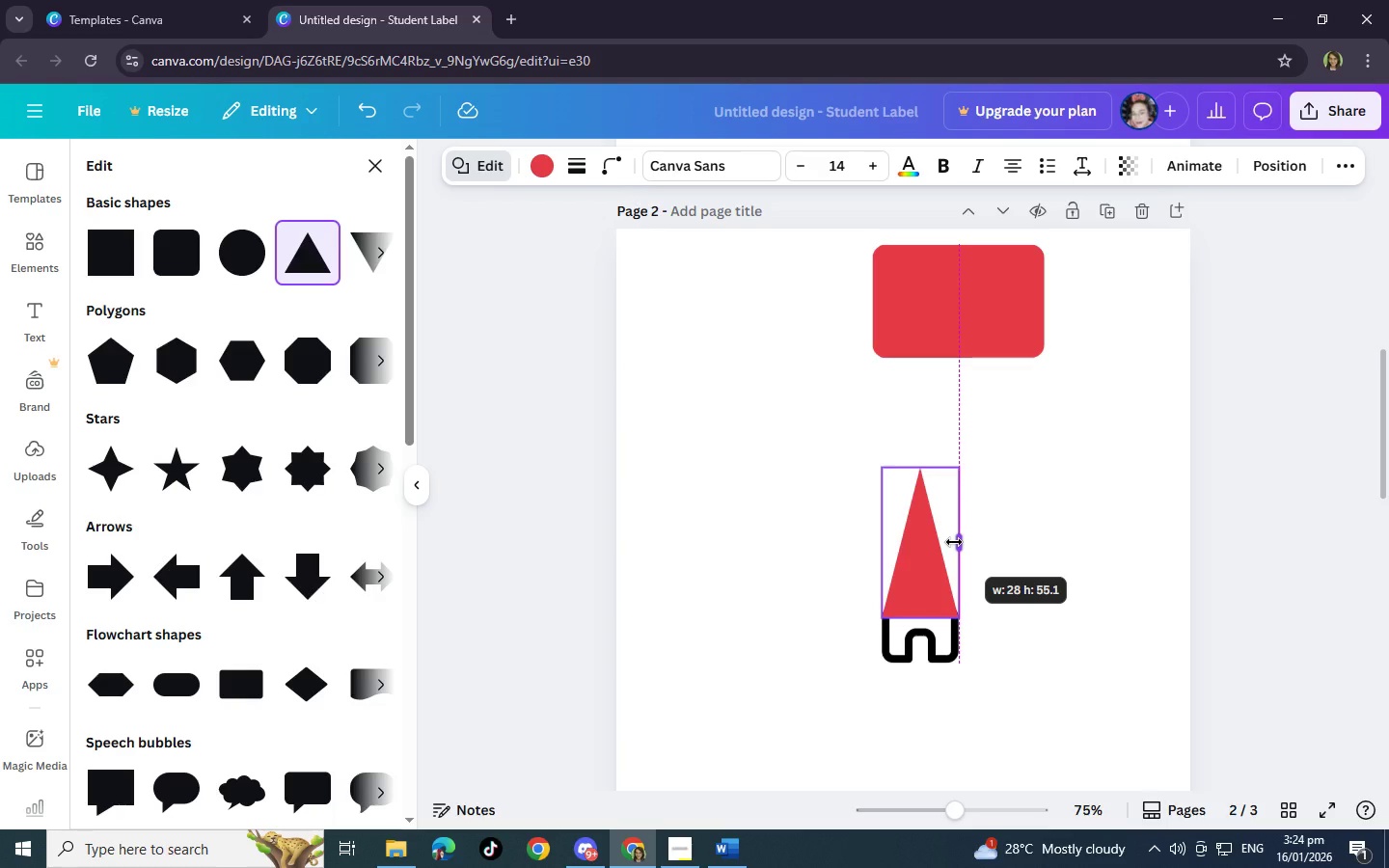 
left_click_drag(start_coordinate=[924, 464], to_coordinate=[936, 591])
 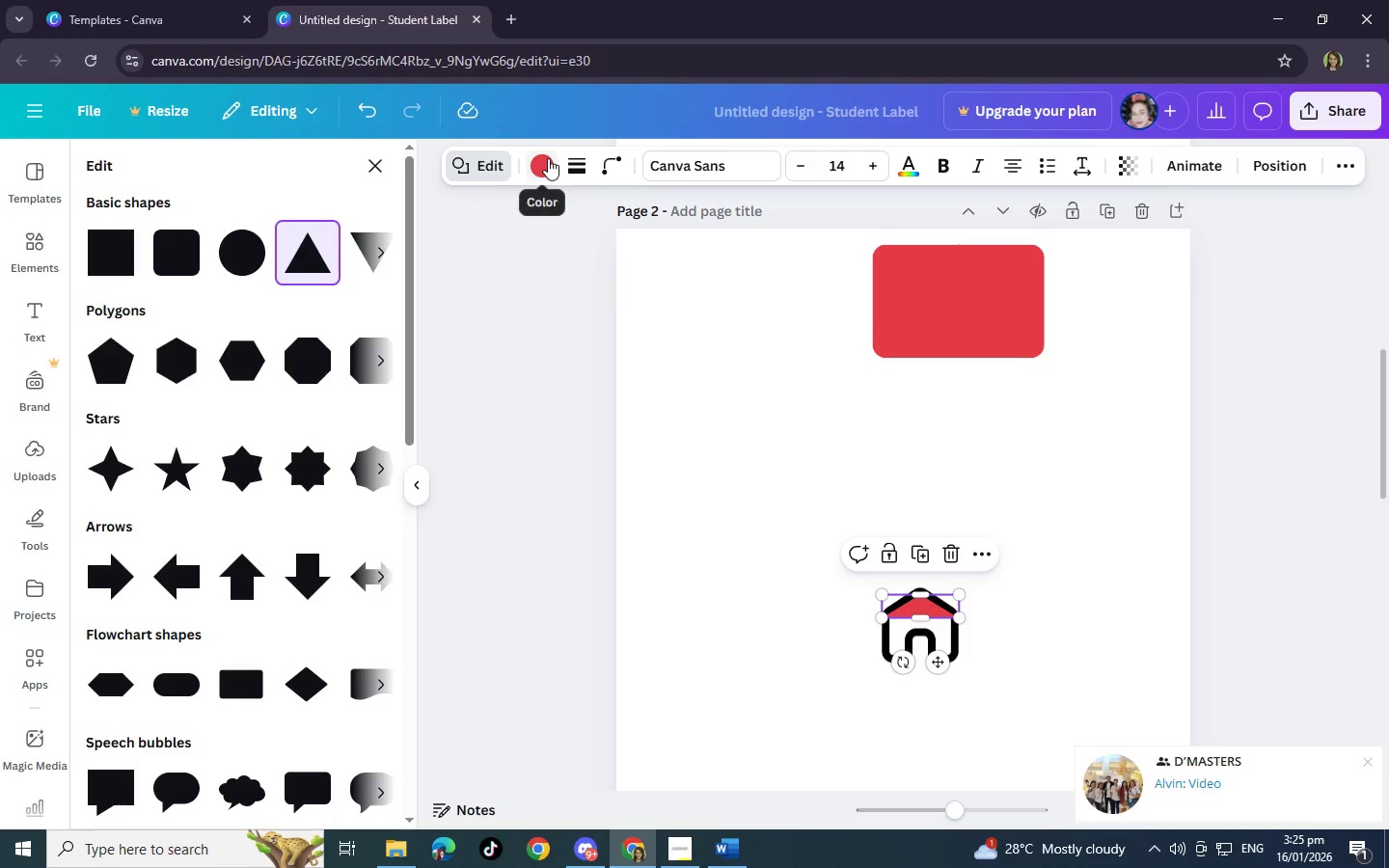 
left_click([548, 158])
 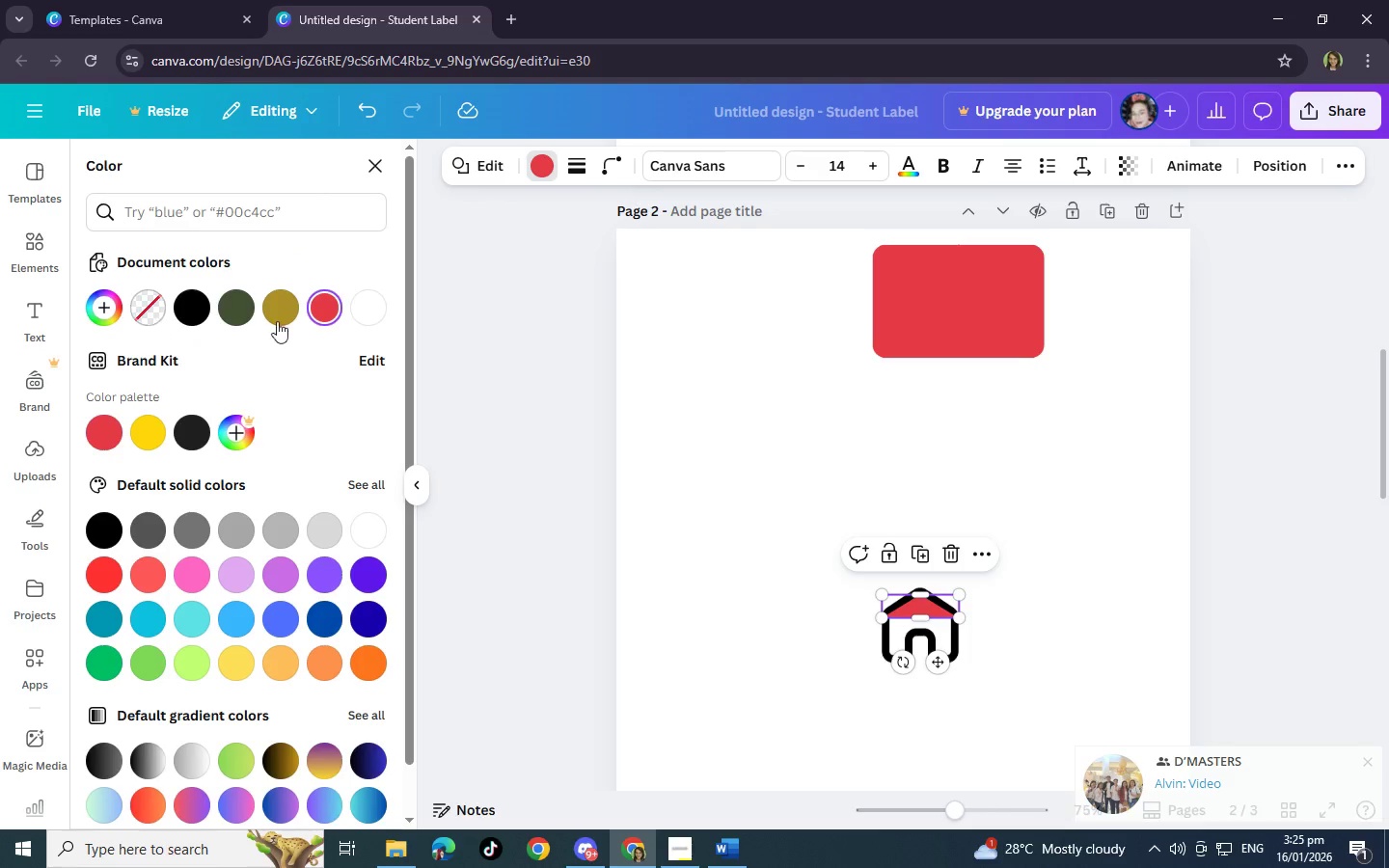 
left_click([376, 315])
 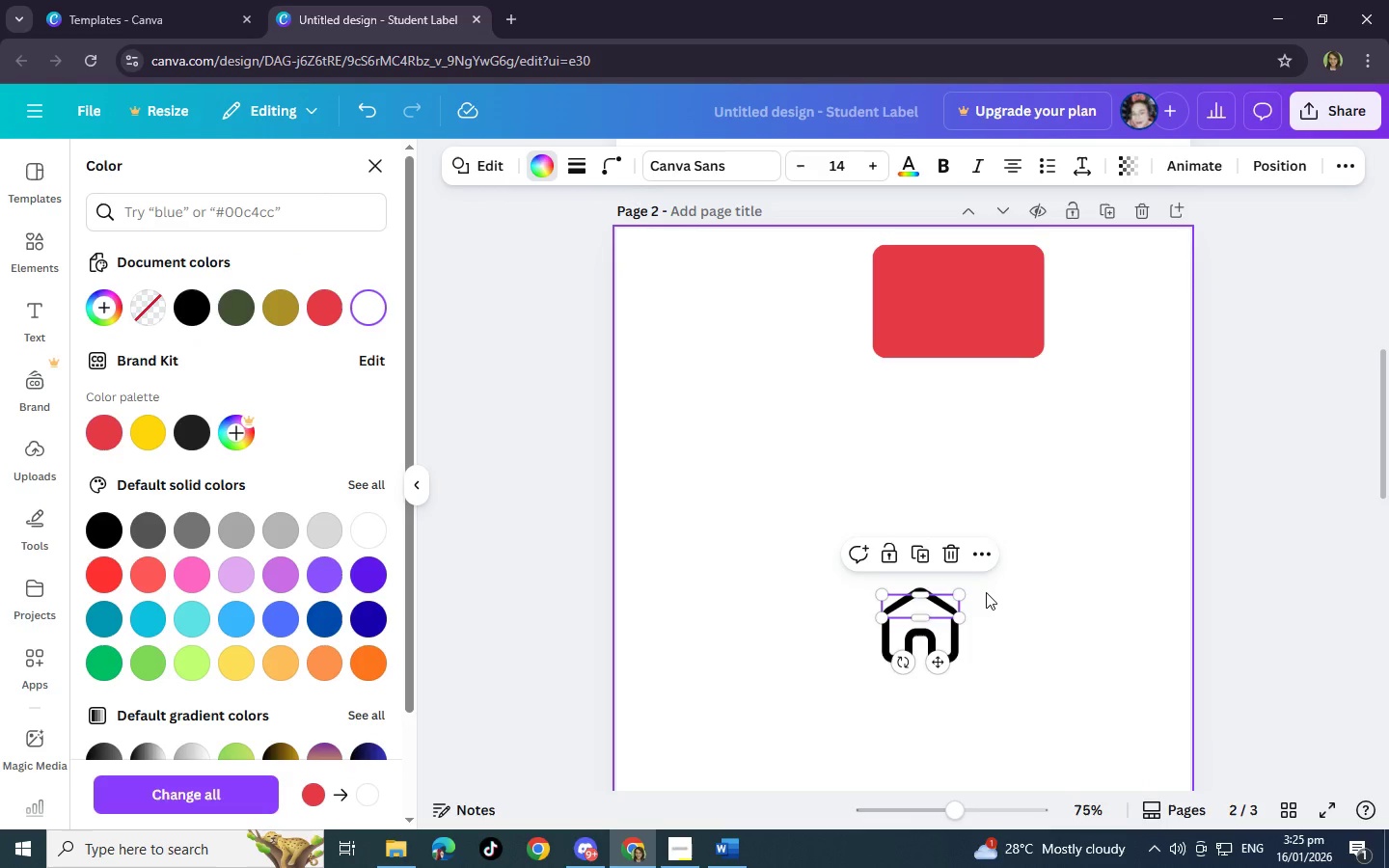 
wait(7.62)
 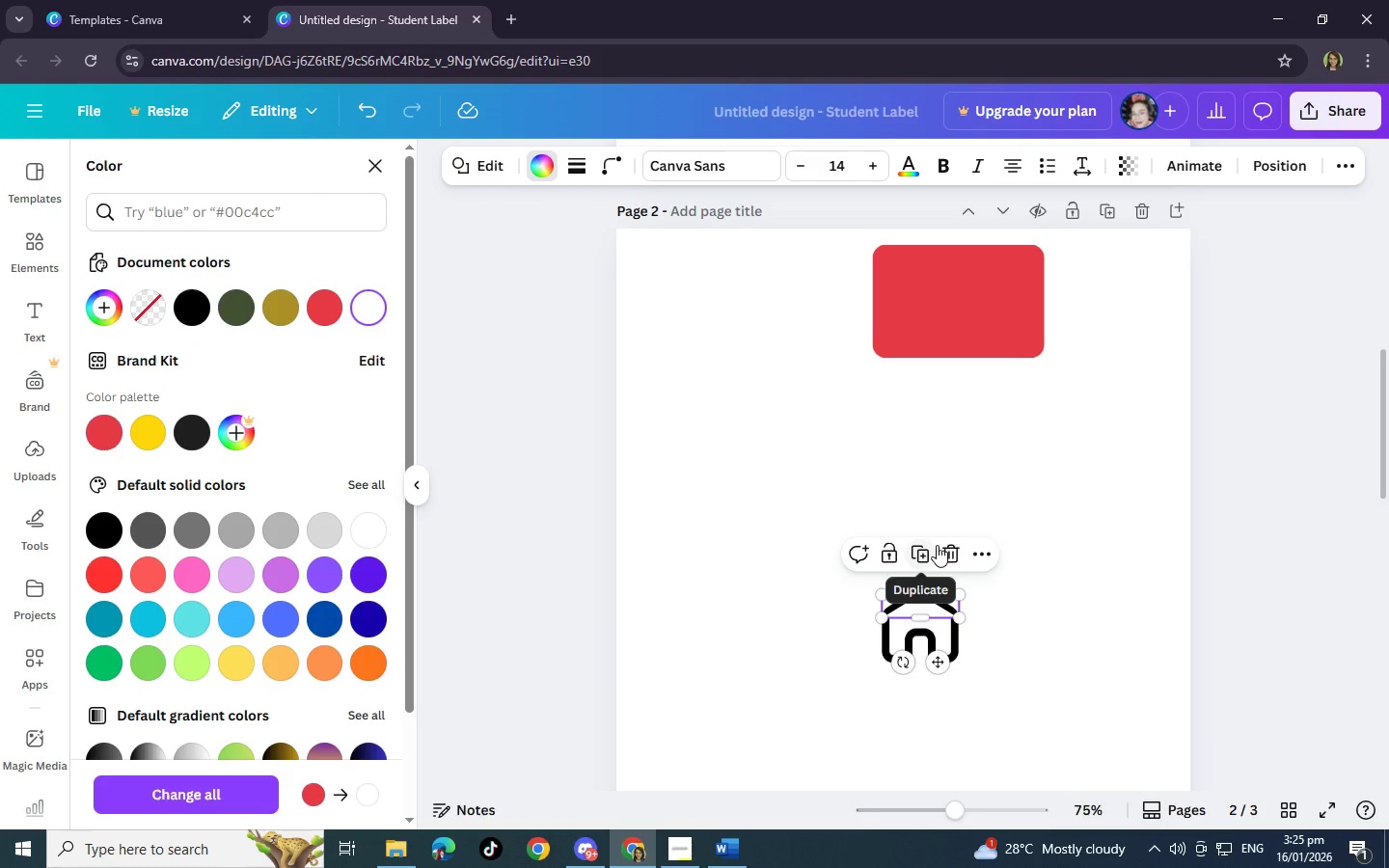 
left_click([188, 298])
 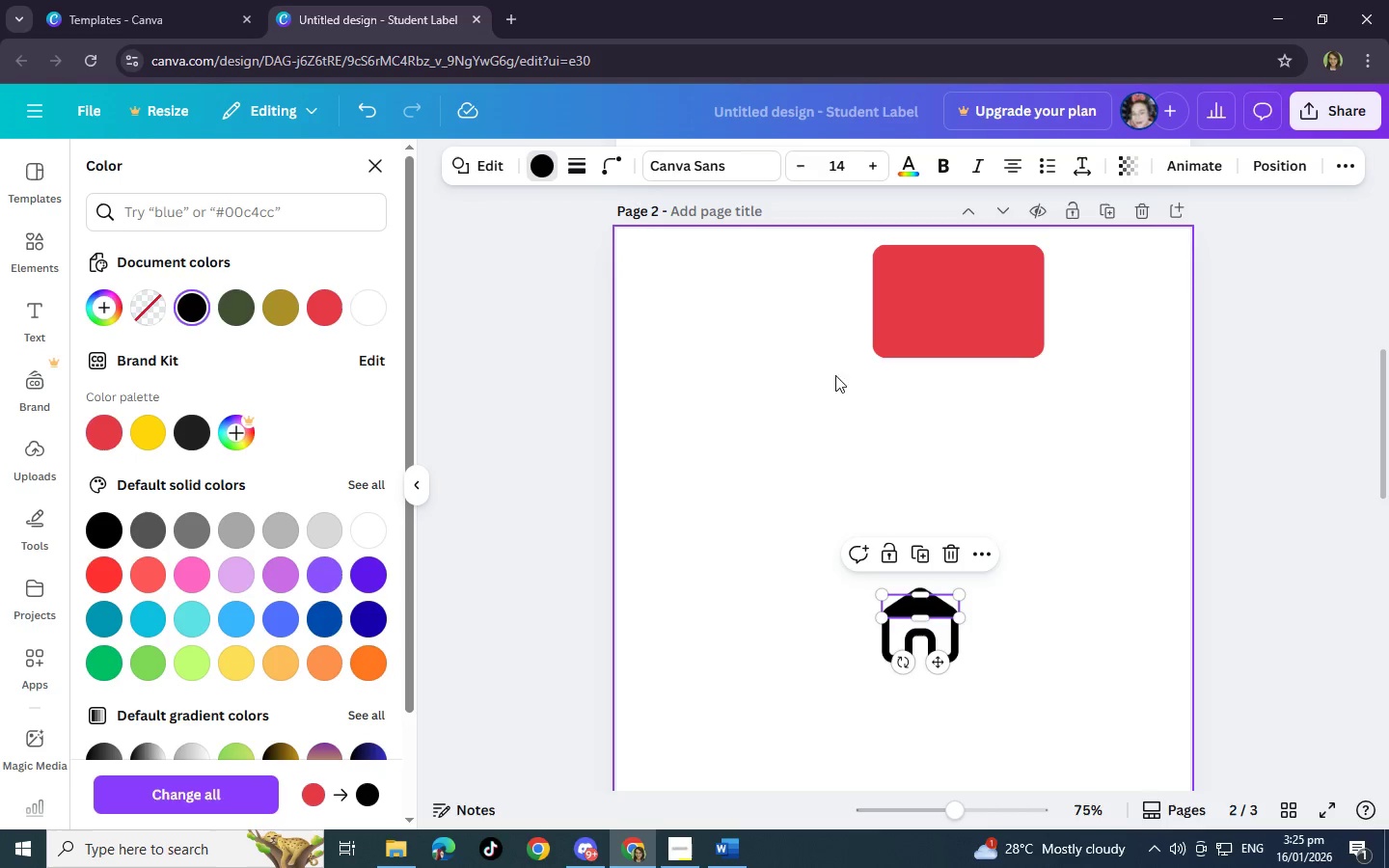 
left_click([915, 325])
 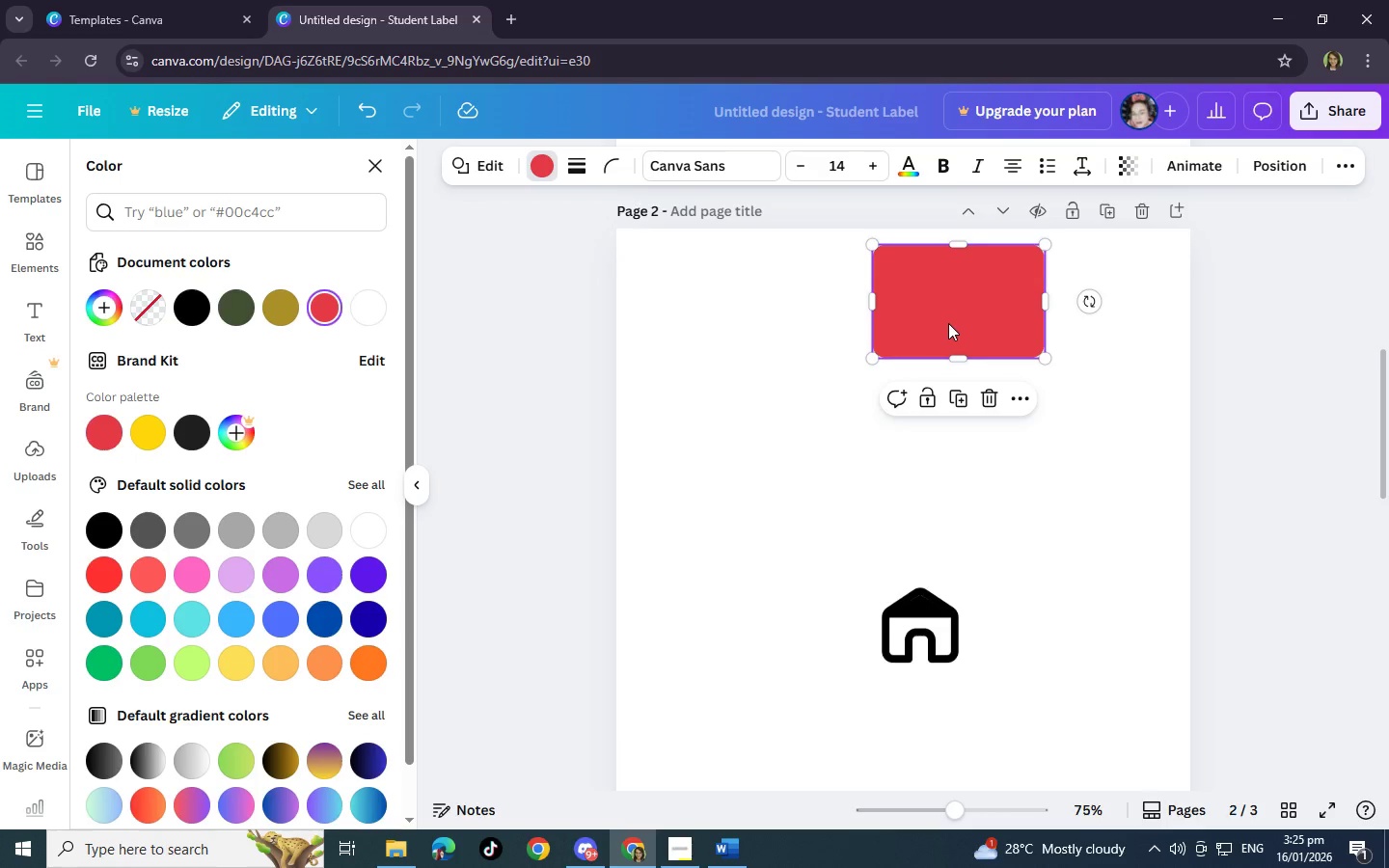 
left_click_drag(start_coordinate=[948, 323], to_coordinate=[947, 692])
 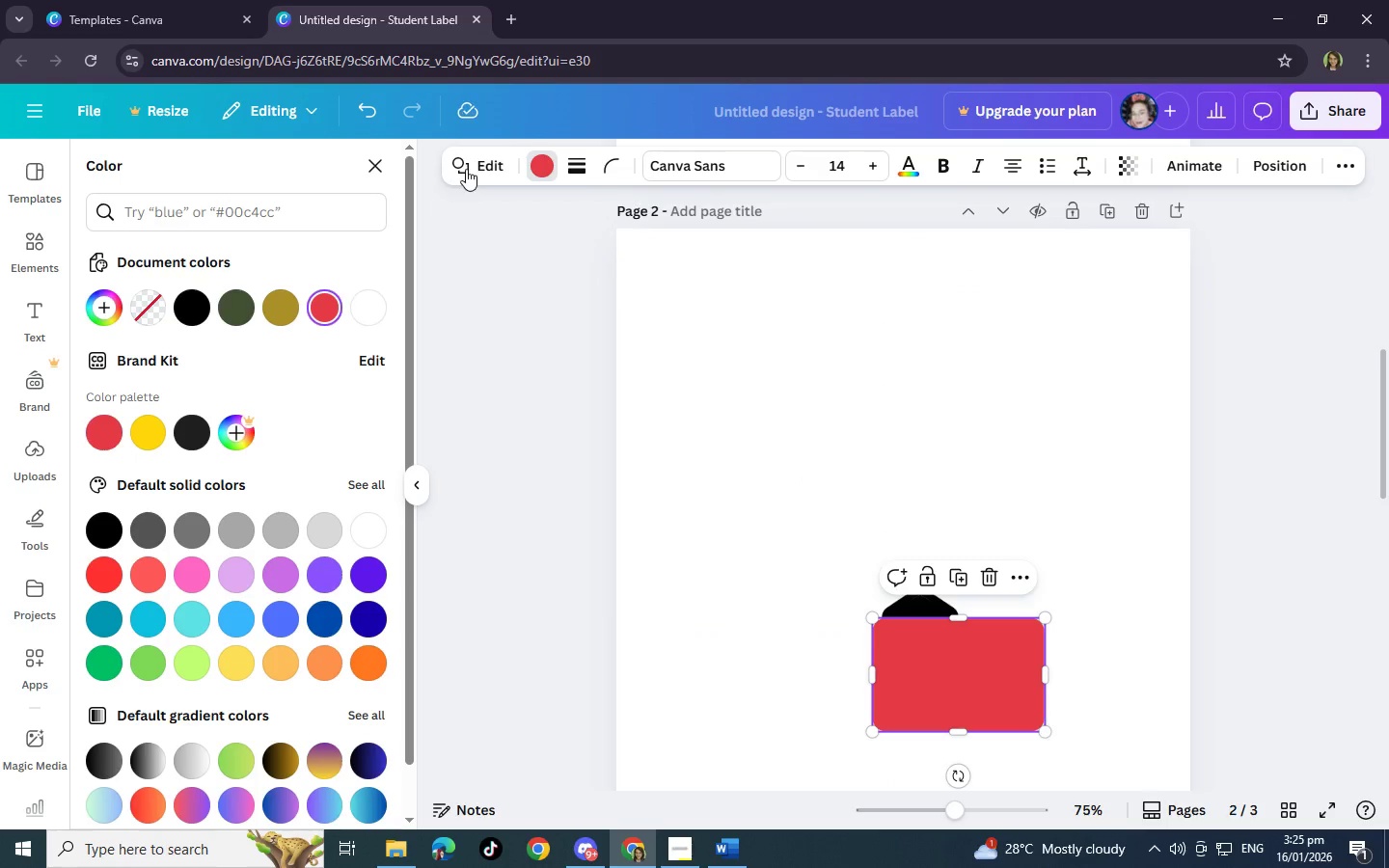 
left_click([466, 169])
 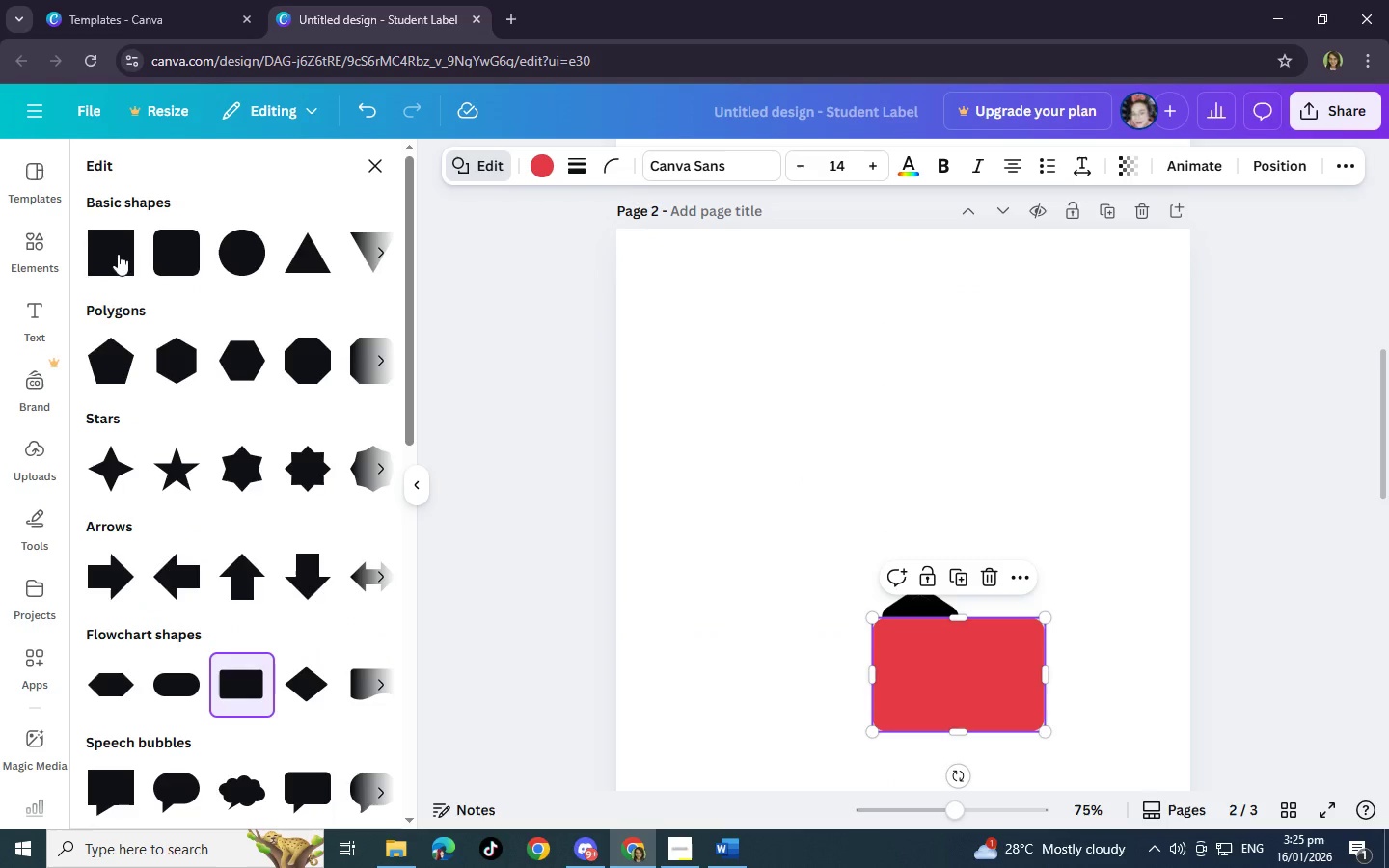 
left_click([86, 251])
 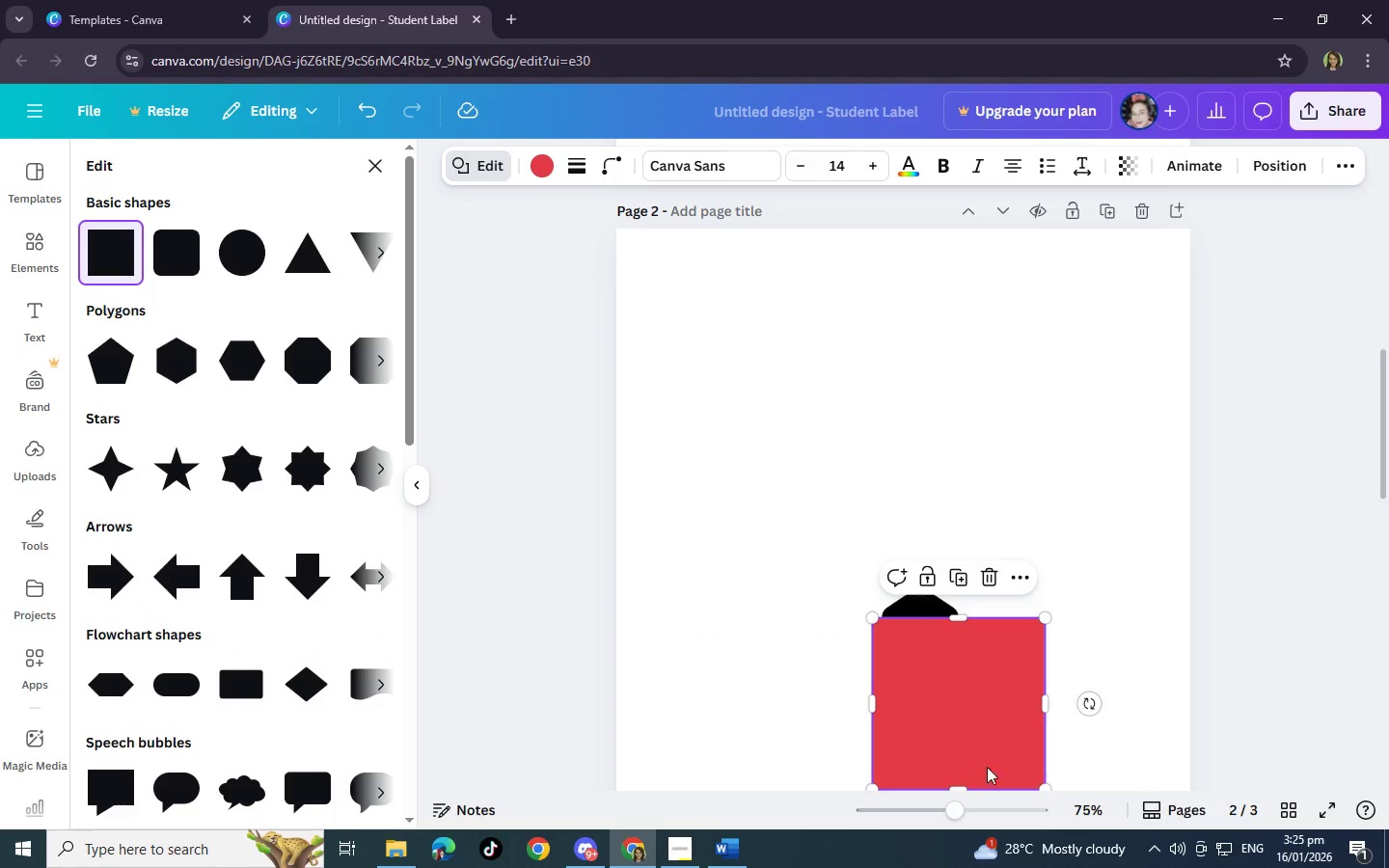 
left_click_drag(start_coordinate=[966, 786], to_coordinate=[937, 655])
 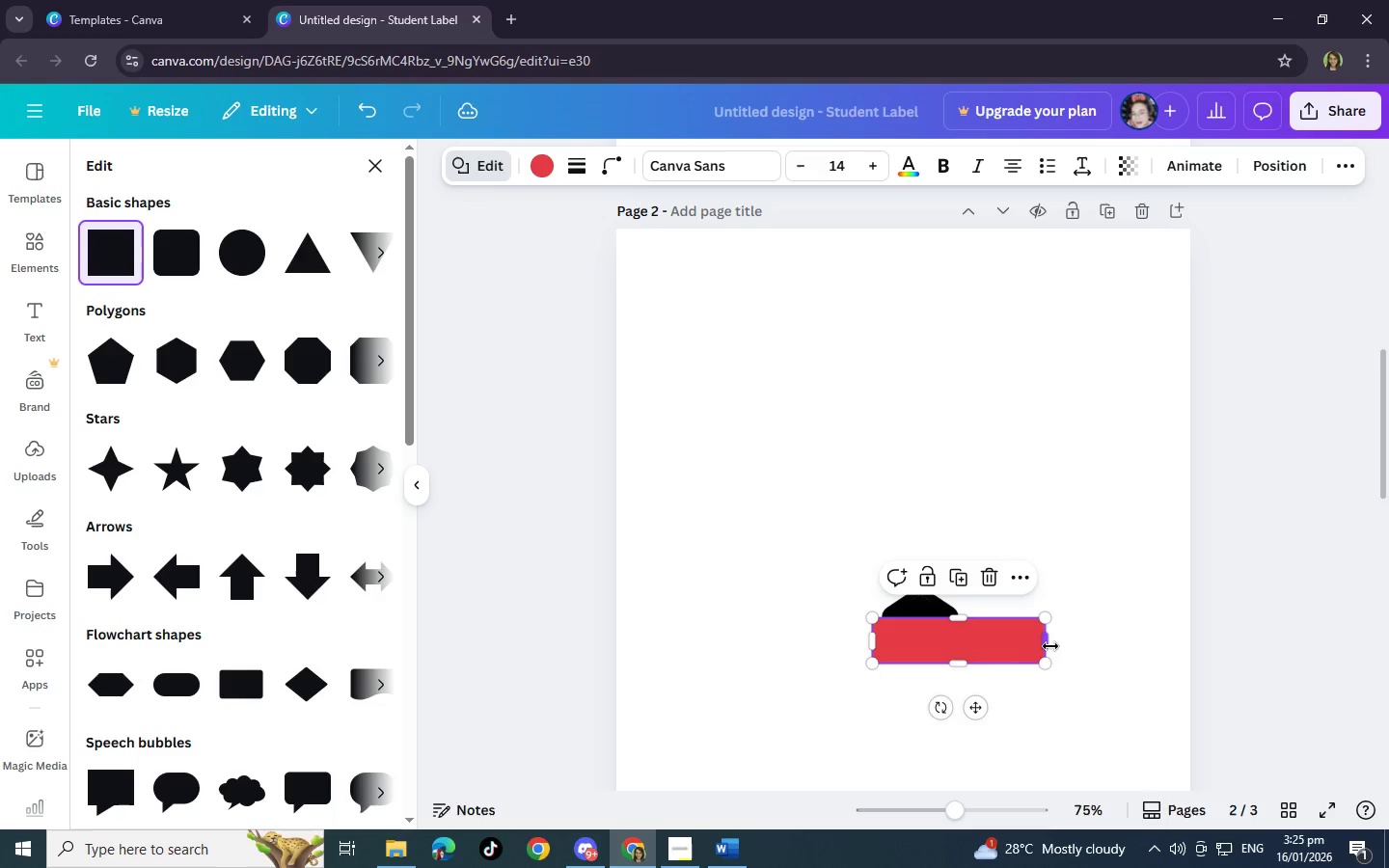 
left_click_drag(start_coordinate=[1048, 645], to_coordinate=[913, 638])
 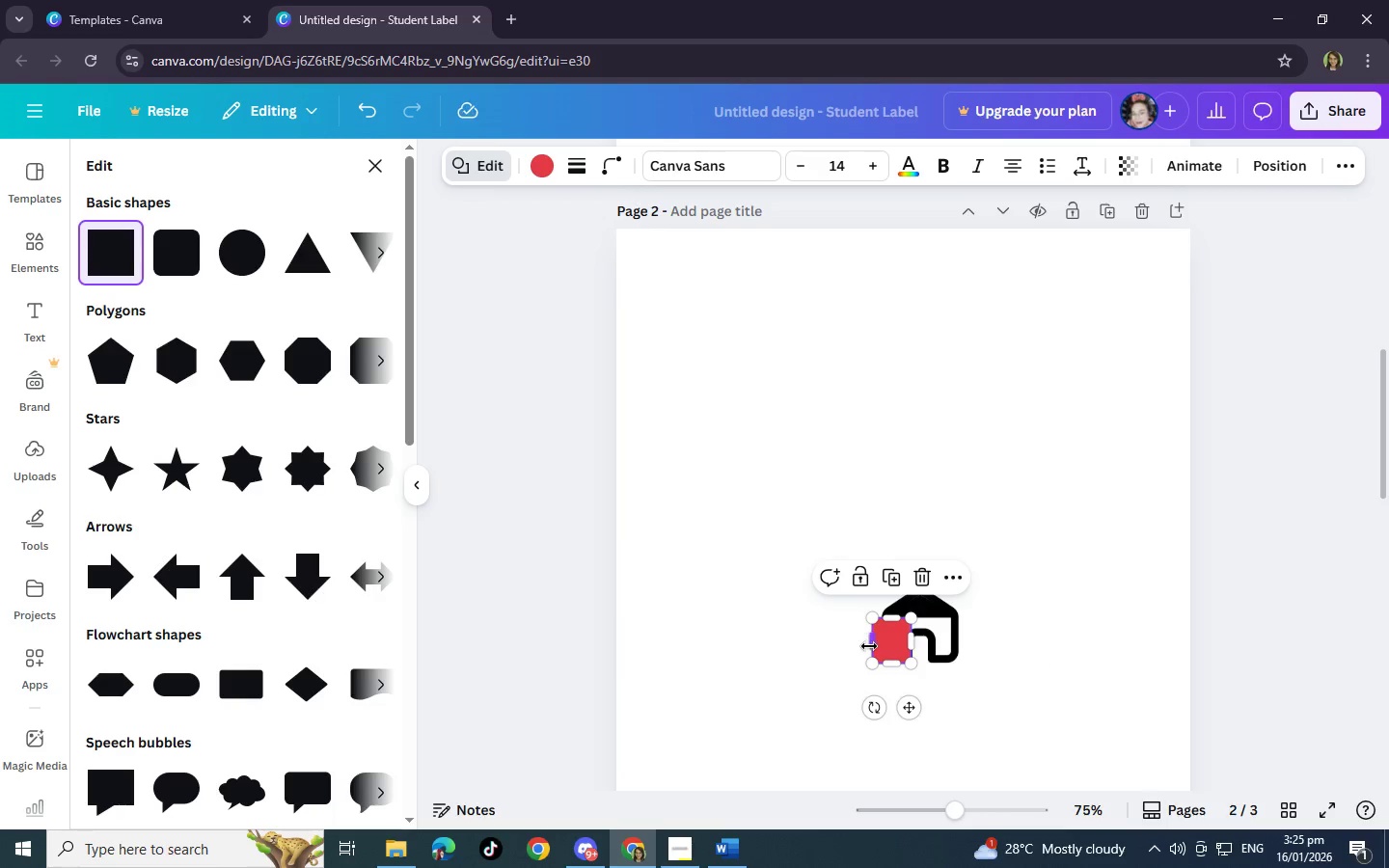 
left_click_drag(start_coordinate=[872, 645], to_coordinate=[887, 637])
 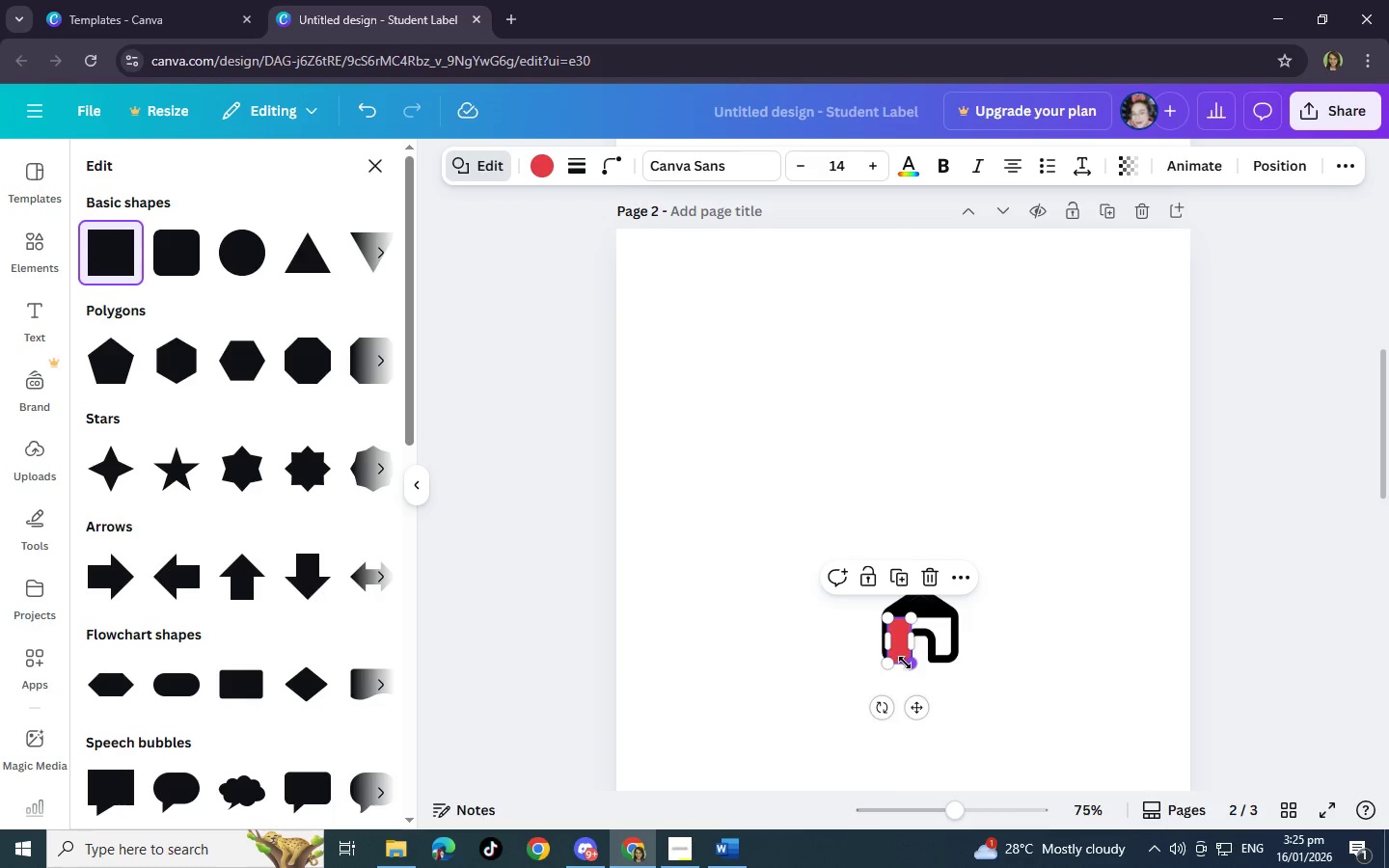 
left_click_drag(start_coordinate=[906, 669], to_coordinate=[904, 662])
 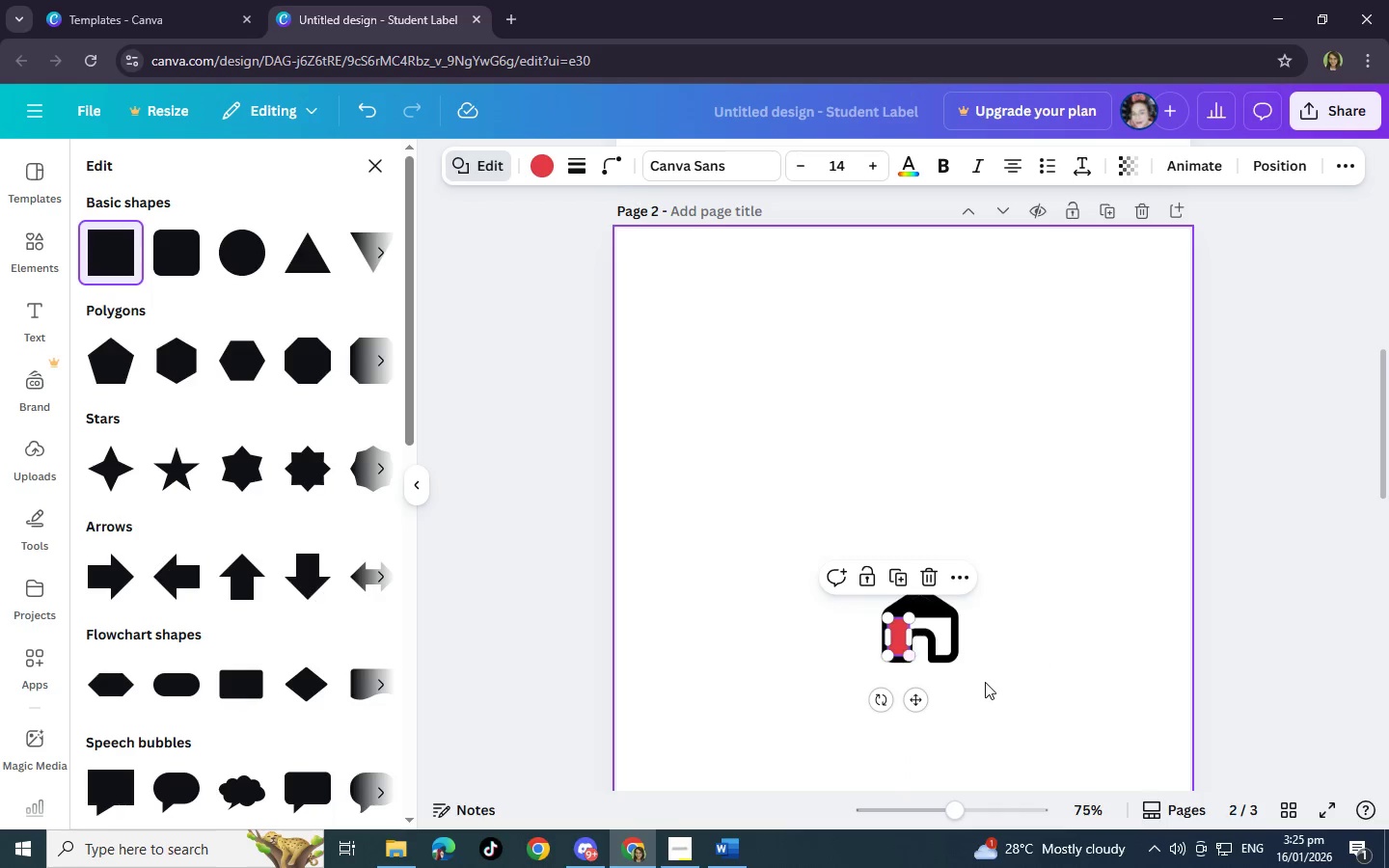 
left_click([985, 682])
 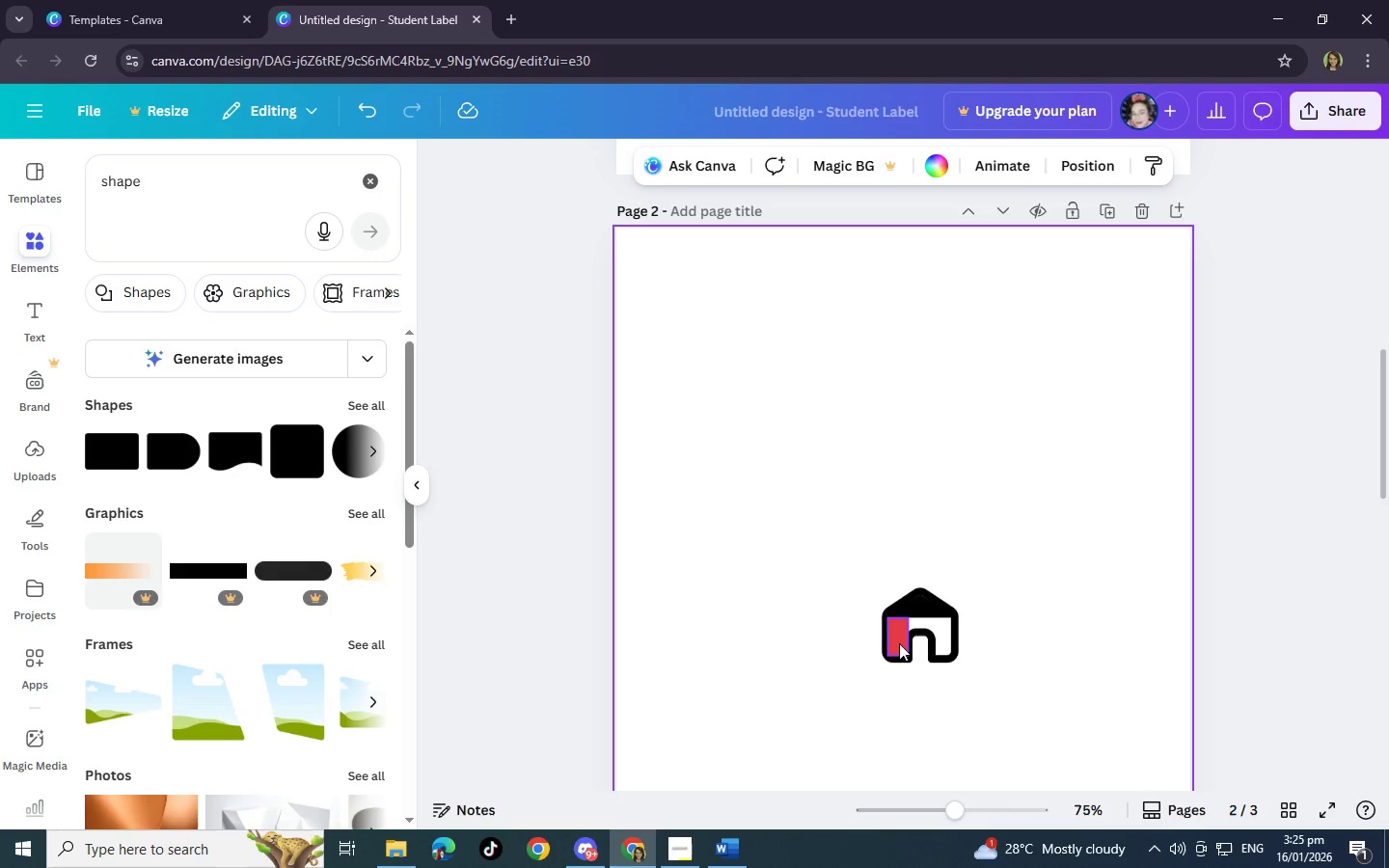 
left_click([894, 637])
 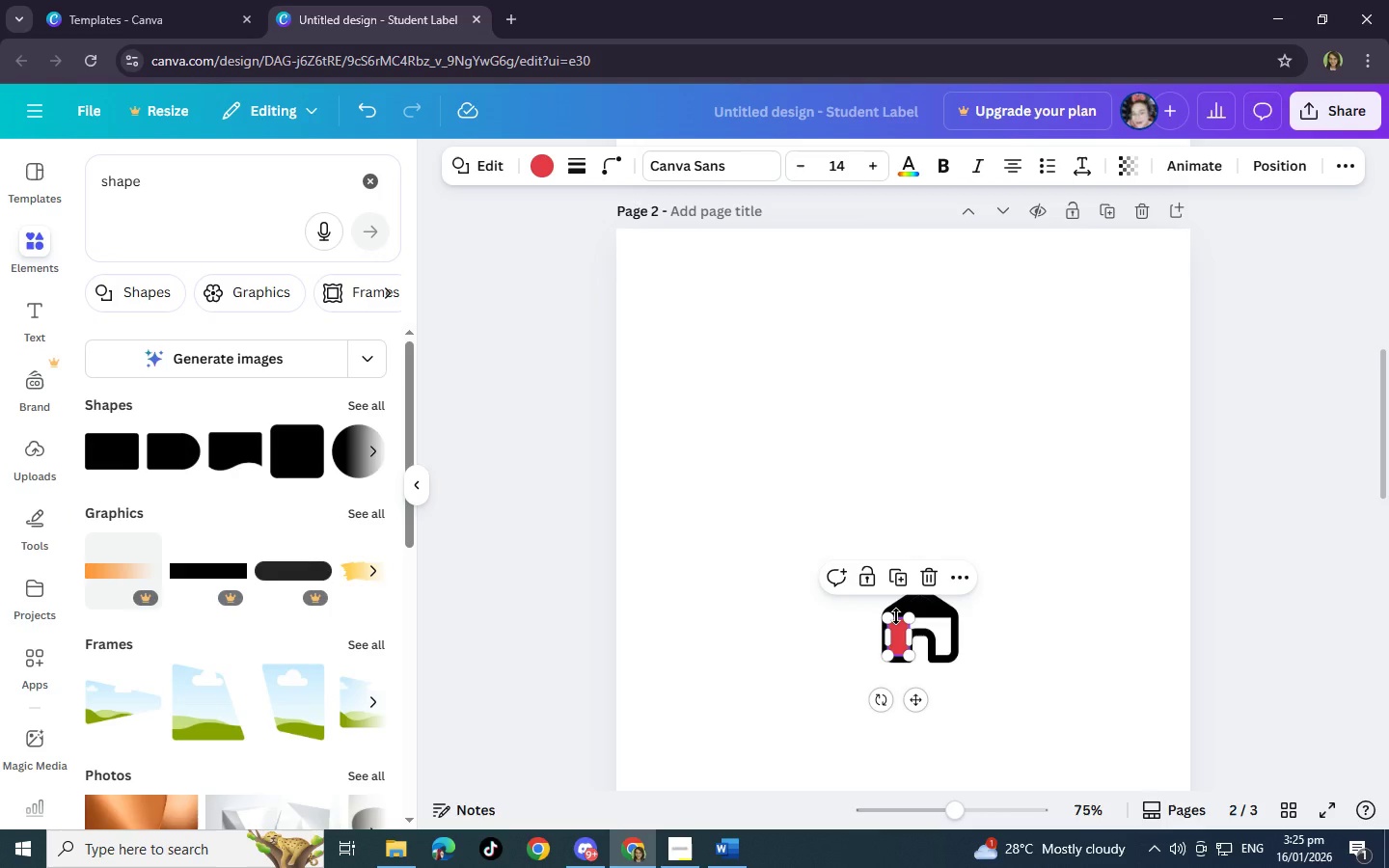 
left_click_drag(start_coordinate=[896, 616], to_coordinate=[893, 610])
 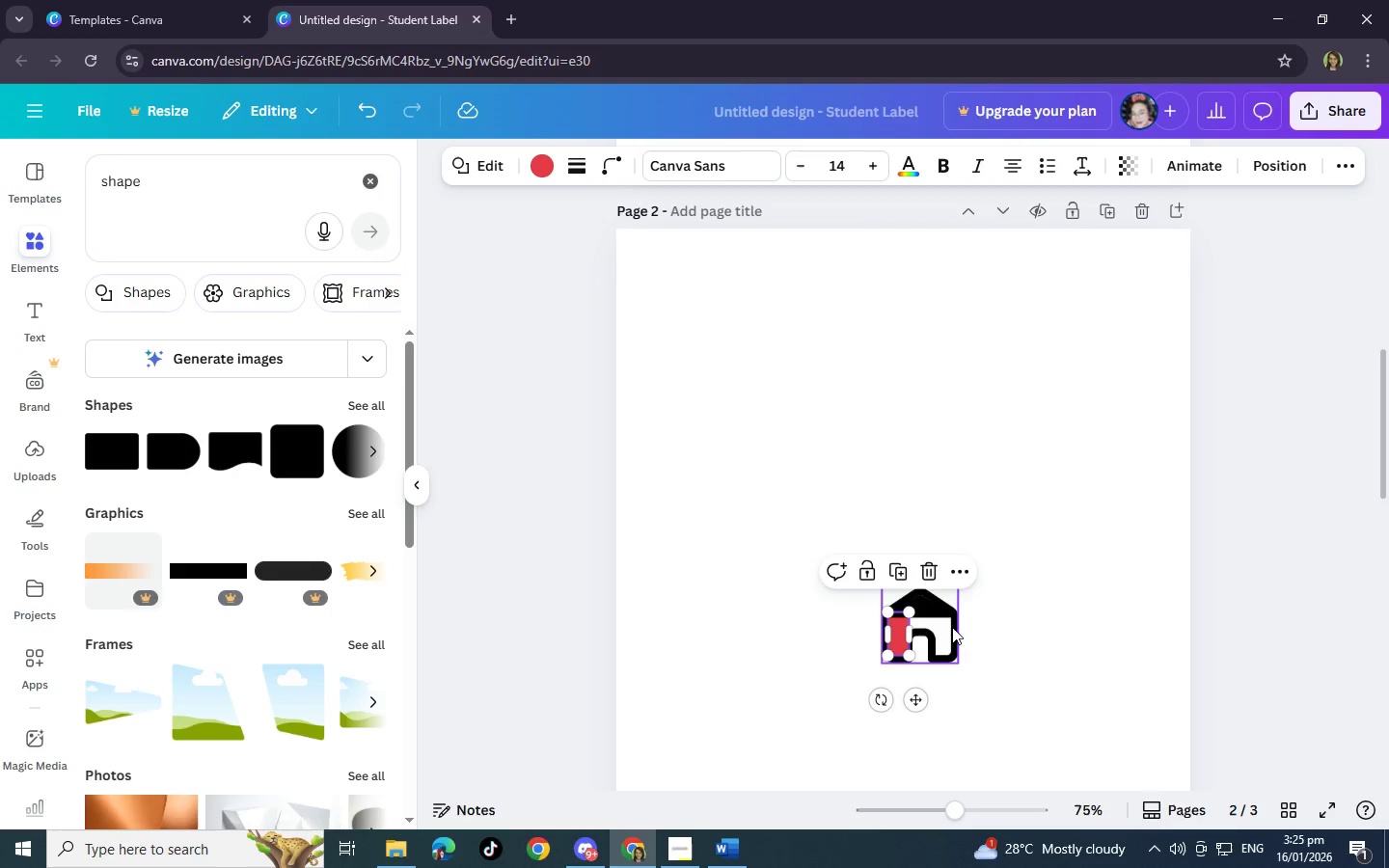 
key(Control+C)
 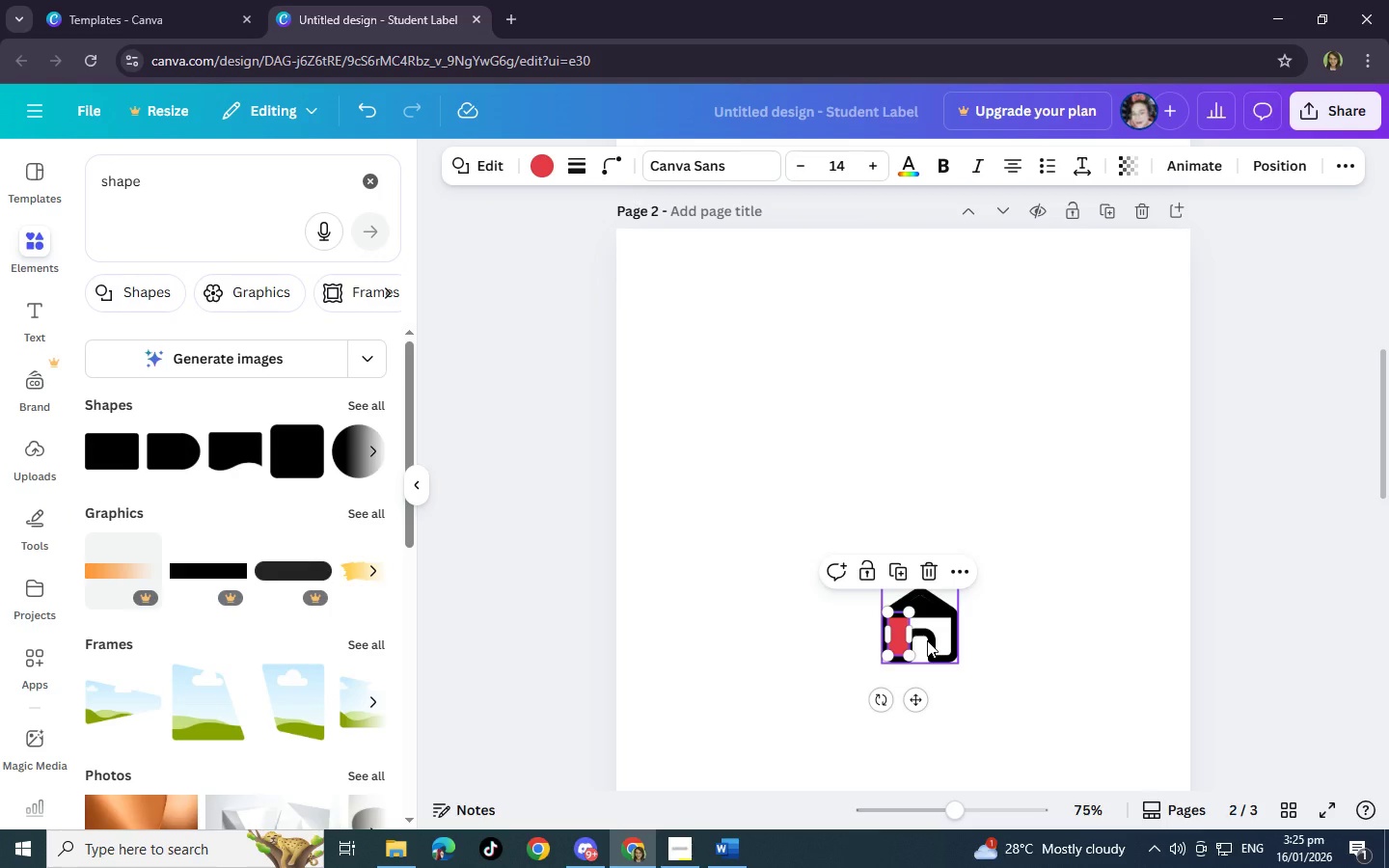 
key(Control+V)
 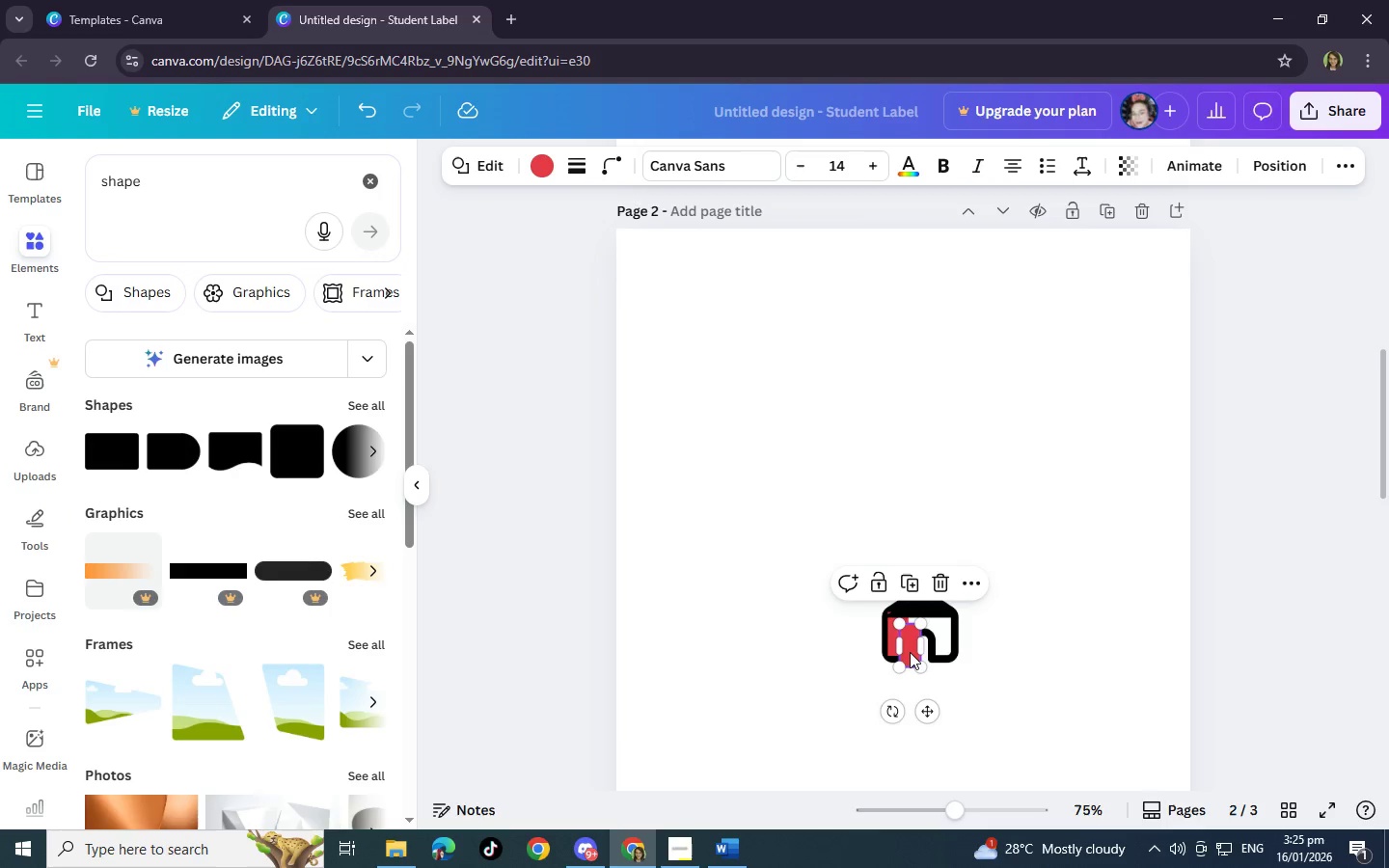 
left_click_drag(start_coordinate=[910, 652], to_coordinate=[941, 639])
 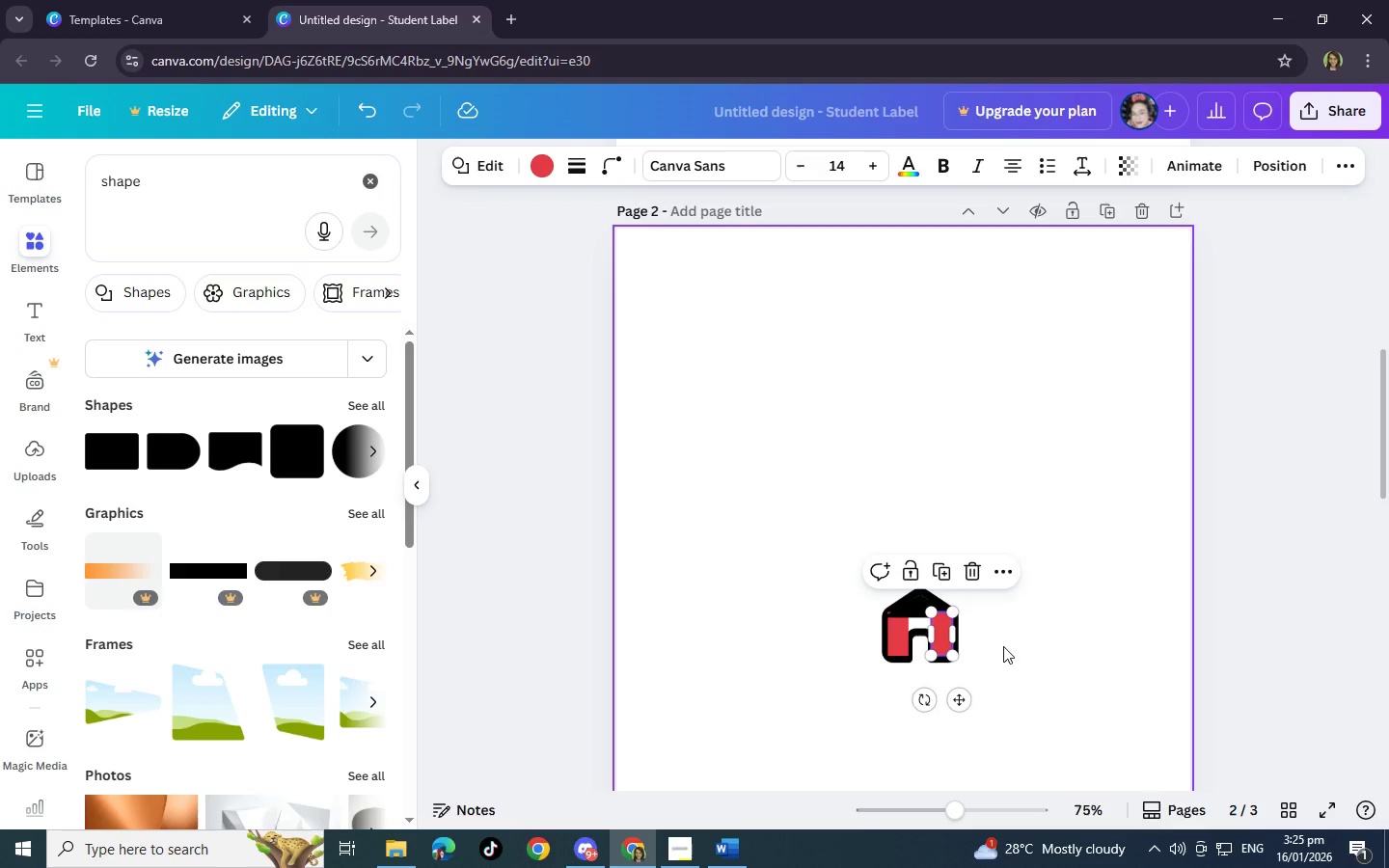 
left_click([1007, 642])
 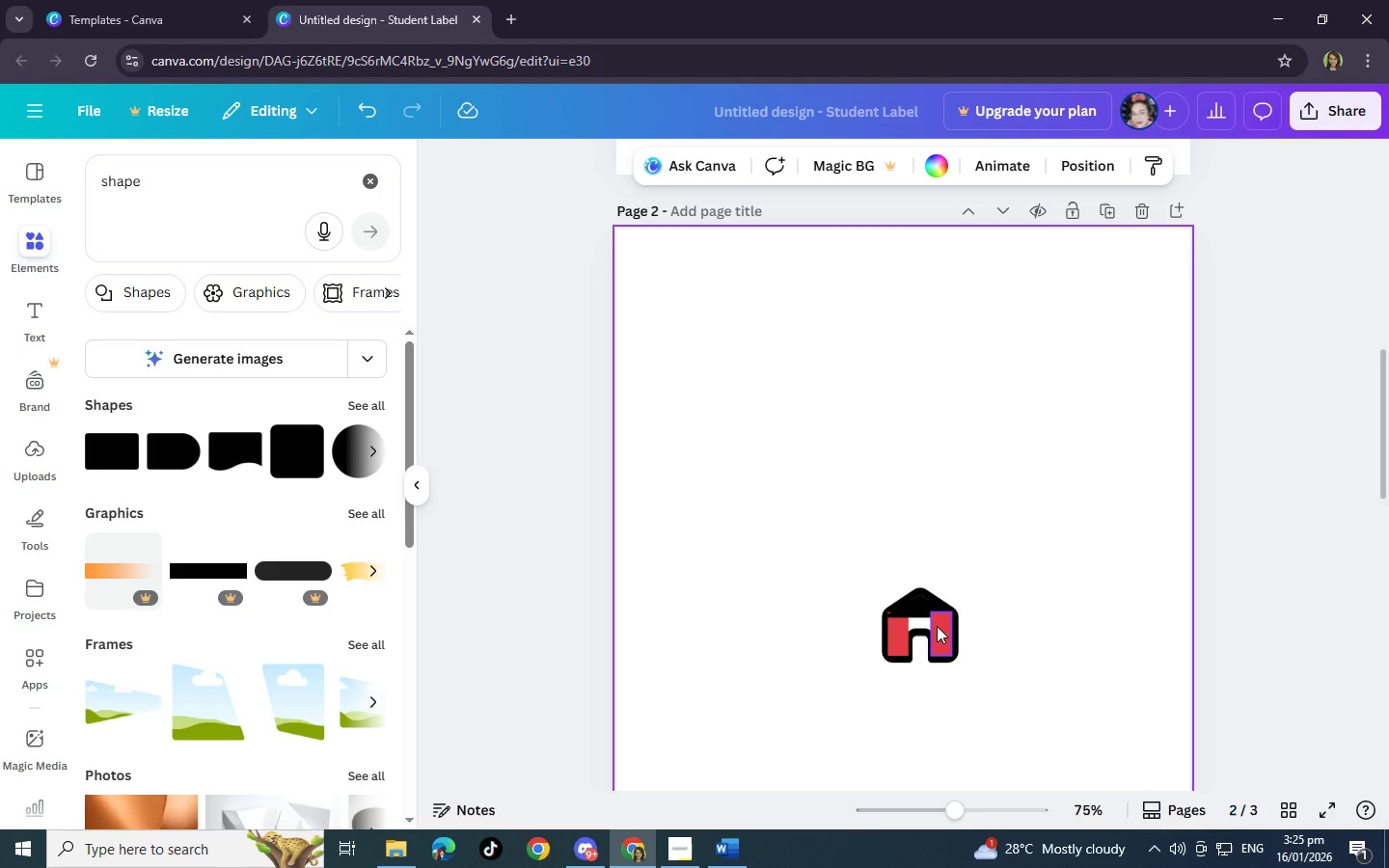 
left_click([937, 626])
 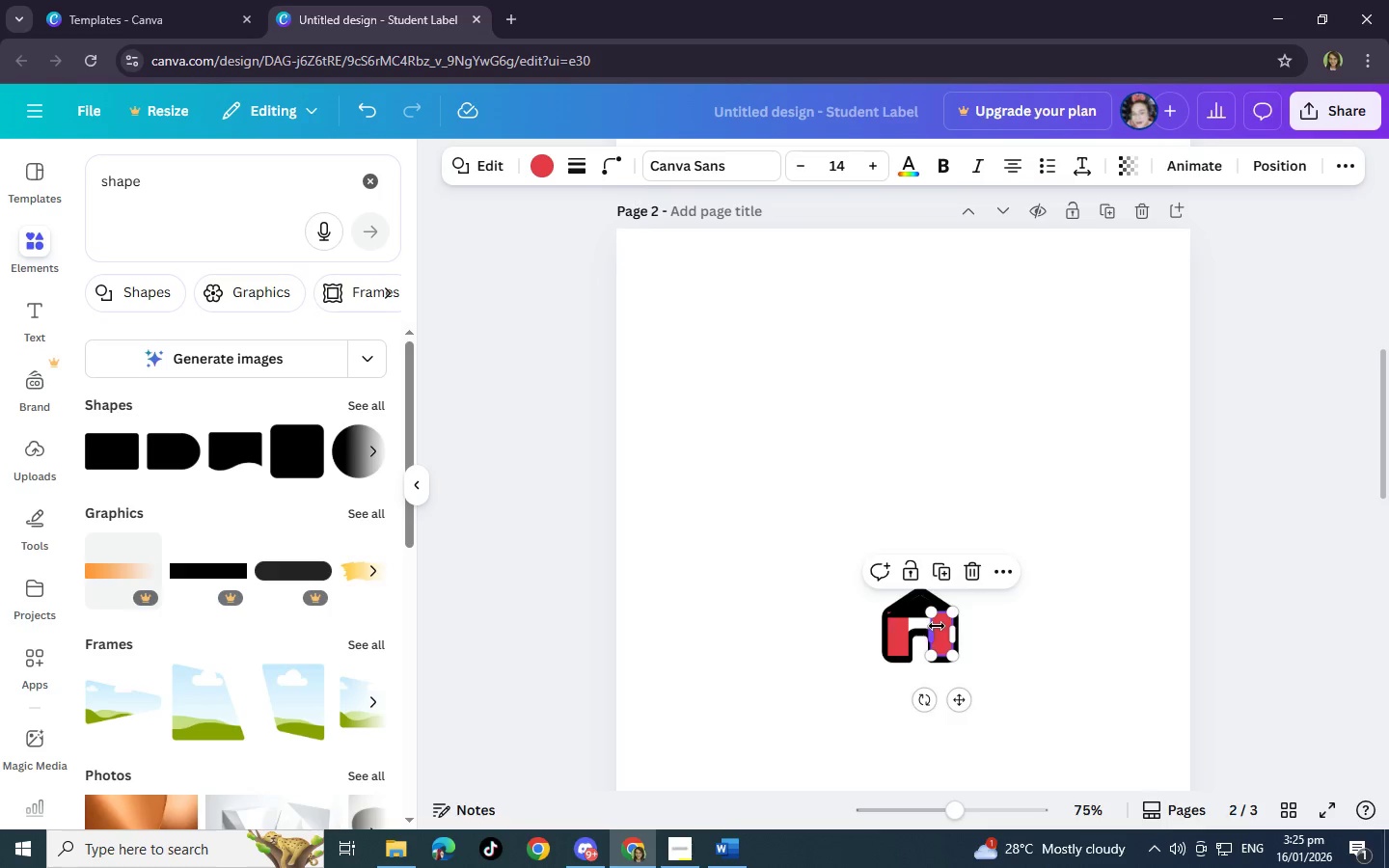 
key(Control+C)
 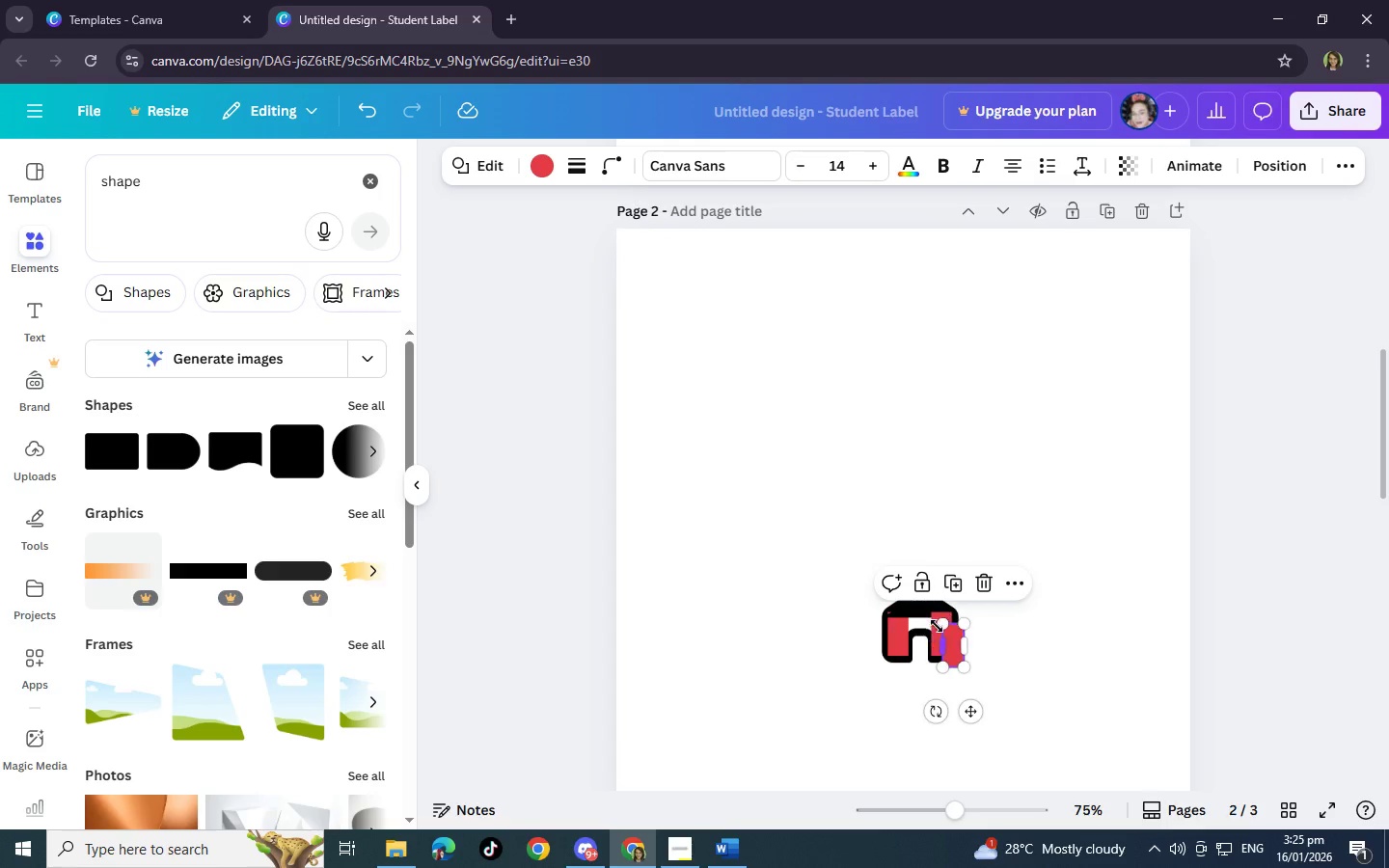 
key(Control+V)
 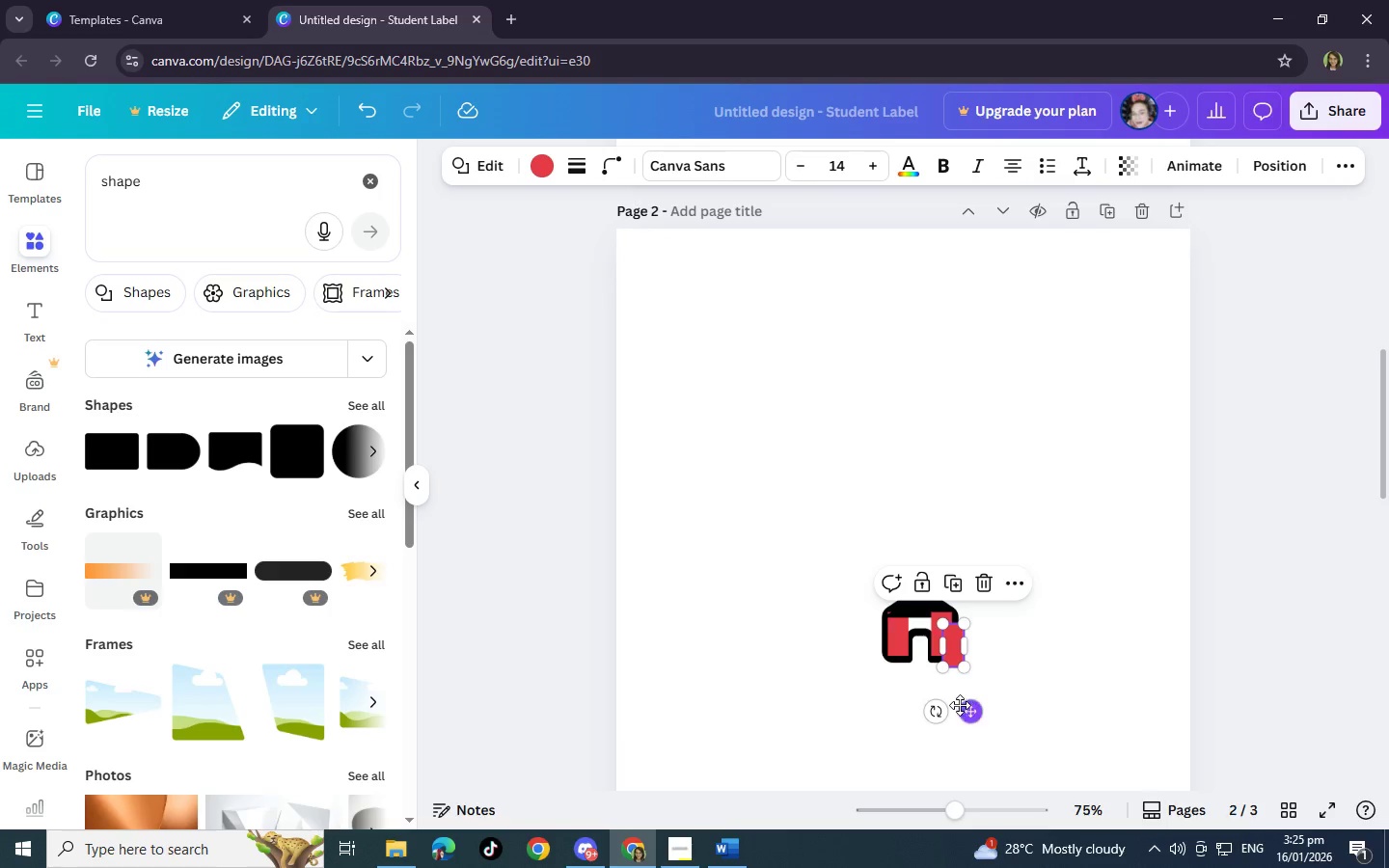 
left_click_drag(start_coordinate=[936, 713], to_coordinate=[982, 644])
 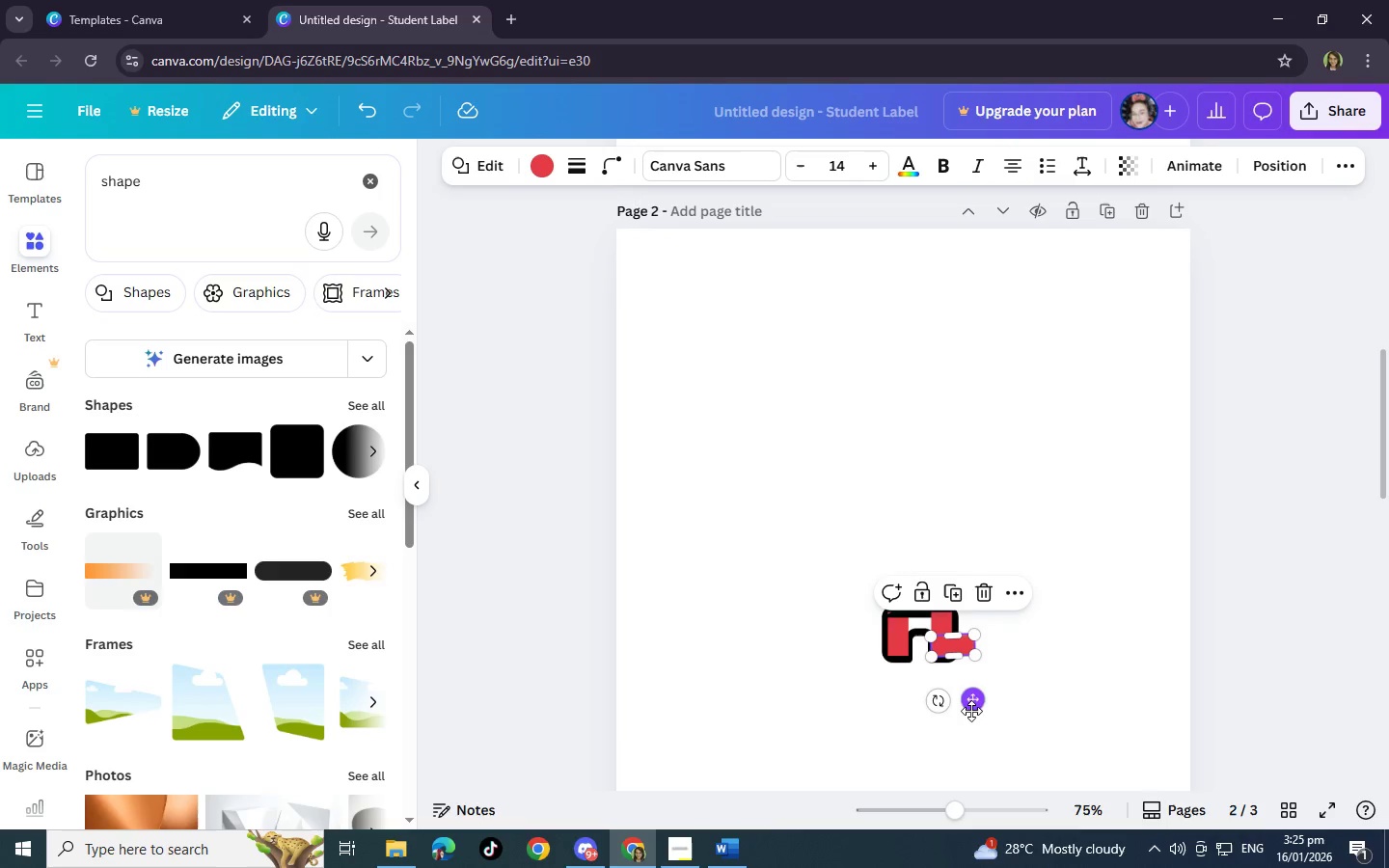 
left_click_drag(start_coordinate=[975, 702], to_coordinate=[941, 677])
 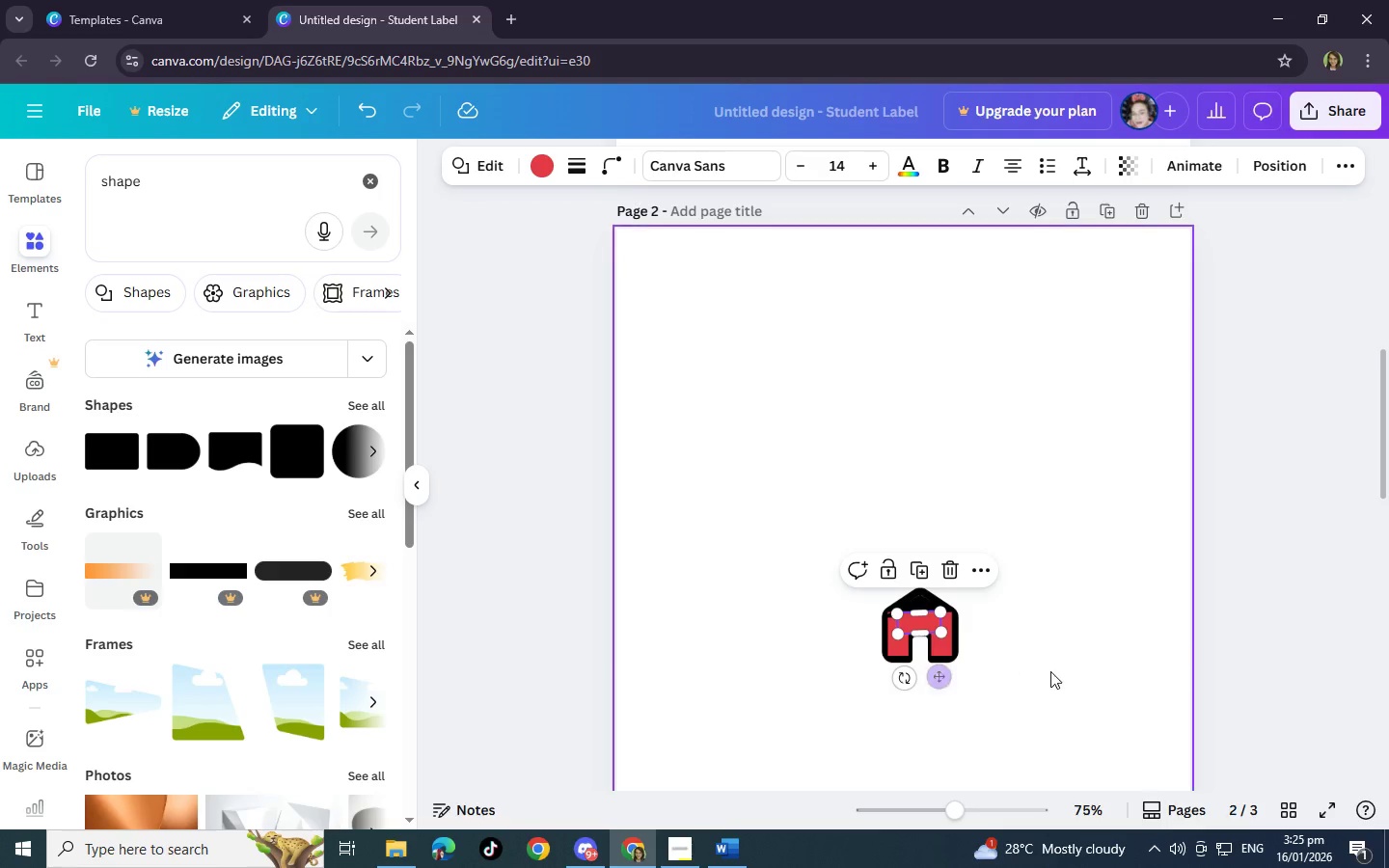 
left_click([1054, 671])
 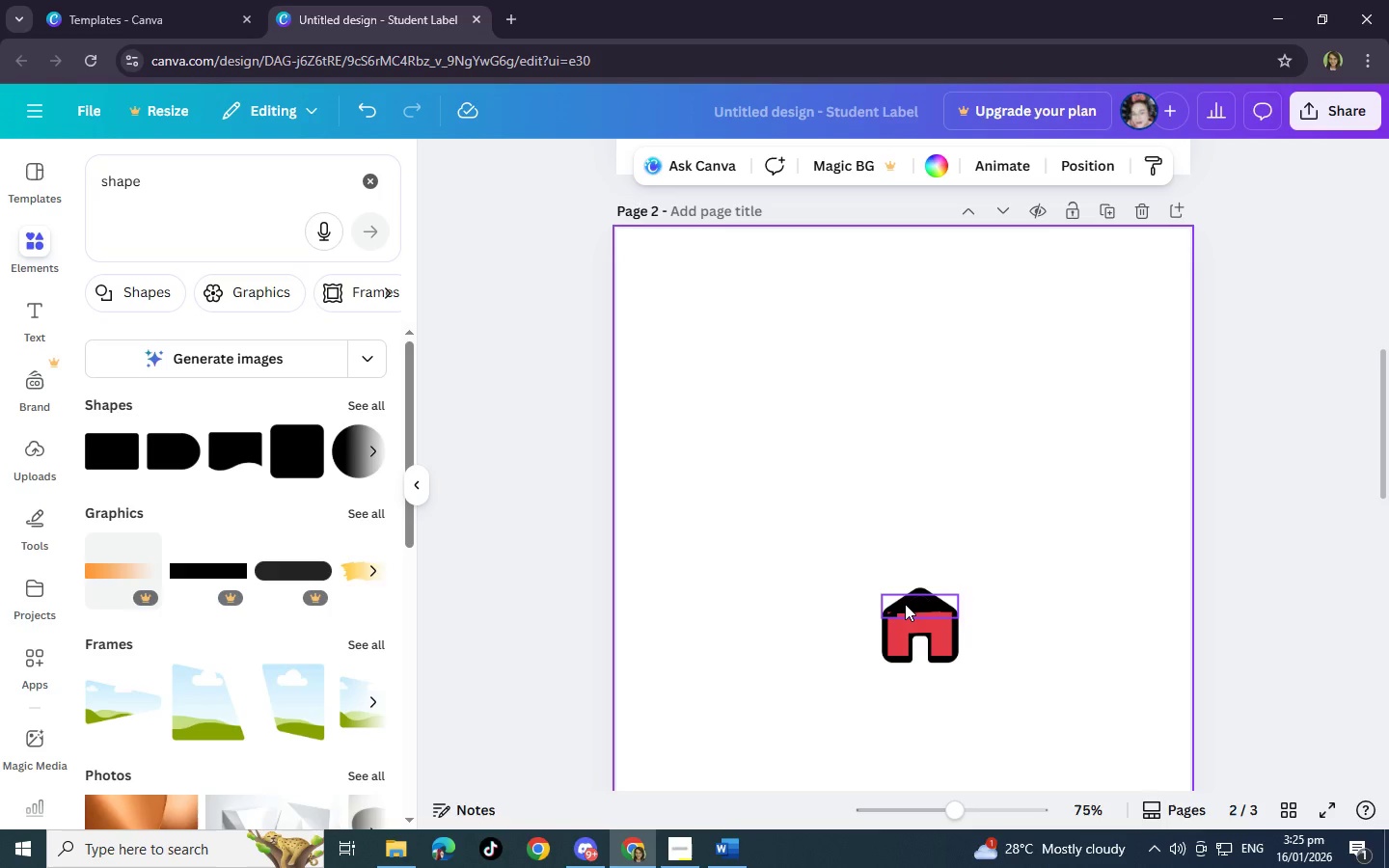 
left_click([905, 604])
 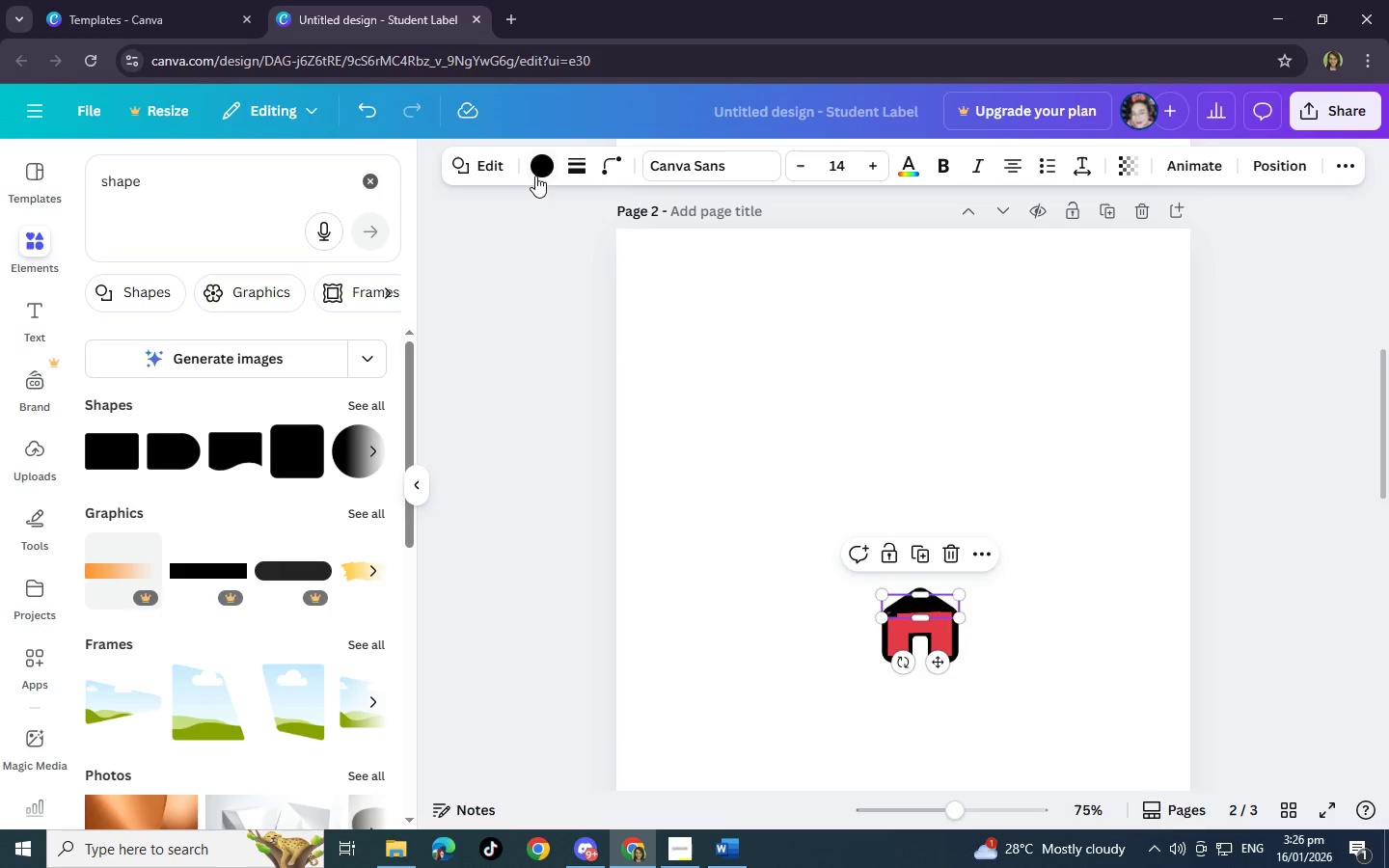 
left_click([1292, 161])
 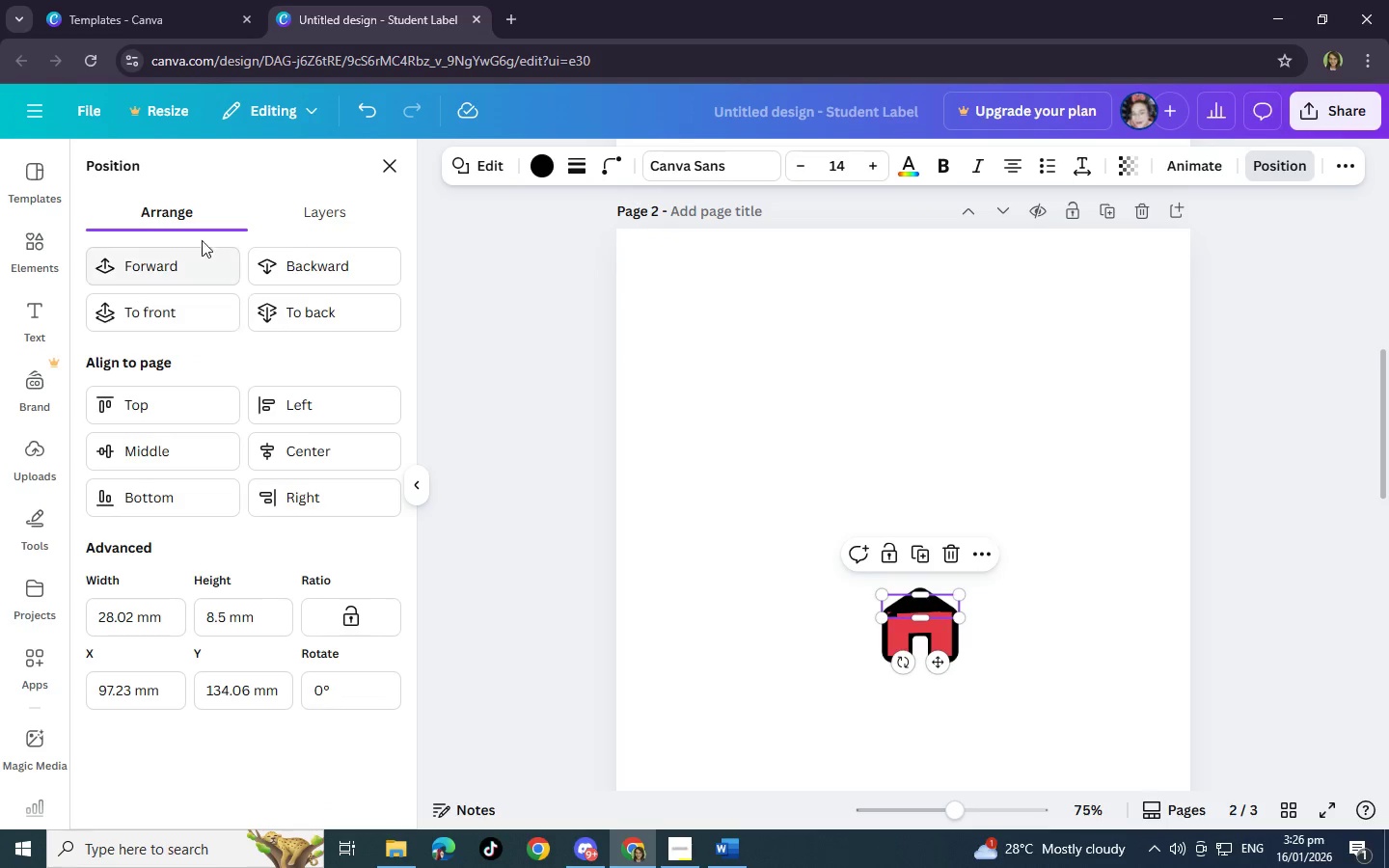 
left_click([305, 220])
 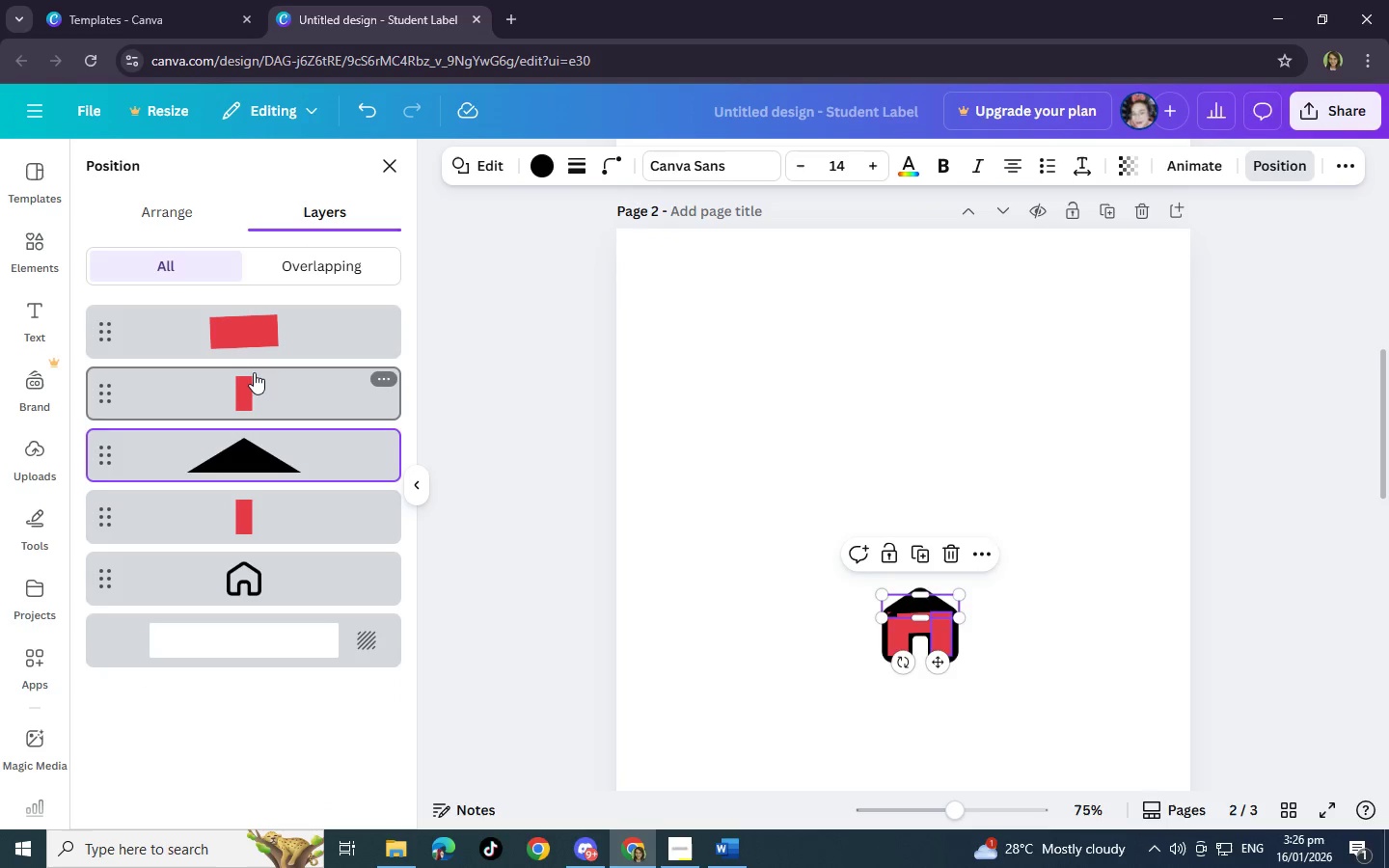 
left_click([250, 339])
 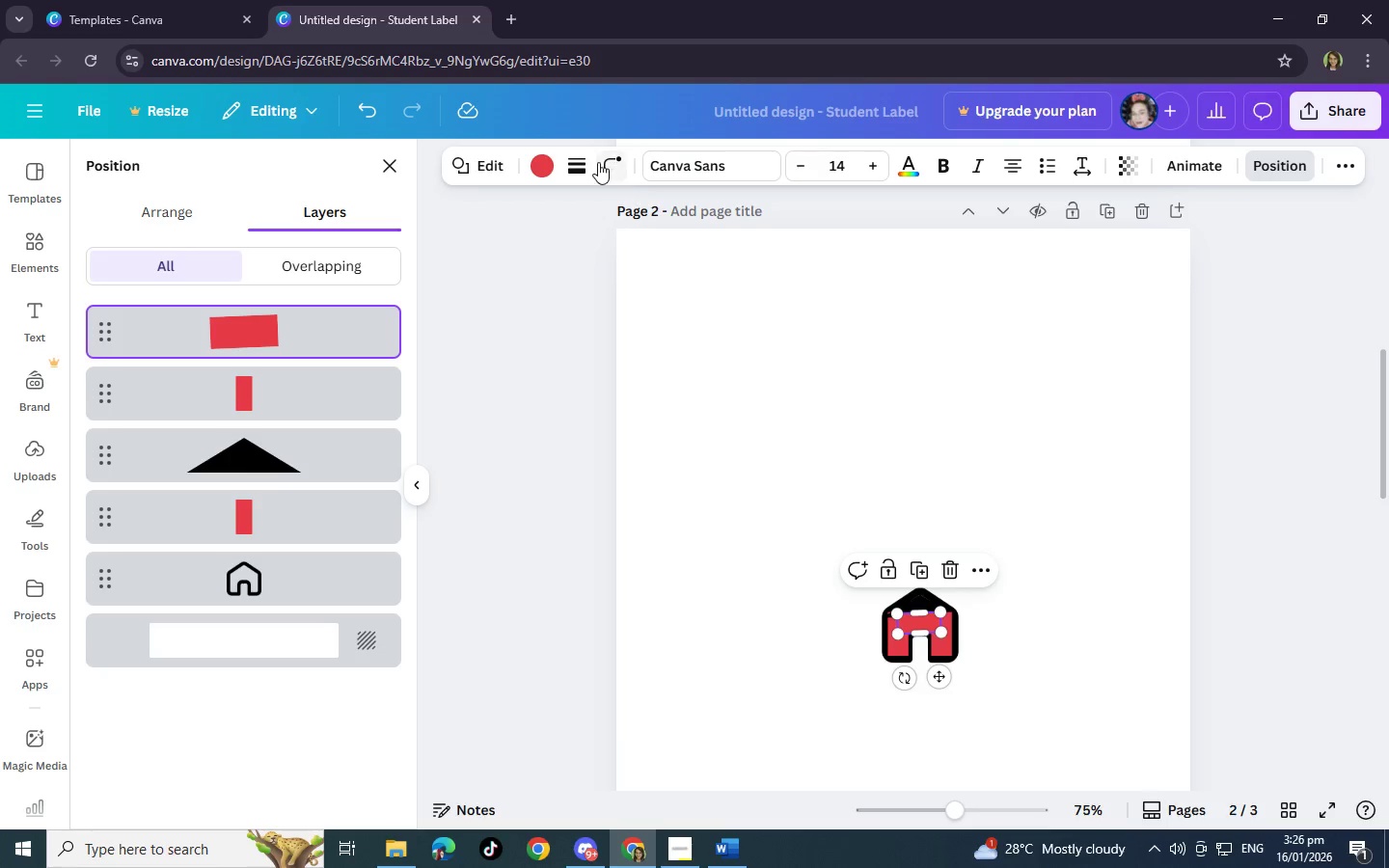 
left_click([539, 162])
 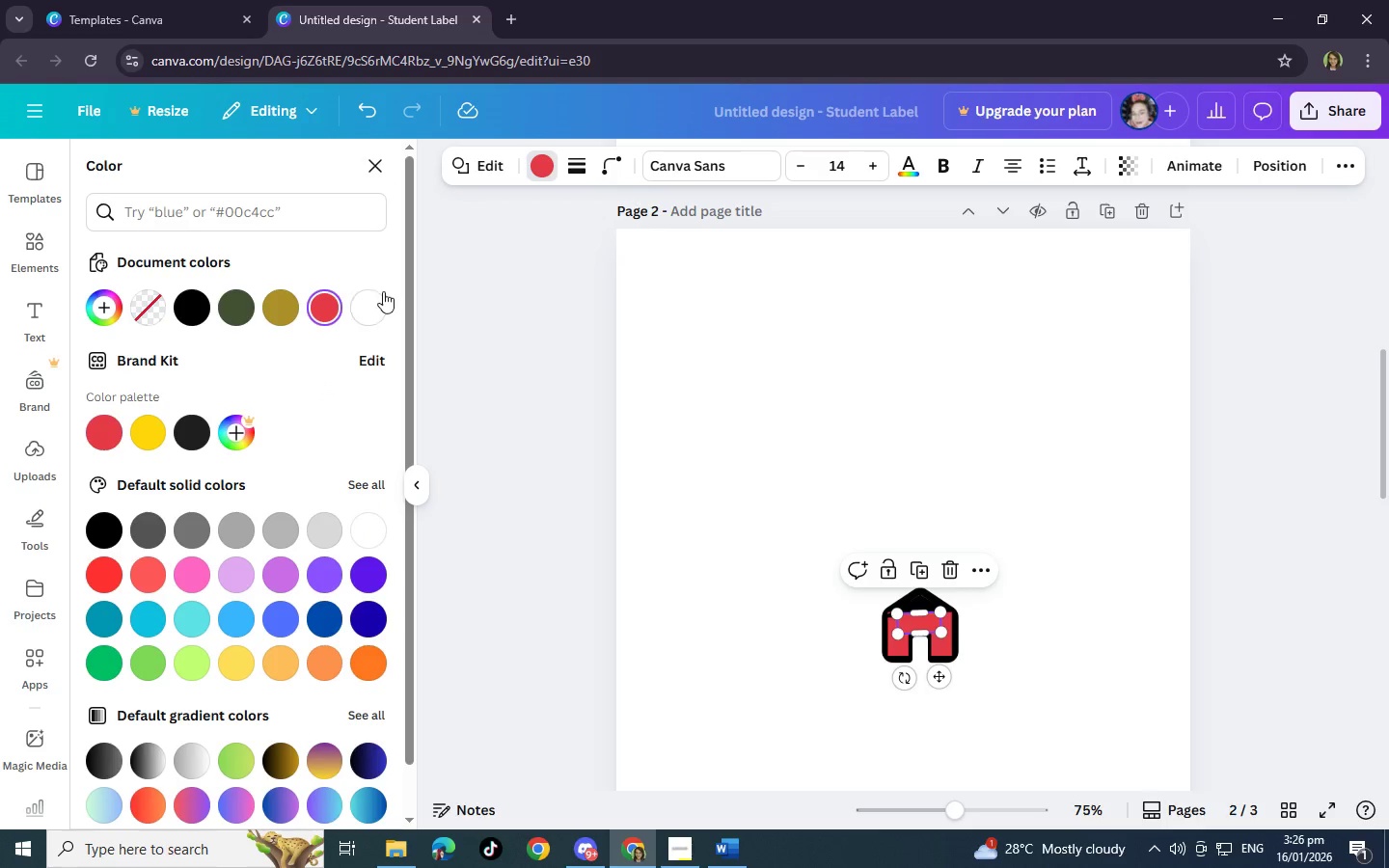 
left_click([382, 298])
 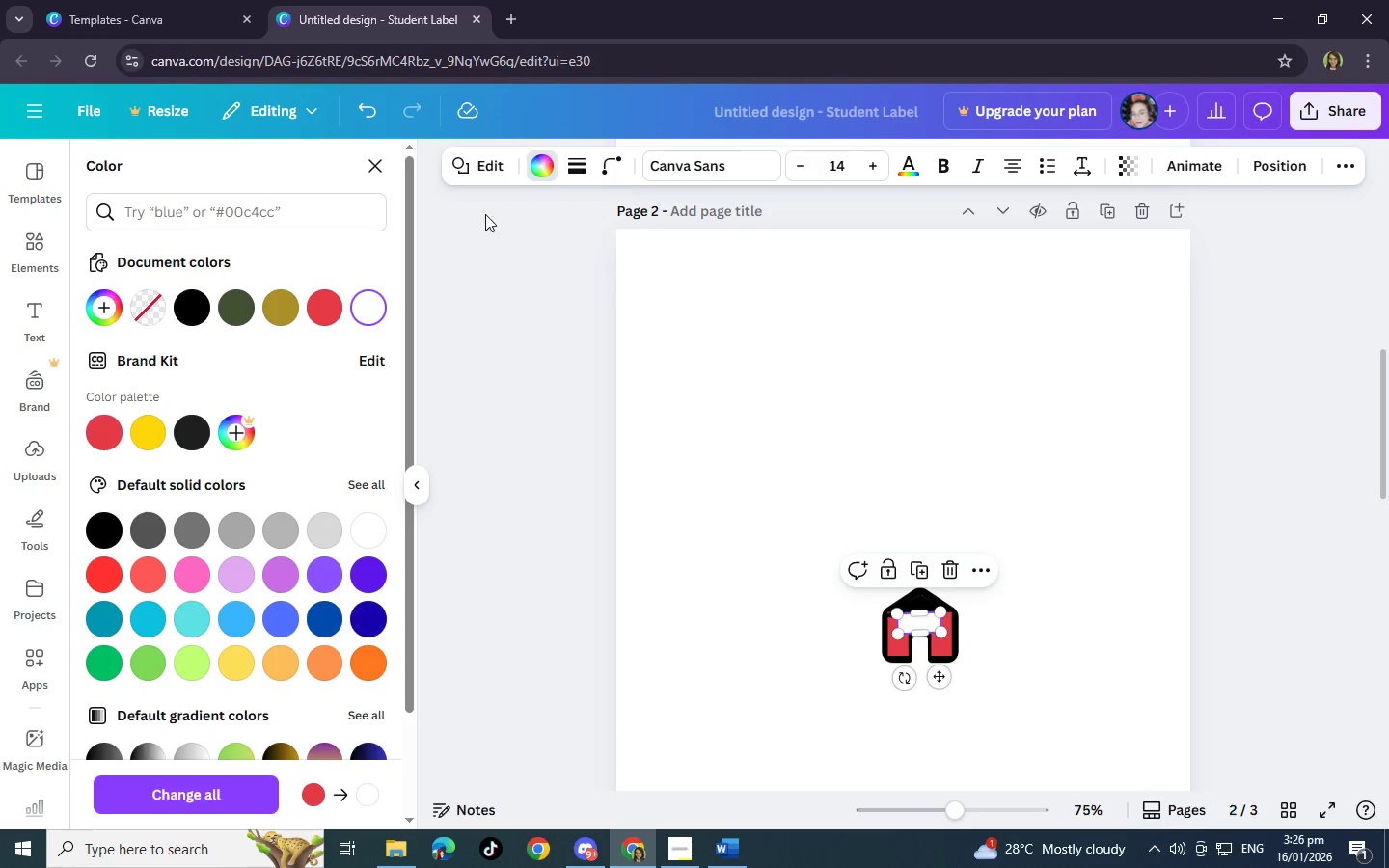 
left_click([433, 331])
 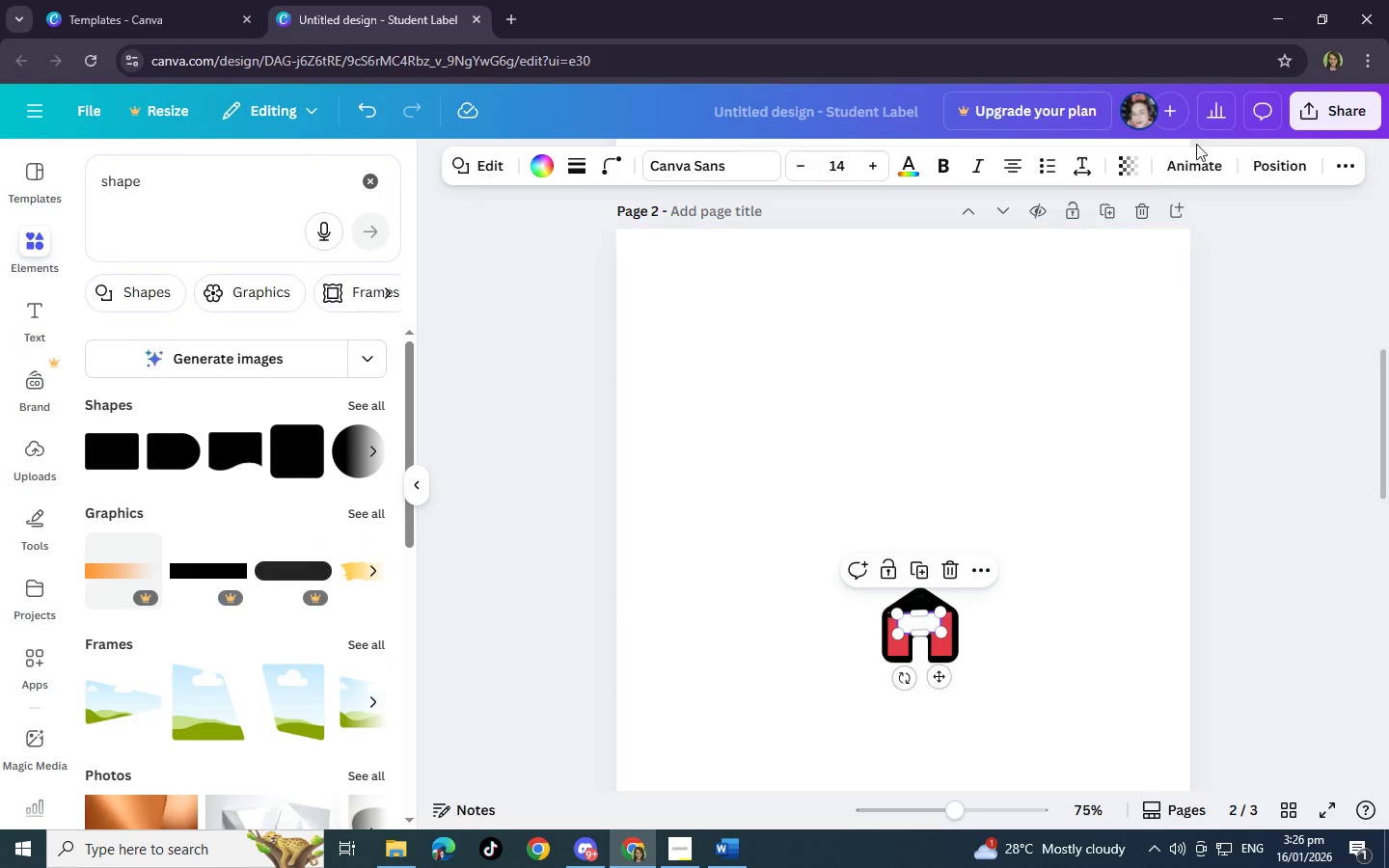 
left_click([1277, 160])
 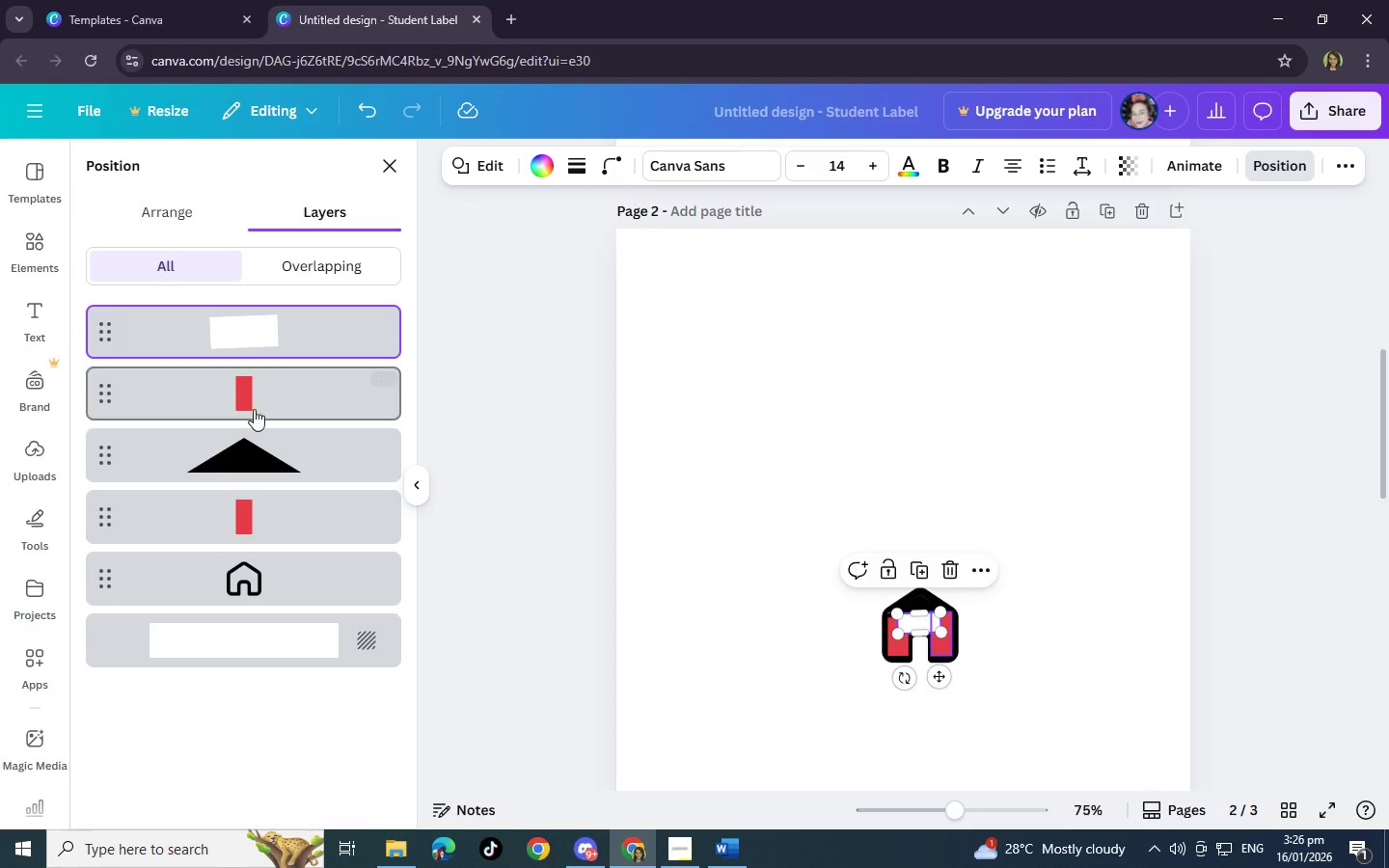 
left_click([339, 374])
 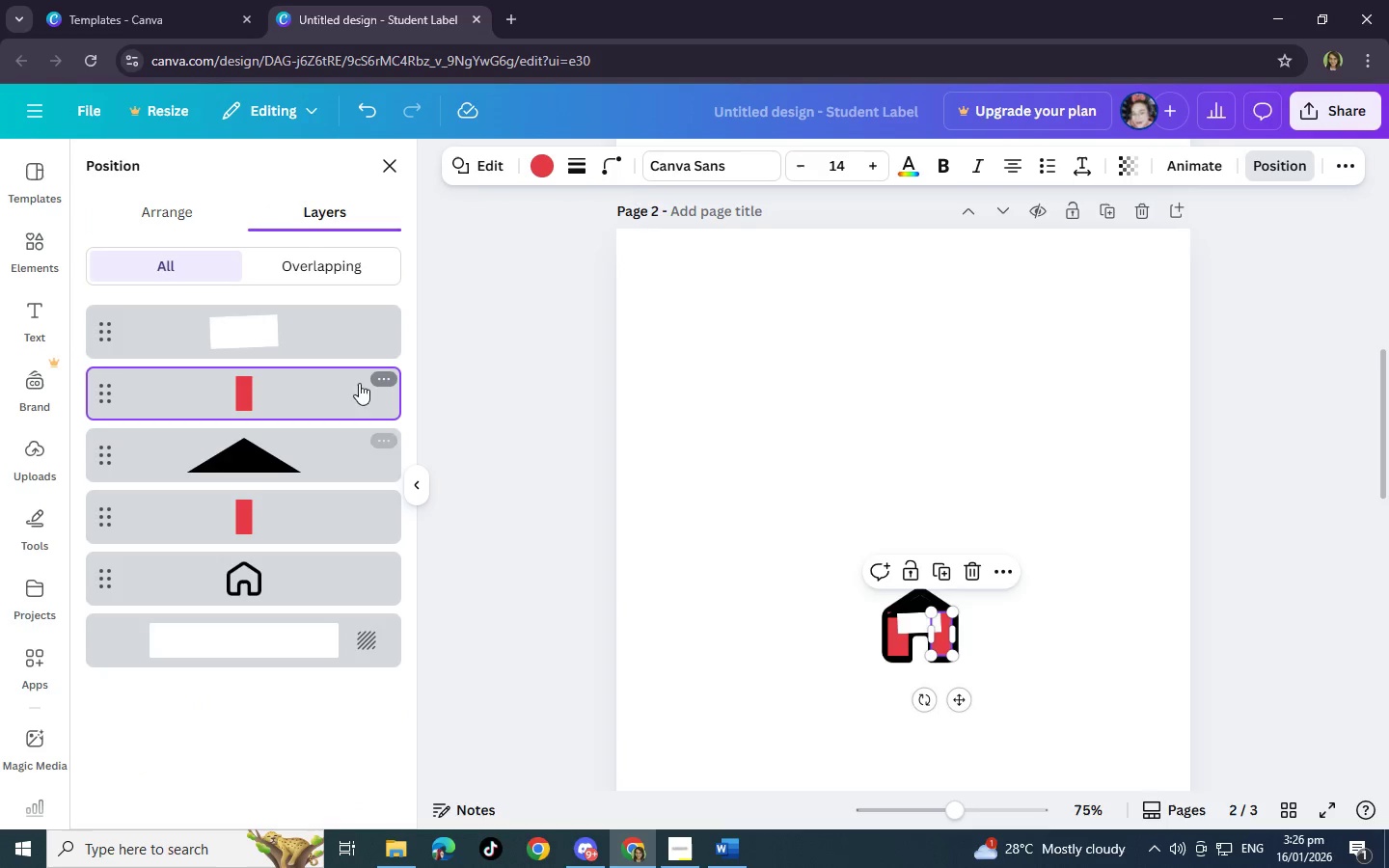 
left_click([536, 175])
 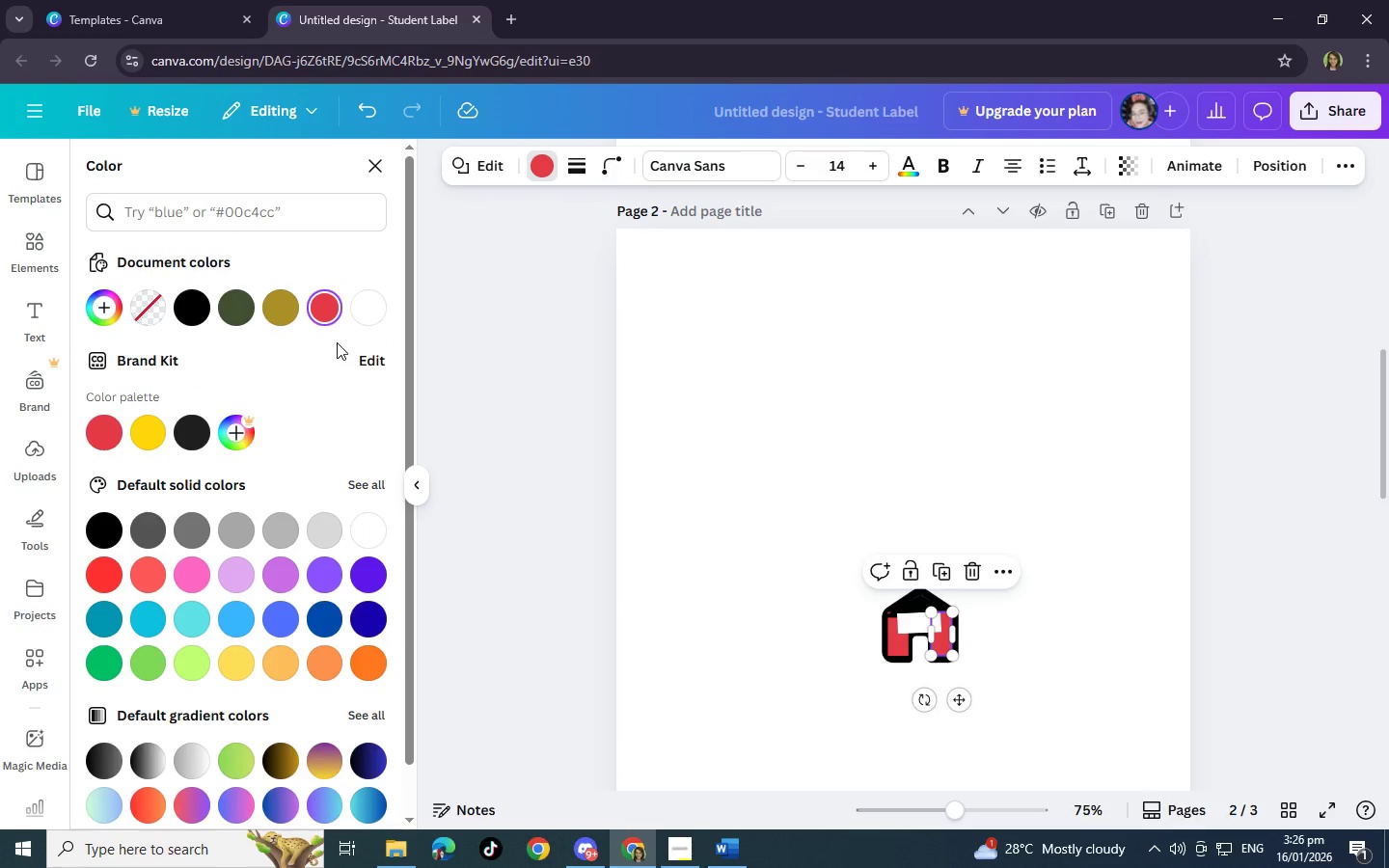 
left_click([366, 315])
 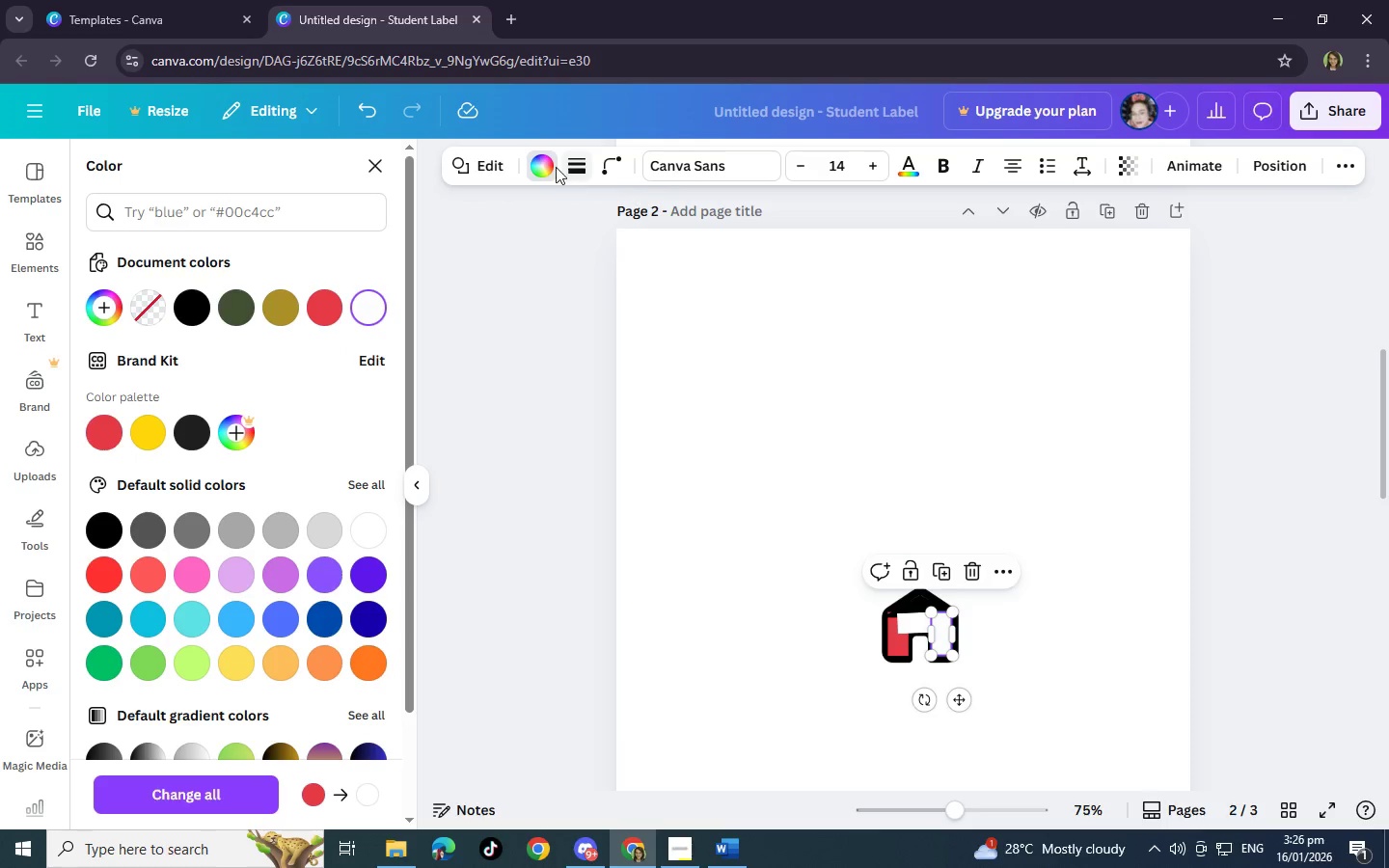 
left_click([540, 266])
 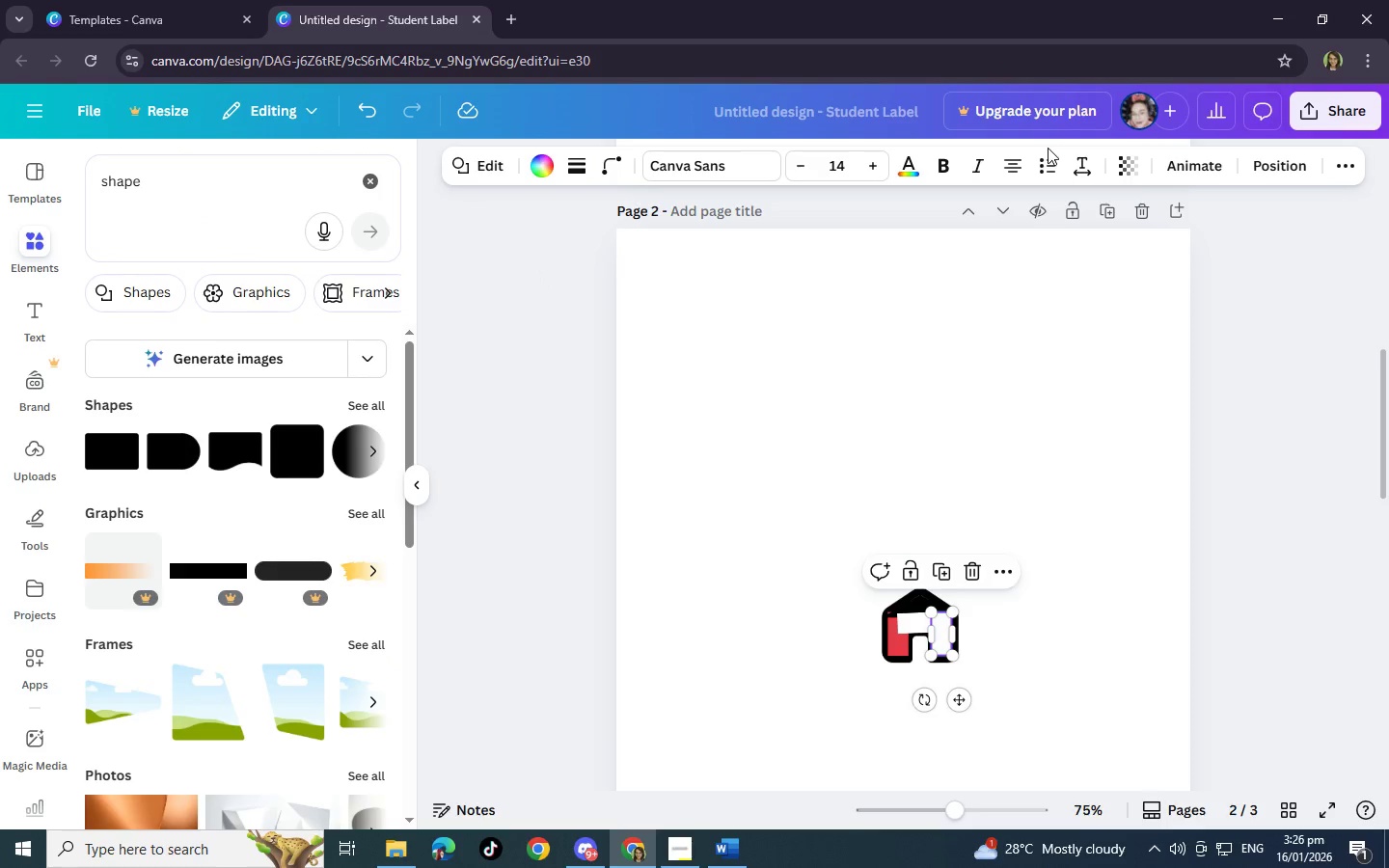 
left_click([1268, 166])
 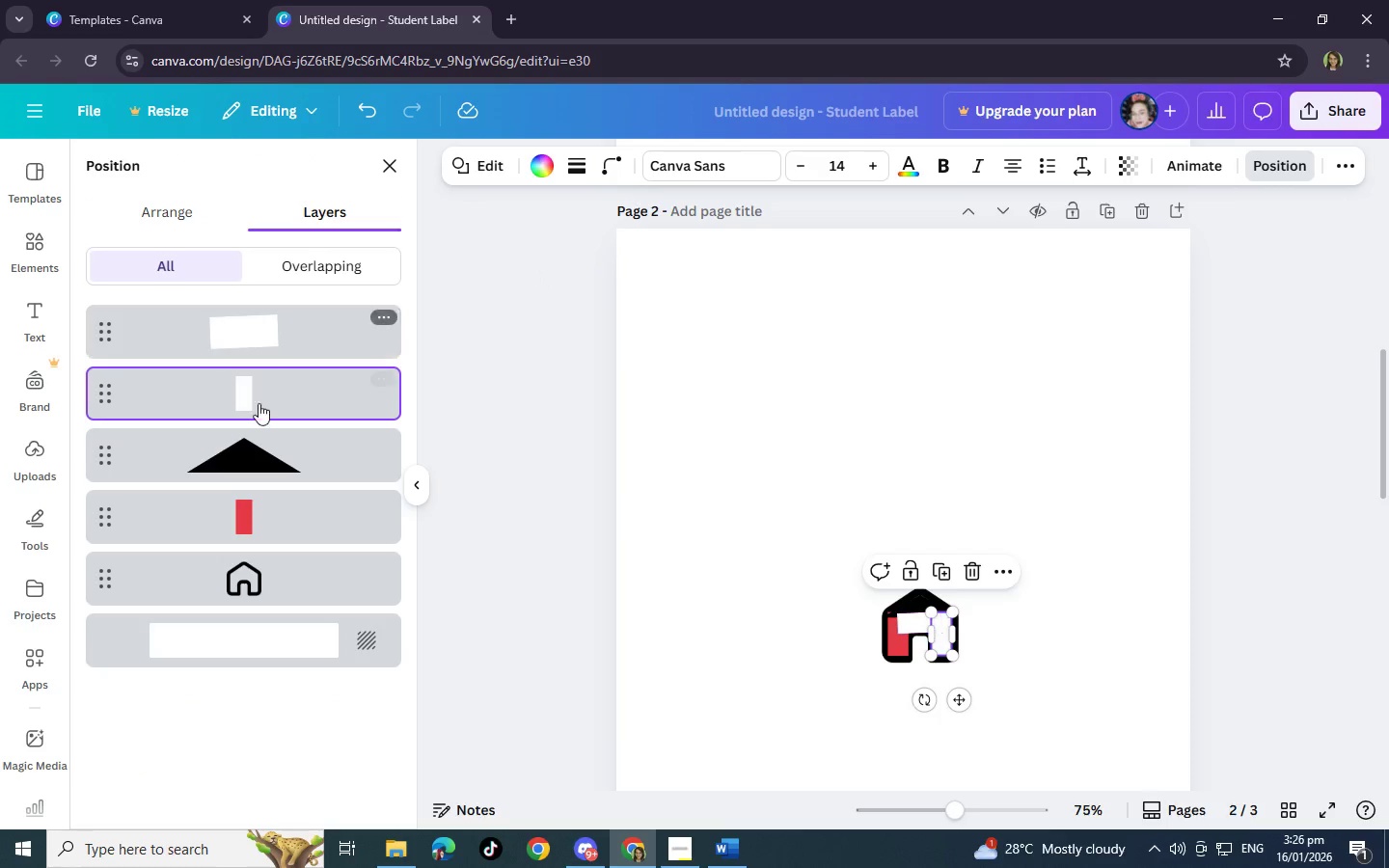 
left_click([277, 453])
 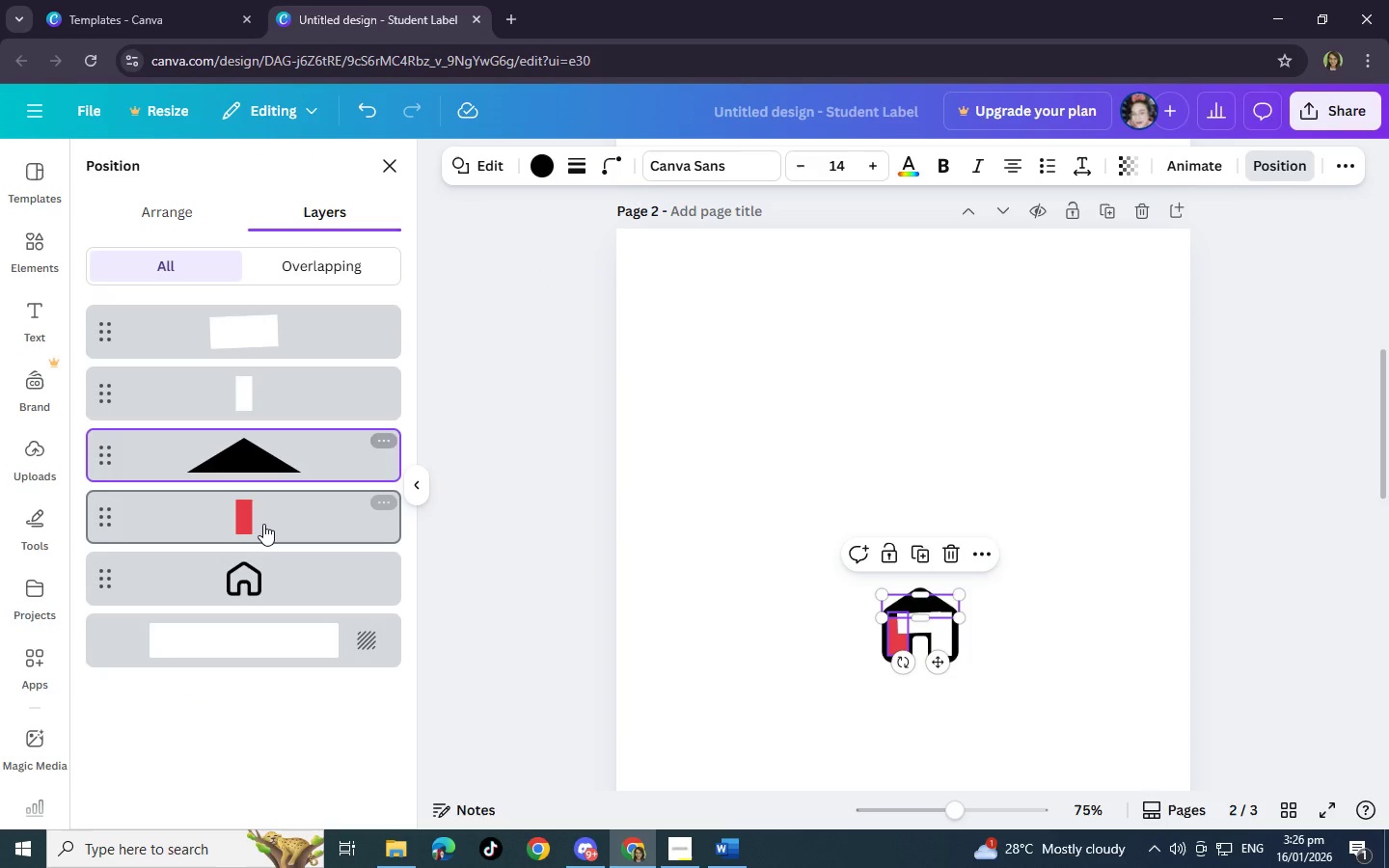 
left_click([263, 524])
 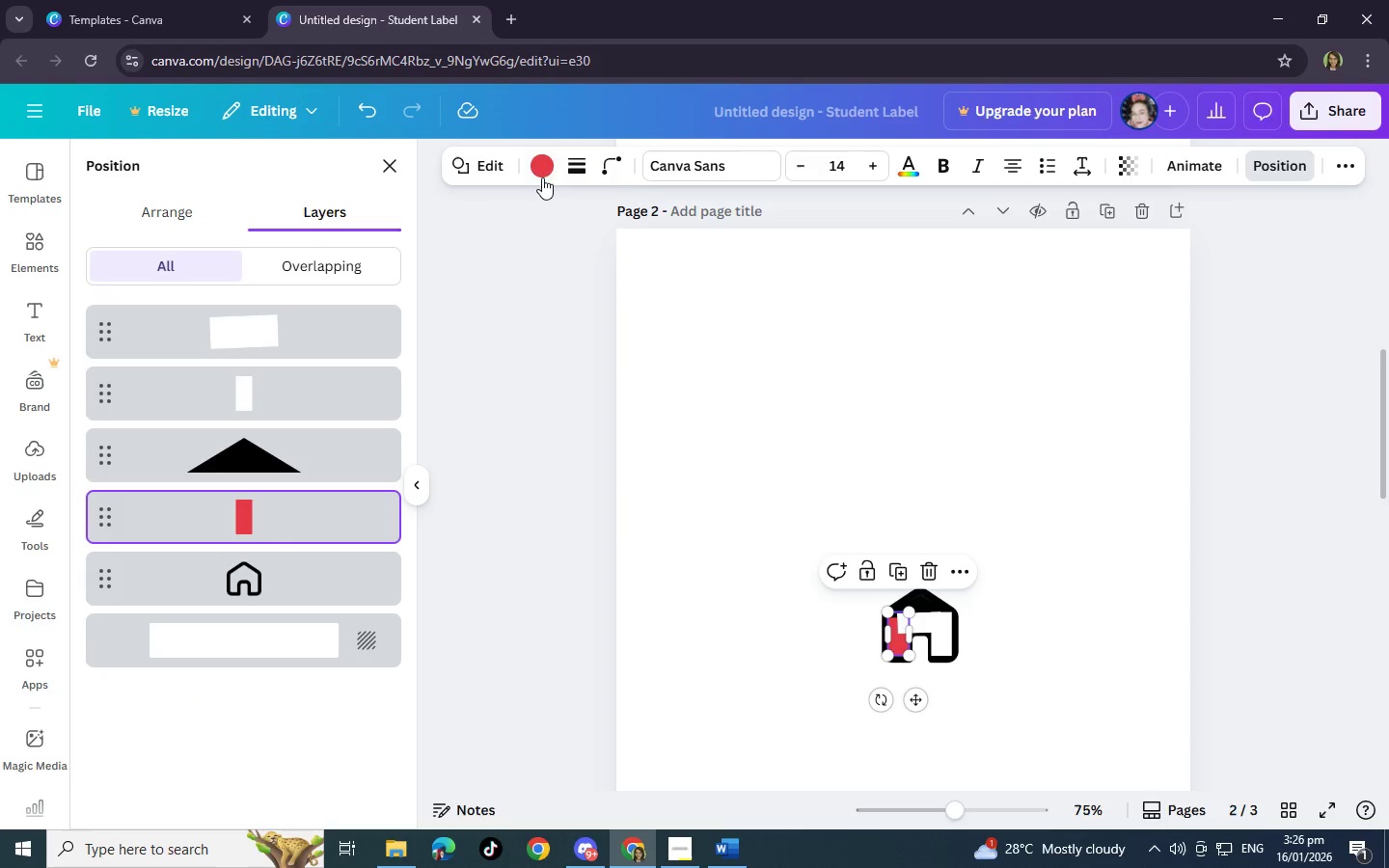 
double_click([542, 168])
 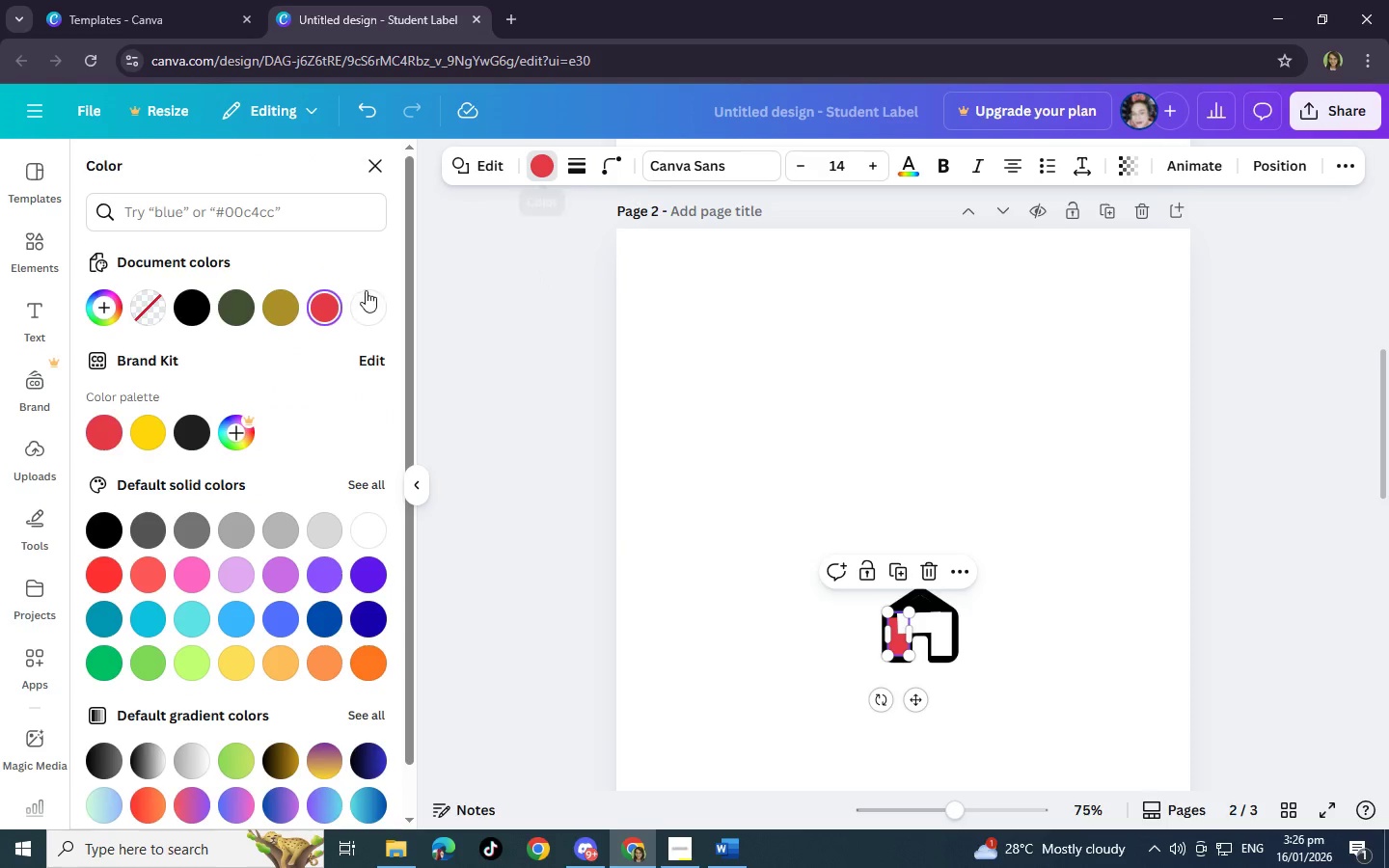 
left_click([370, 295])
 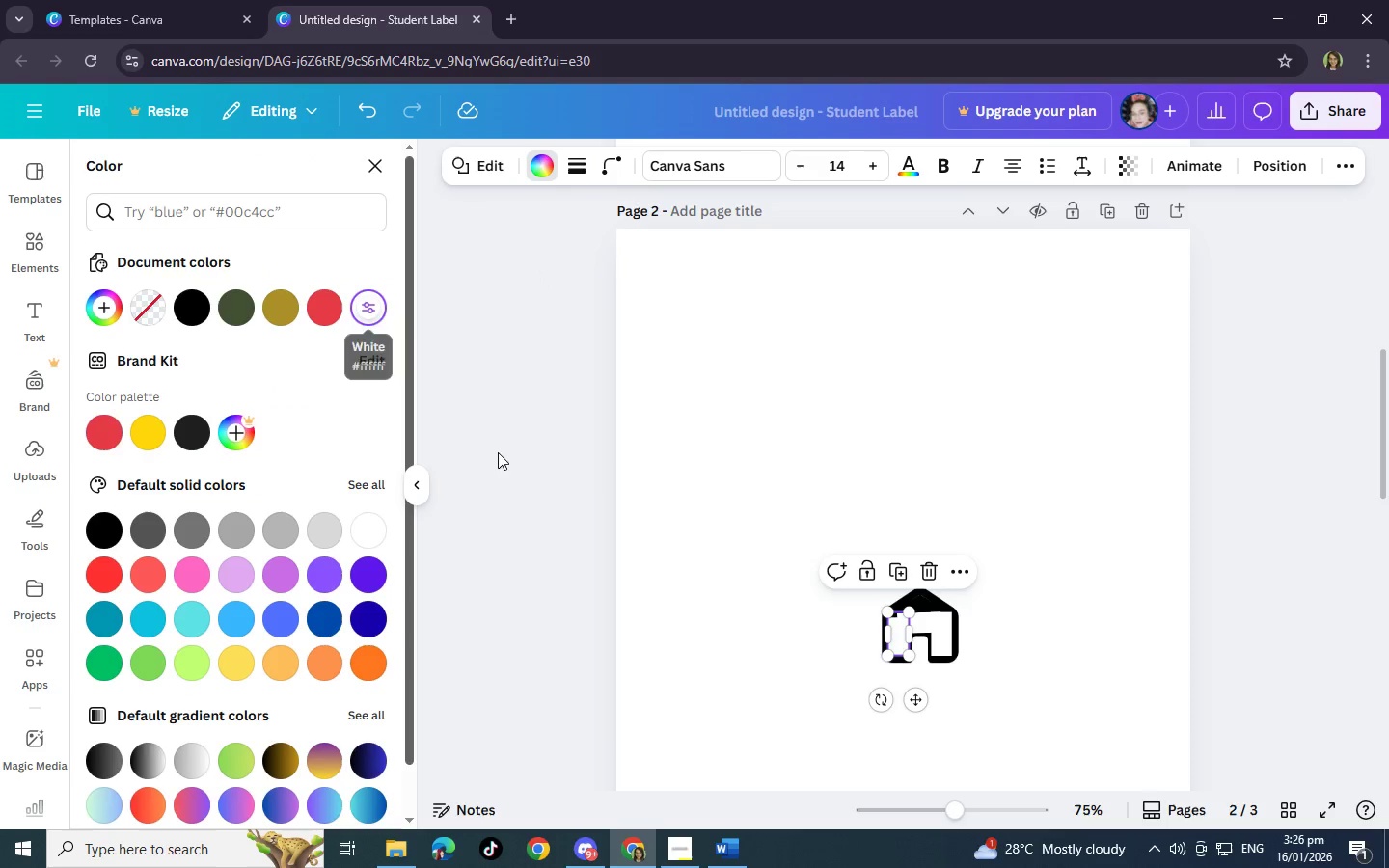 
left_click([609, 466])
 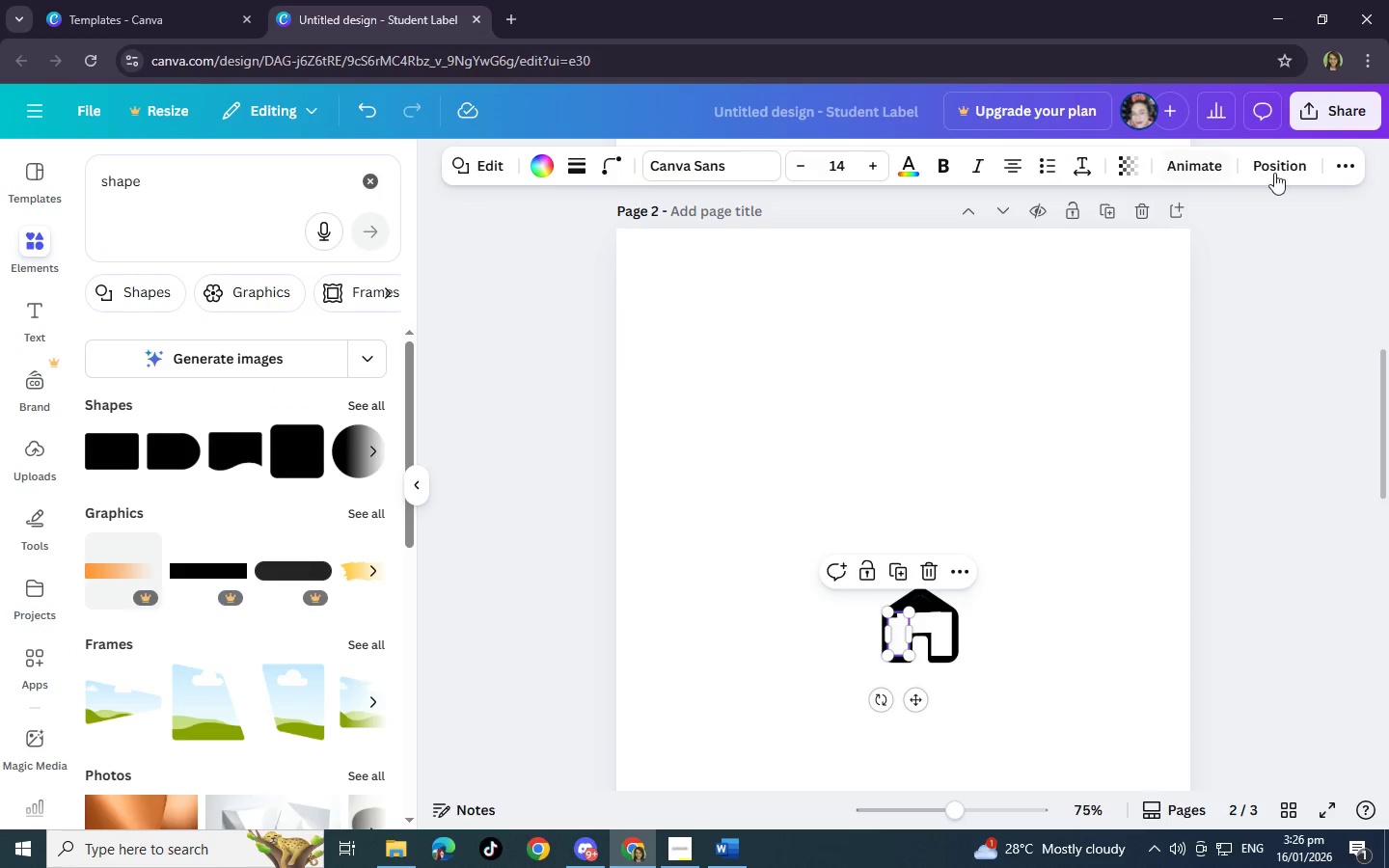 
left_click([1299, 168])
 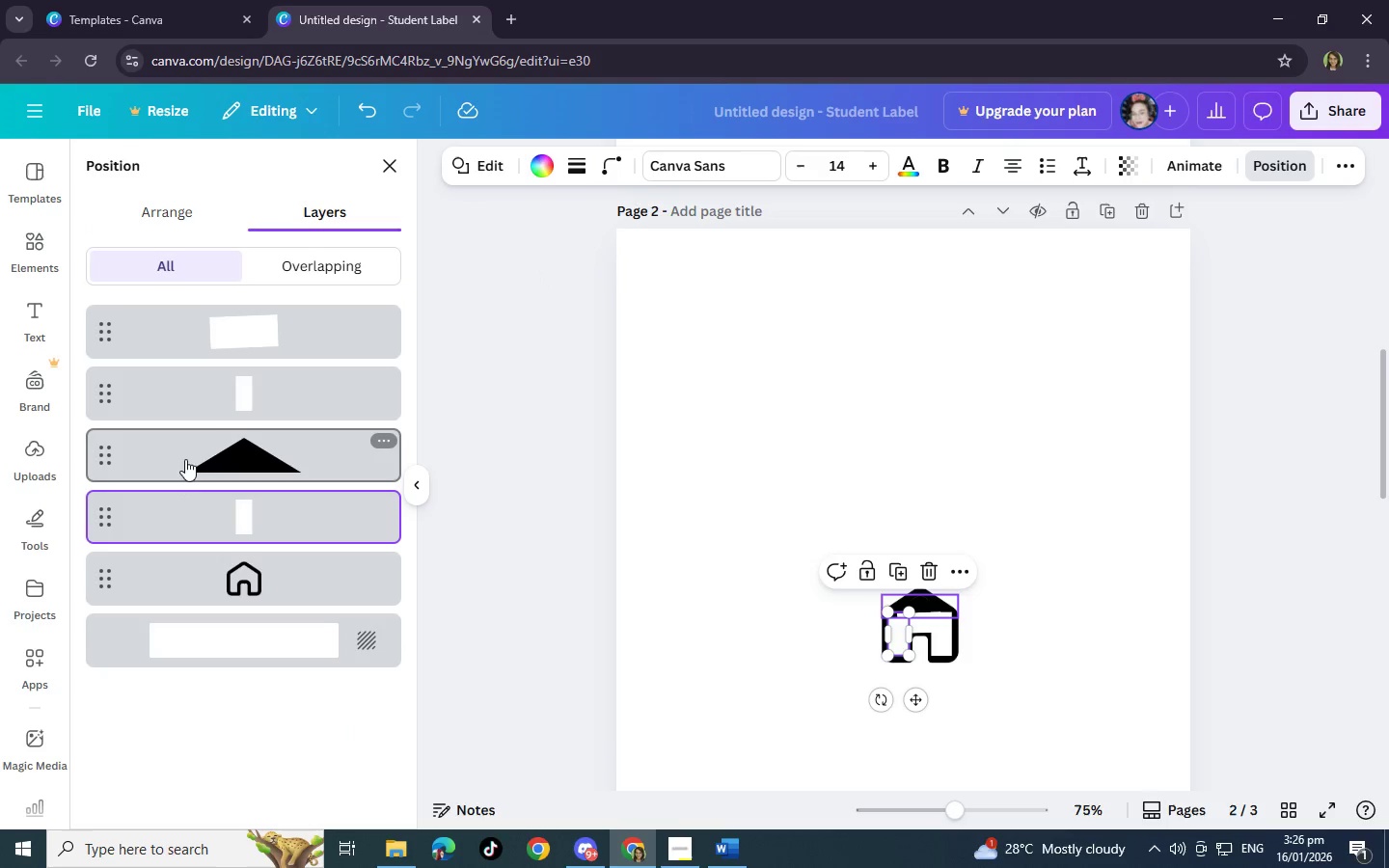 
left_click([212, 454])
 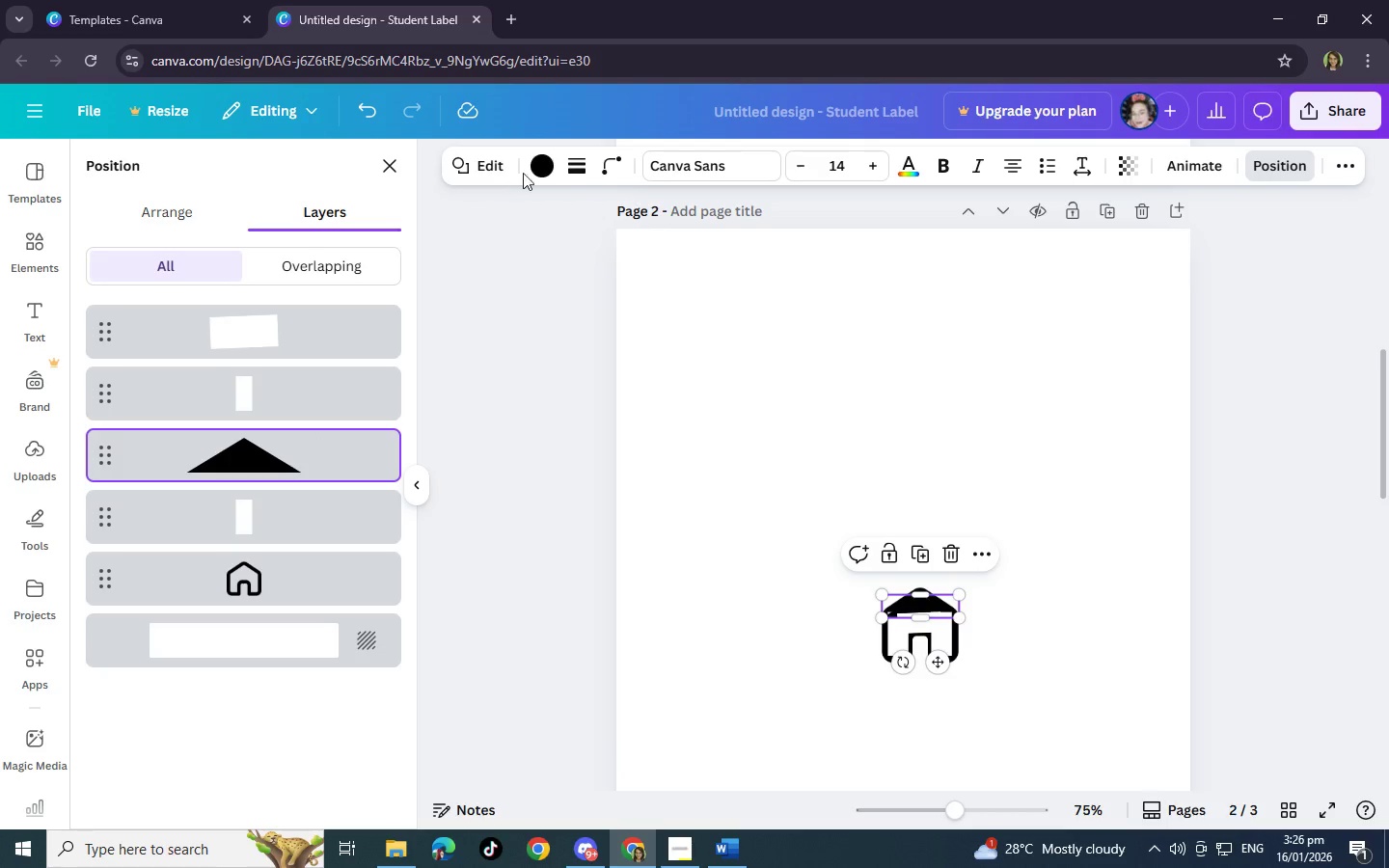 
left_click([535, 169])
 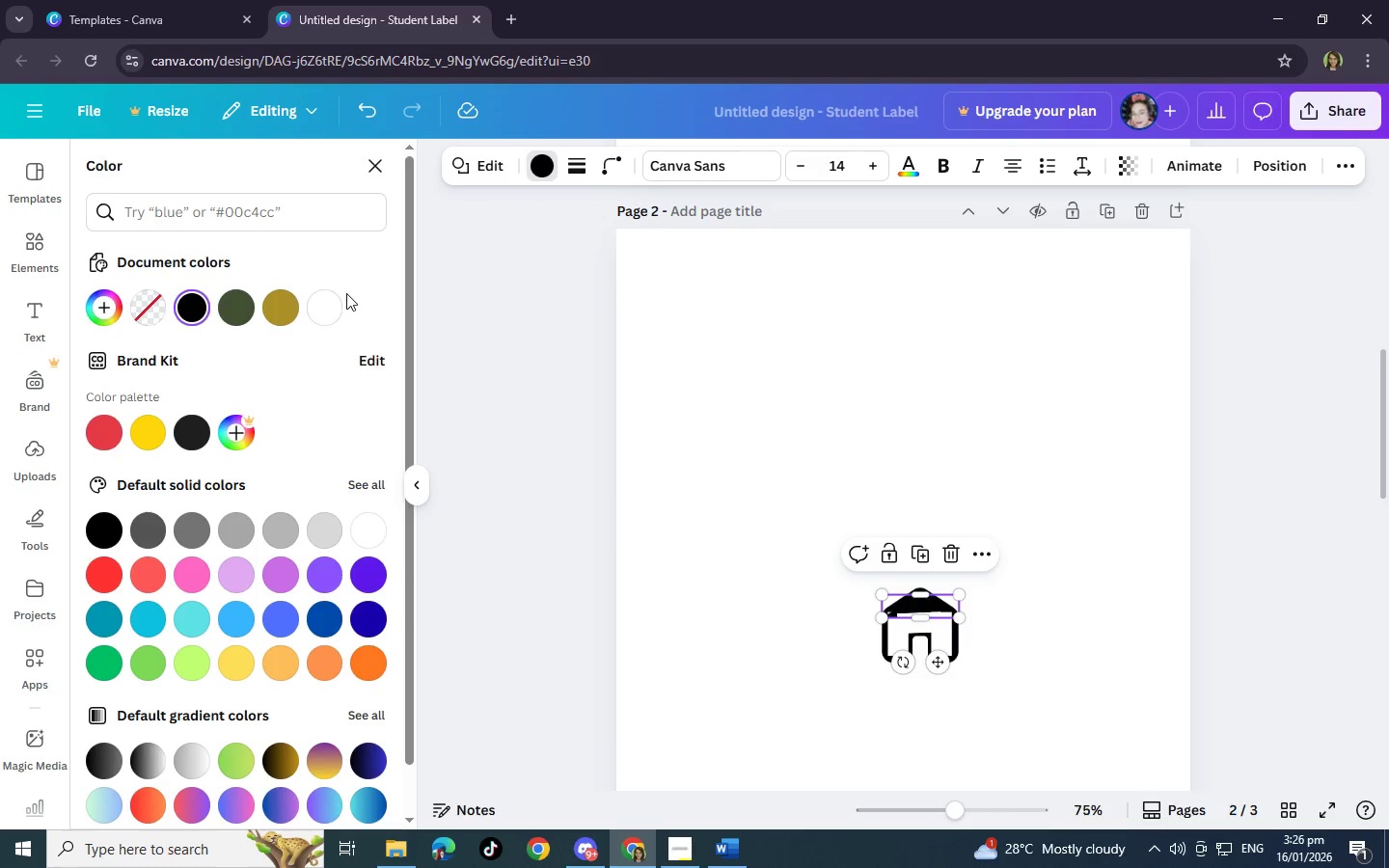 
double_click([325, 315])
 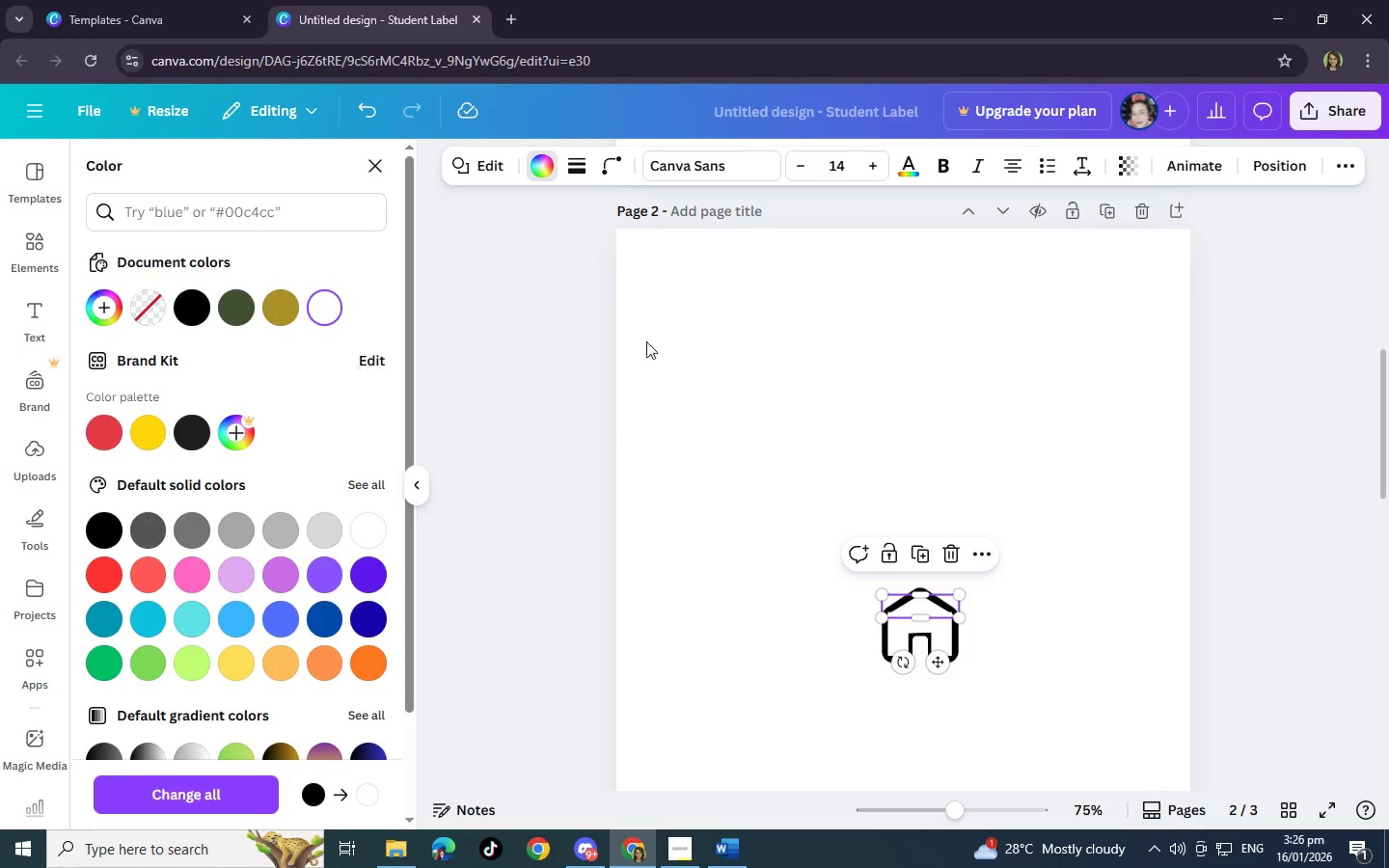 
left_click([775, 339])
 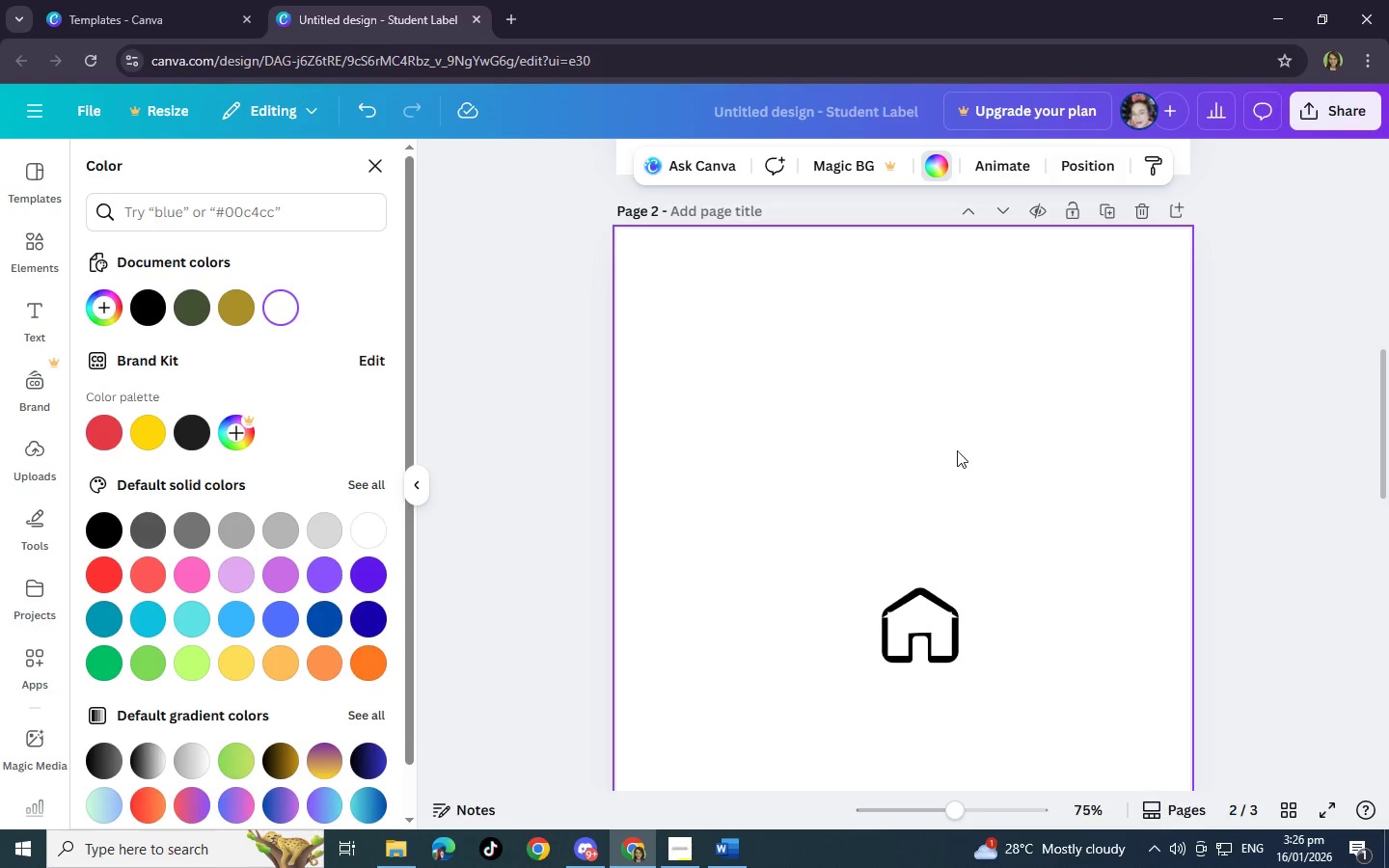 
left_click_drag(start_coordinate=[1029, 491], to_coordinate=[795, 734])
 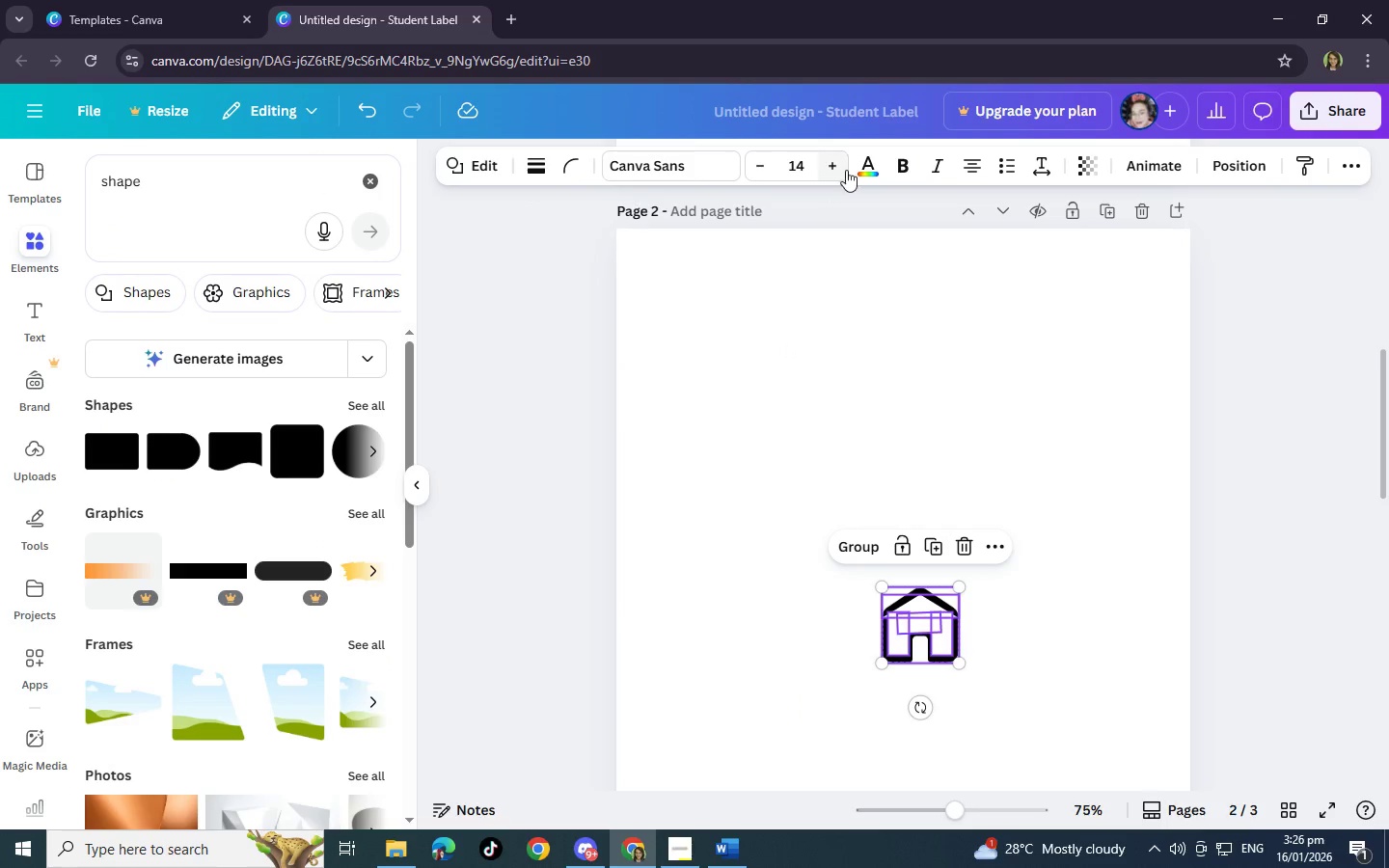 
left_click([1243, 165])
 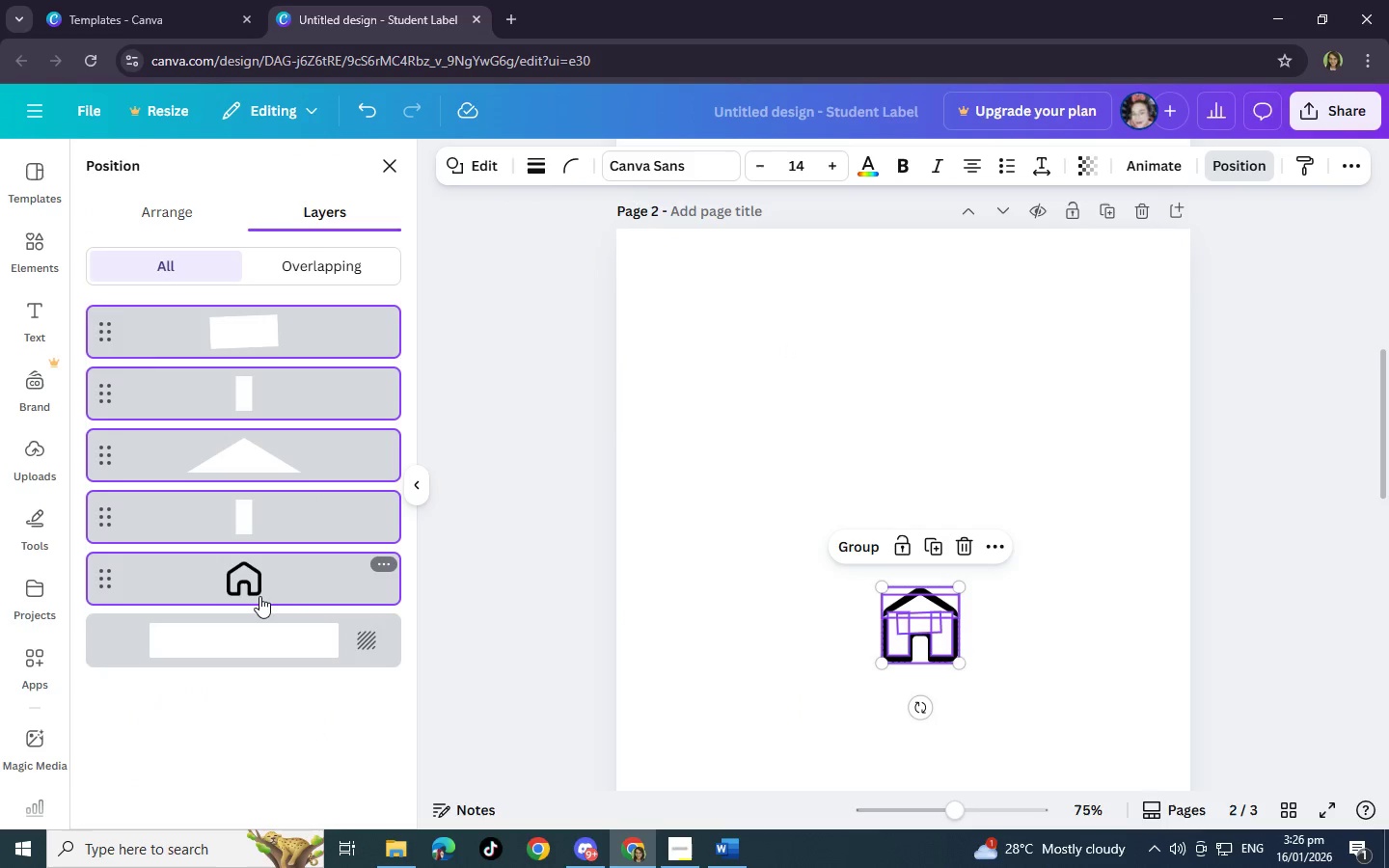 
left_click([259, 596])
 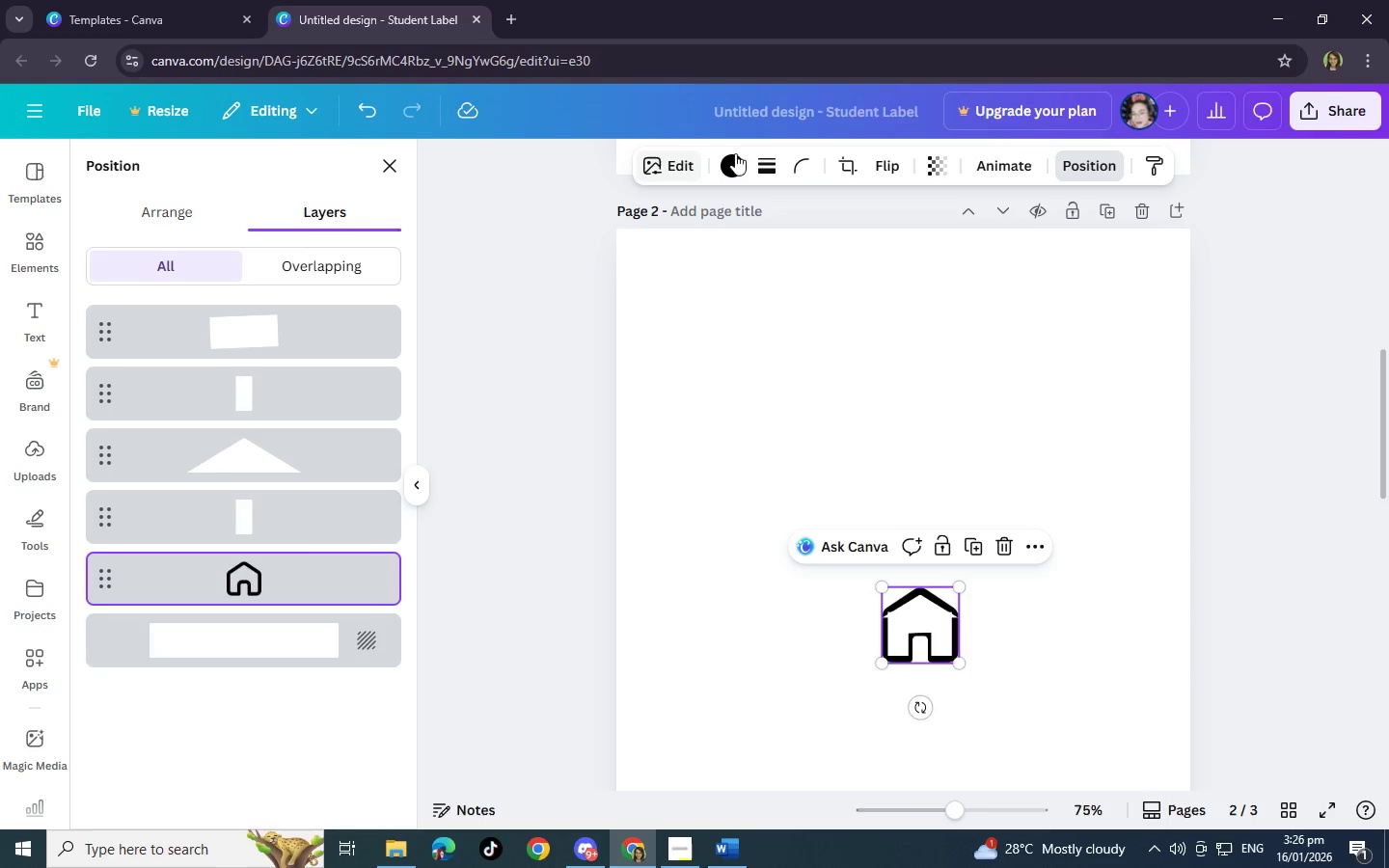 
left_click([729, 164])
 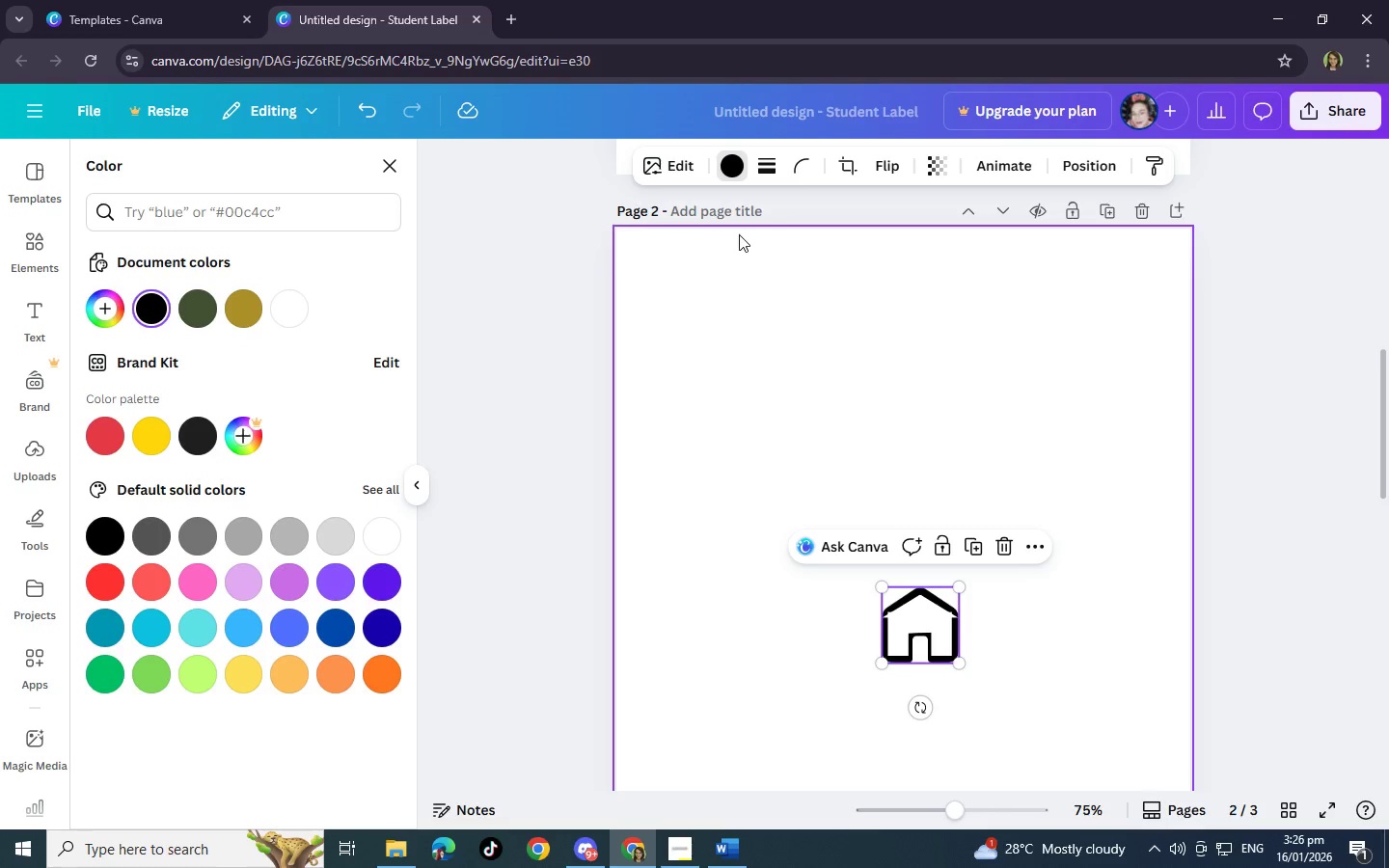 
left_click([735, 171])
 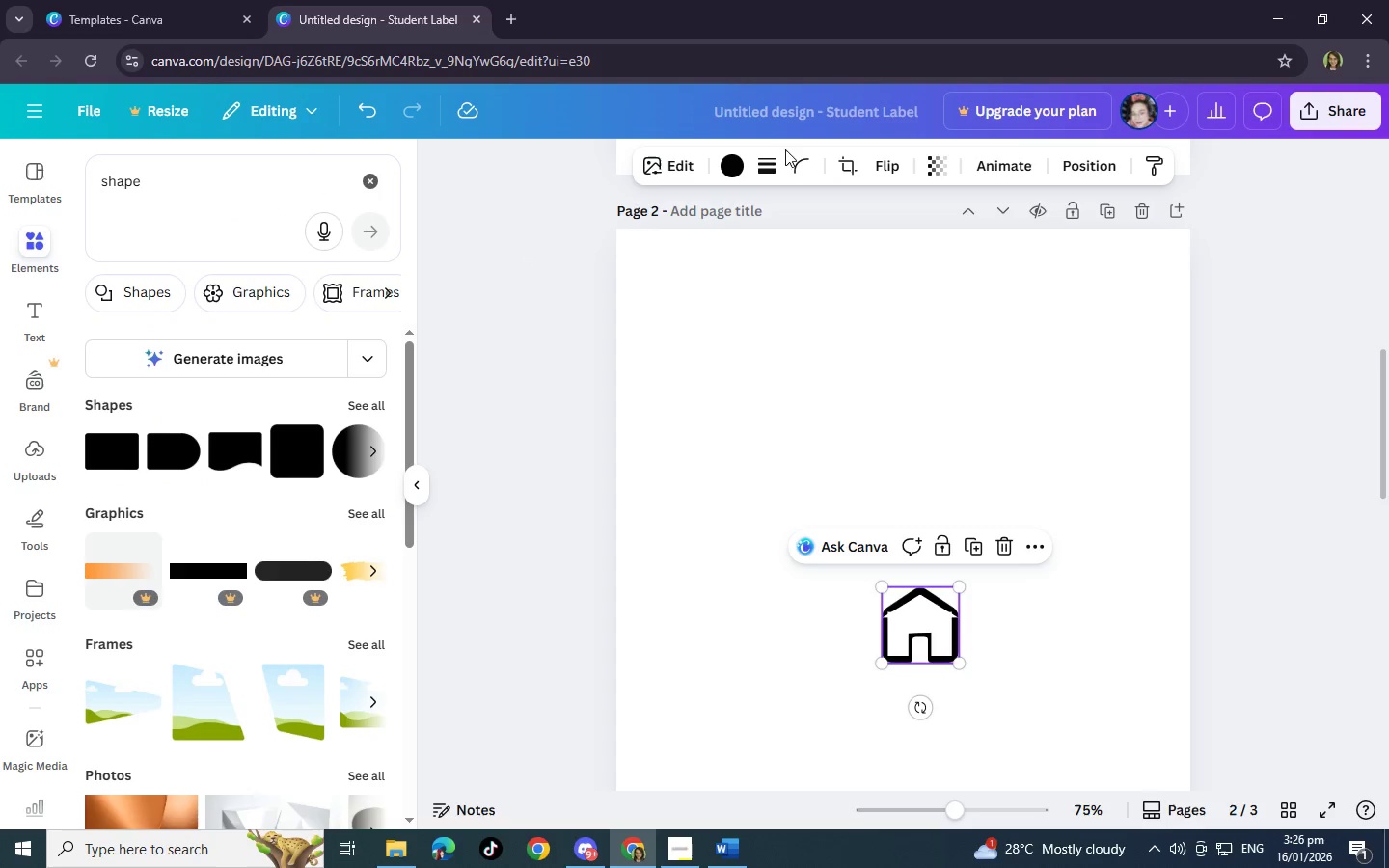 
left_click([737, 172])
 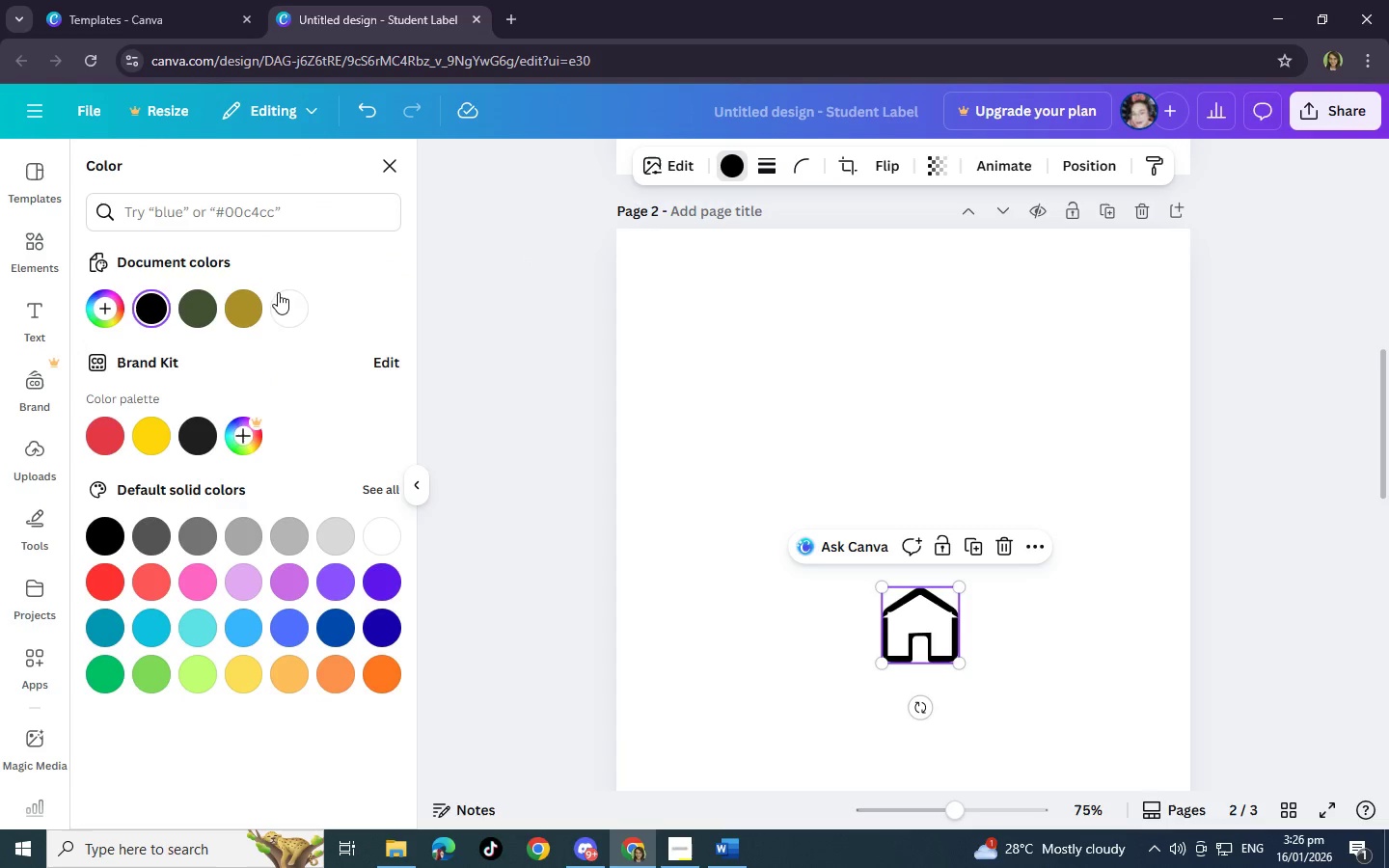 
left_click([307, 310])
 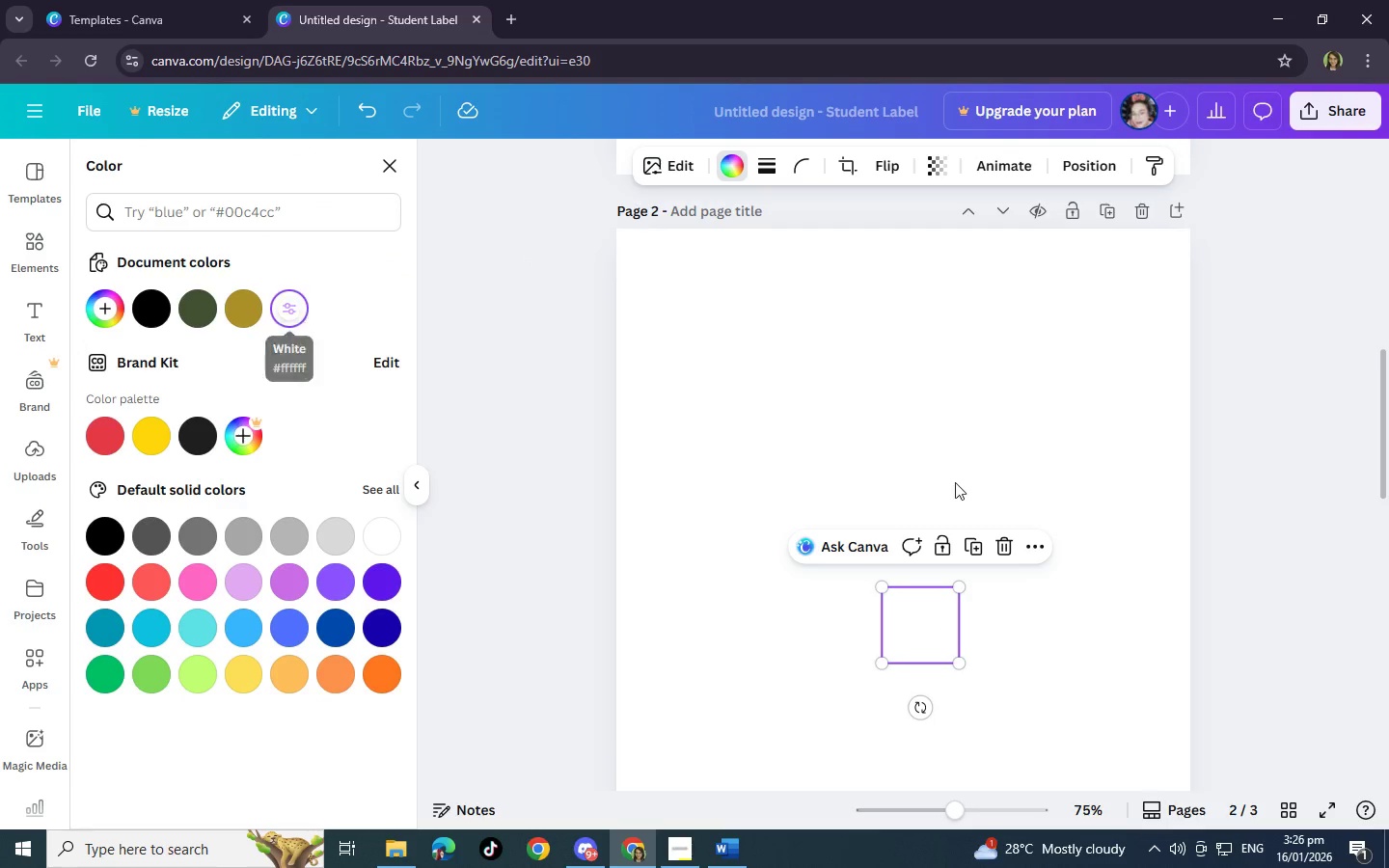 
left_click([1121, 513])
 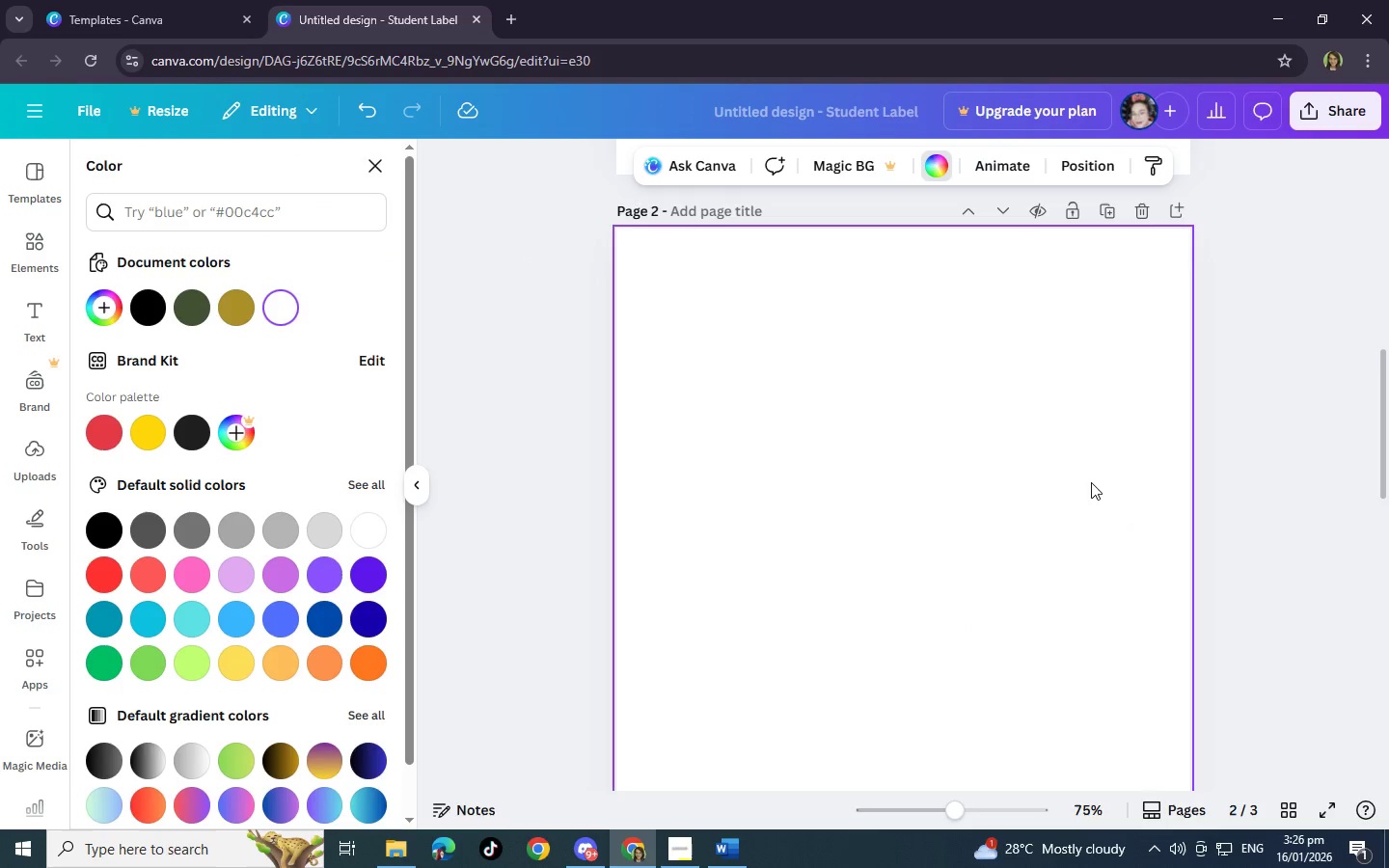 
left_click_drag(start_coordinate=[1091, 482], to_coordinate=[803, 741])
 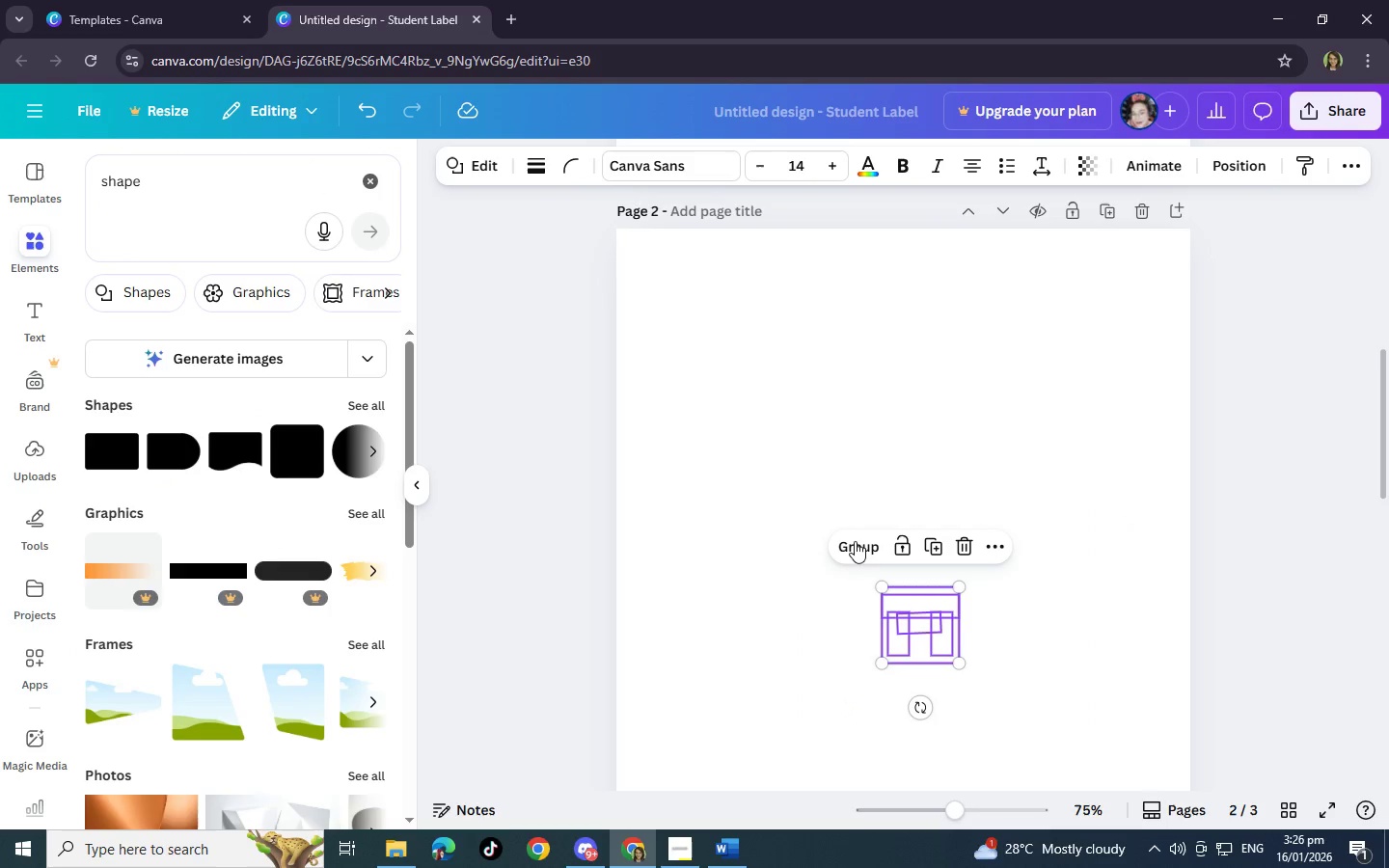 
left_click([856, 544])
 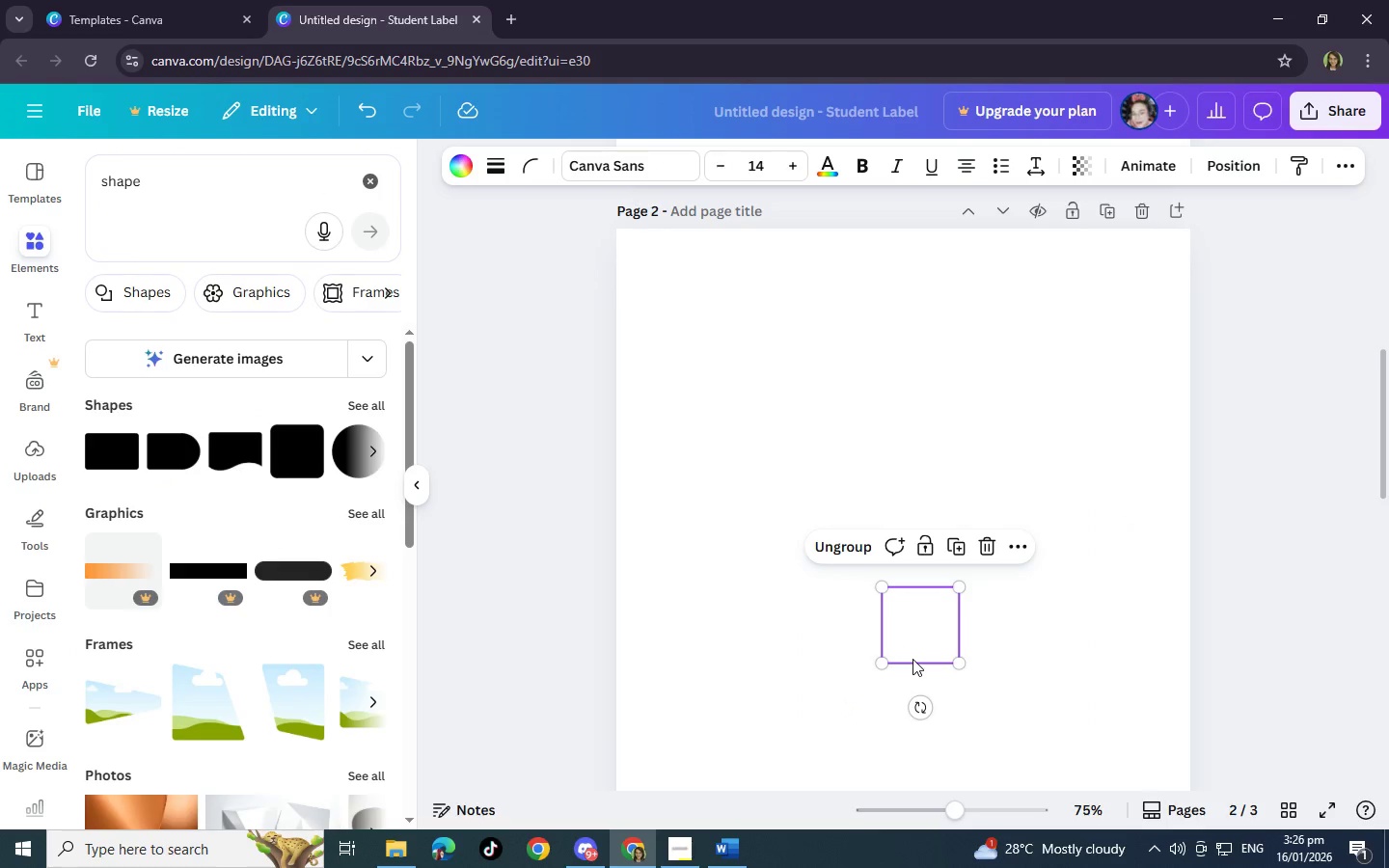 
left_click_drag(start_coordinate=[911, 633], to_coordinate=[825, 282])
 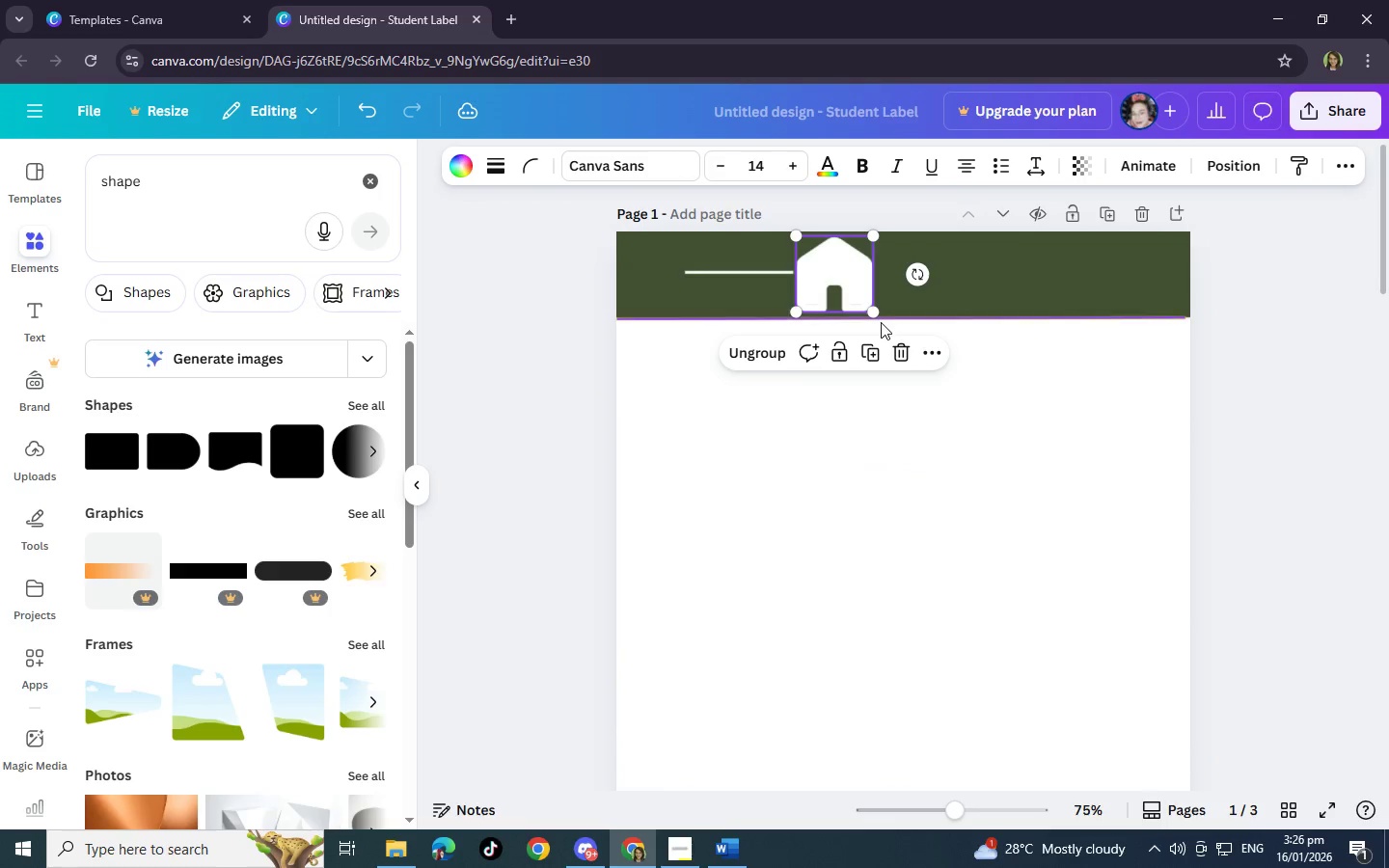 
scroll: coordinate [773, 316], scroll_direction: up, amount: 11.0
 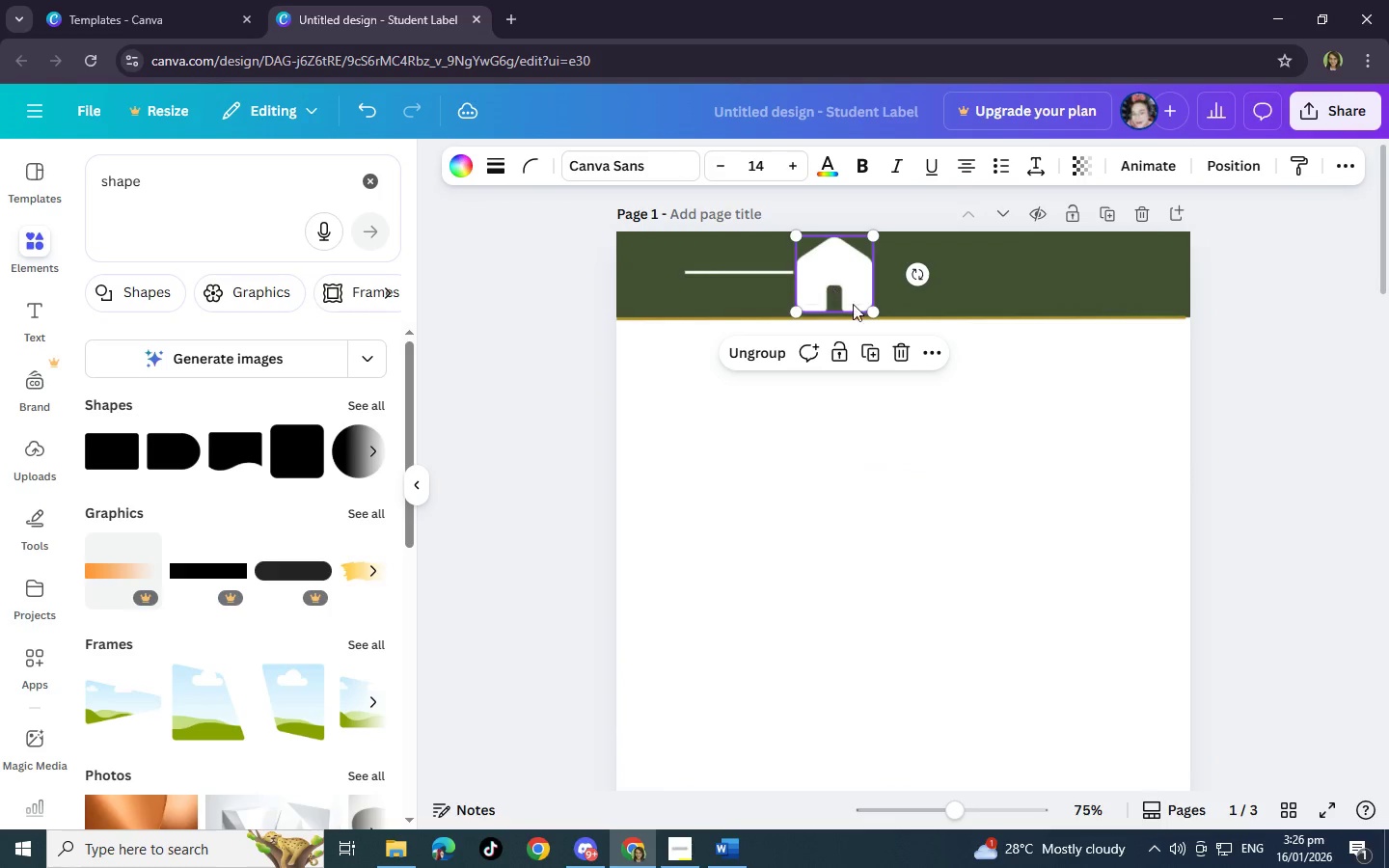 
left_click_drag(start_coordinate=[878, 312], to_coordinate=[842, 299])
 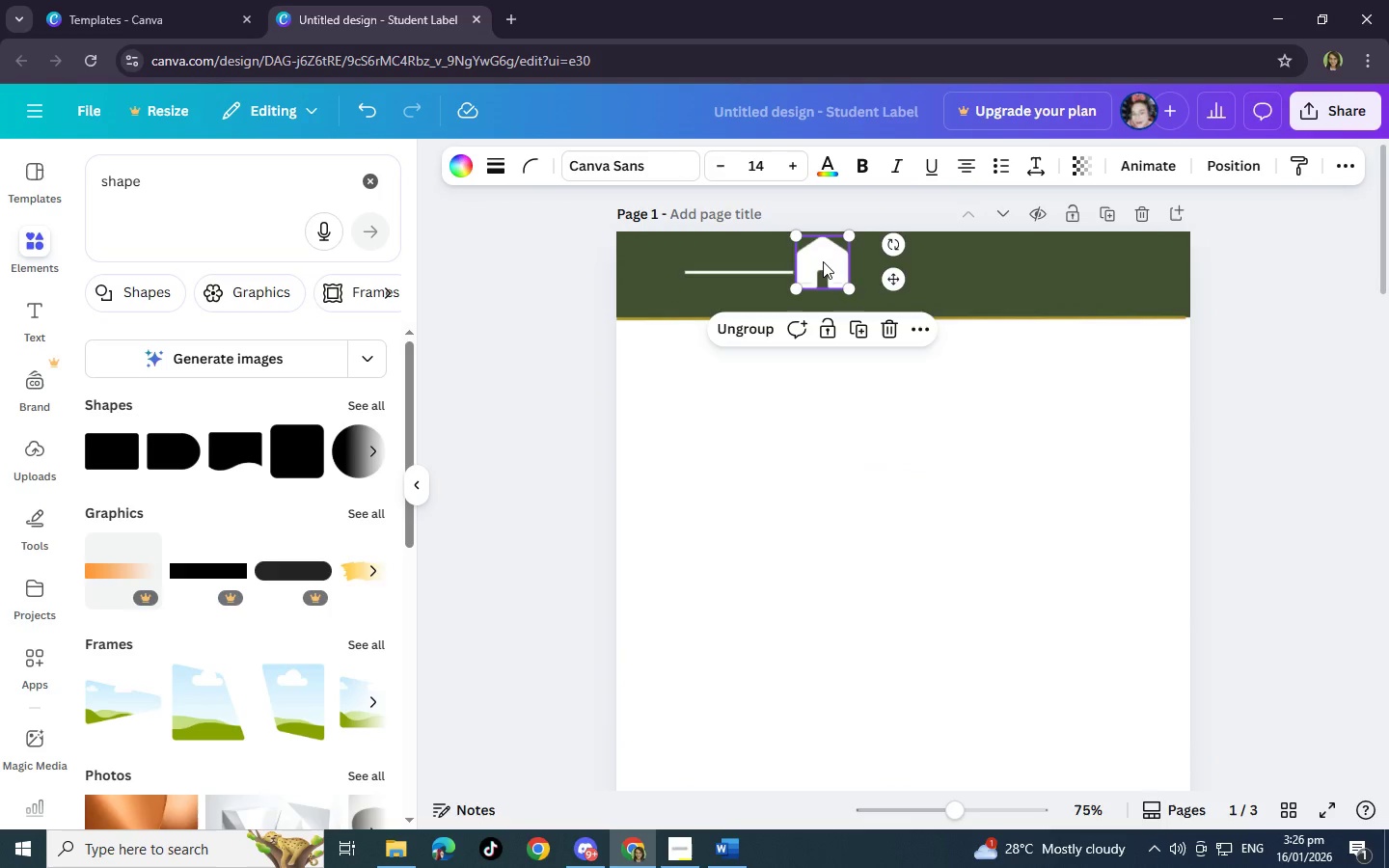 
left_click_drag(start_coordinate=[821, 261], to_coordinate=[827, 266])
 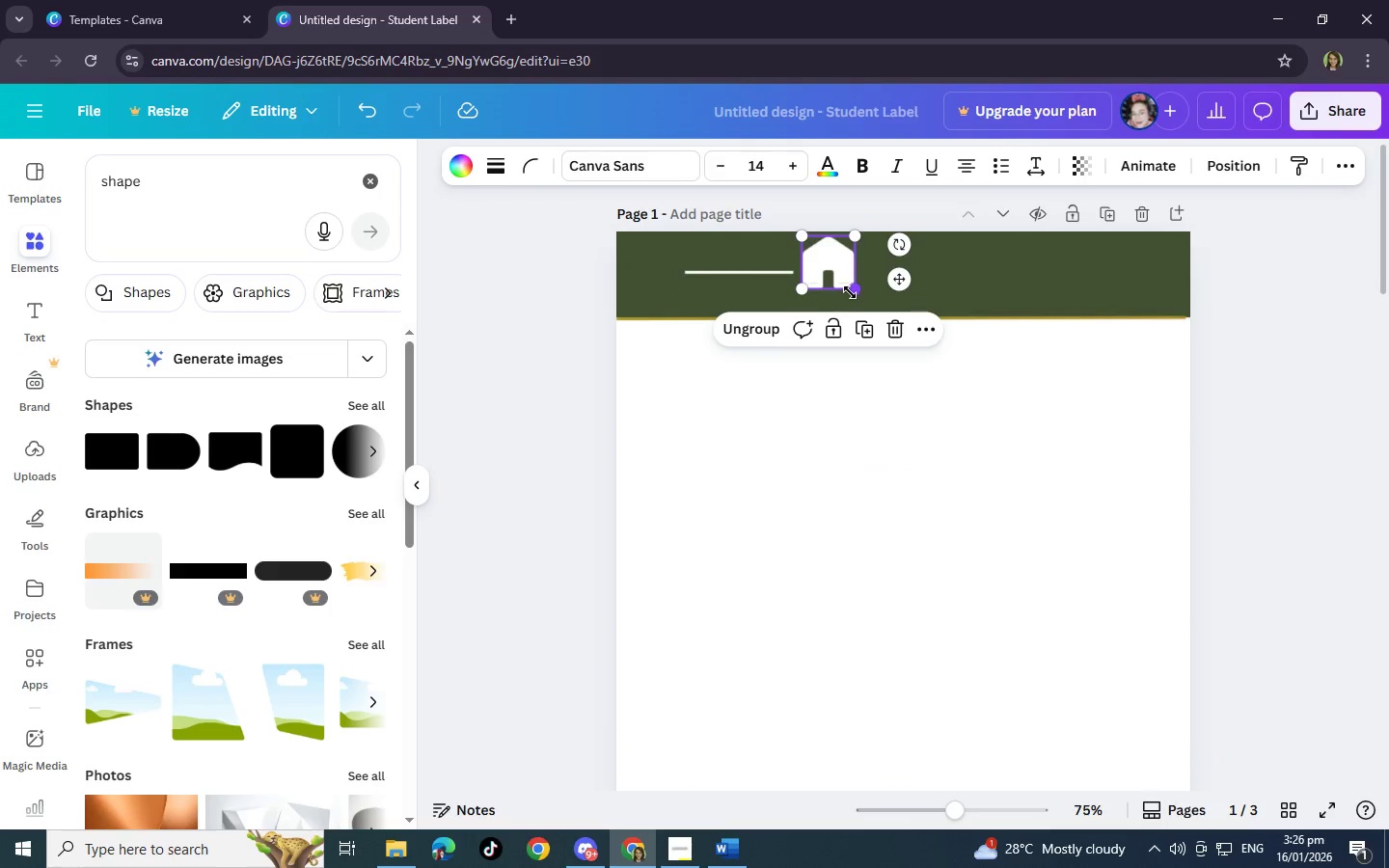 
left_click_drag(start_coordinate=[854, 291], to_coordinate=[842, 283])
 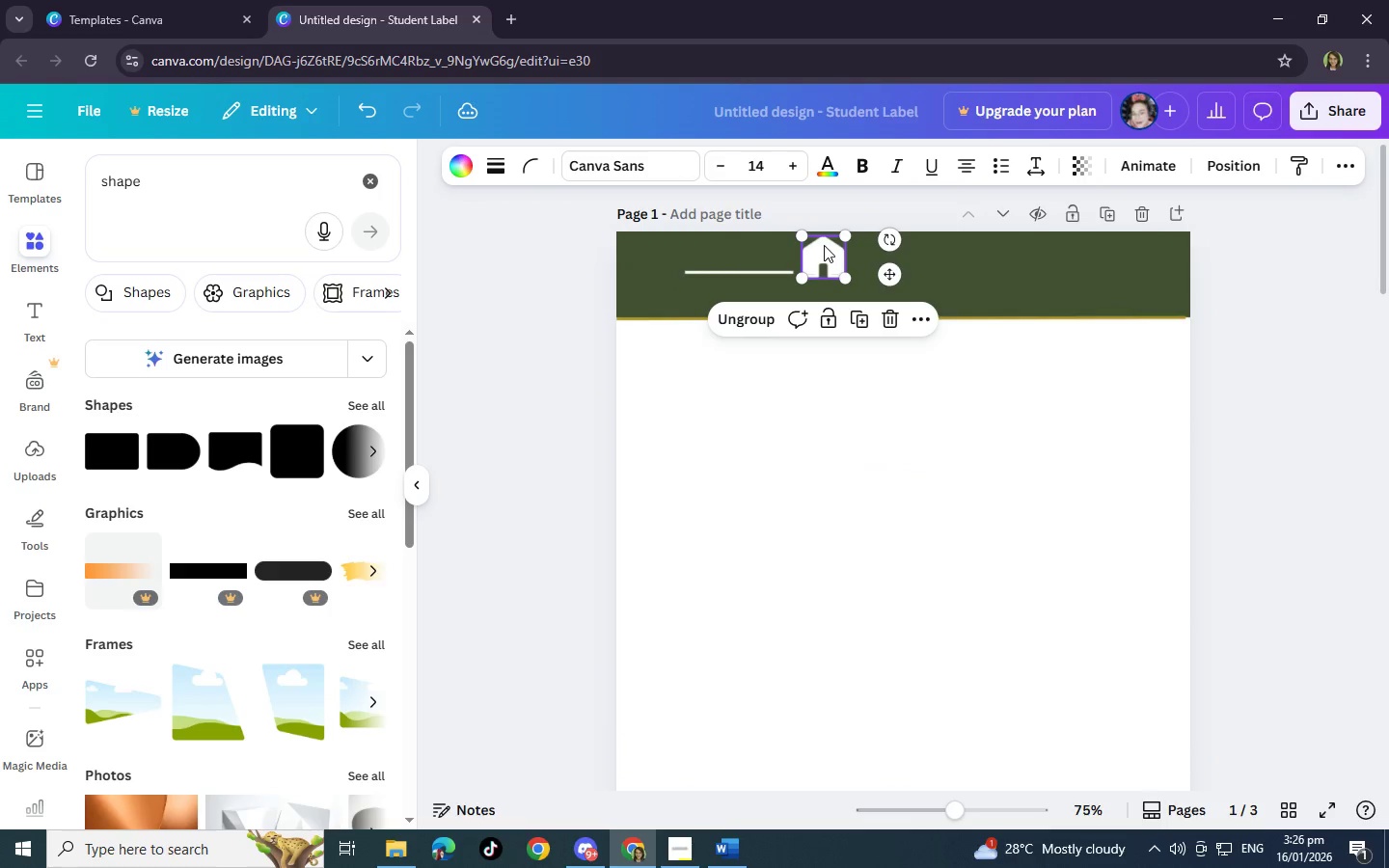 
left_click_drag(start_coordinate=[824, 251], to_coordinate=[826, 262])
 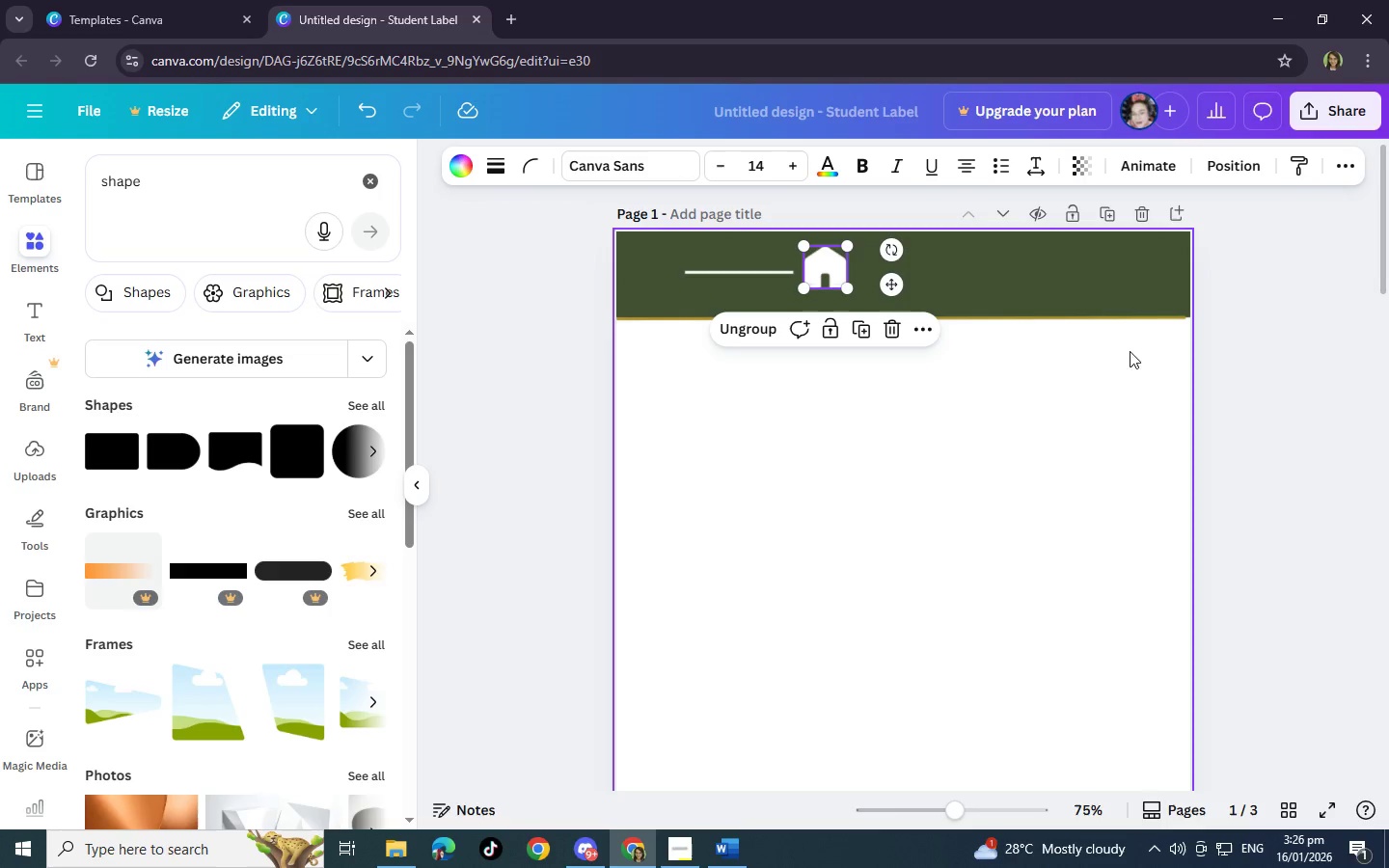 
left_click([1130, 401])
 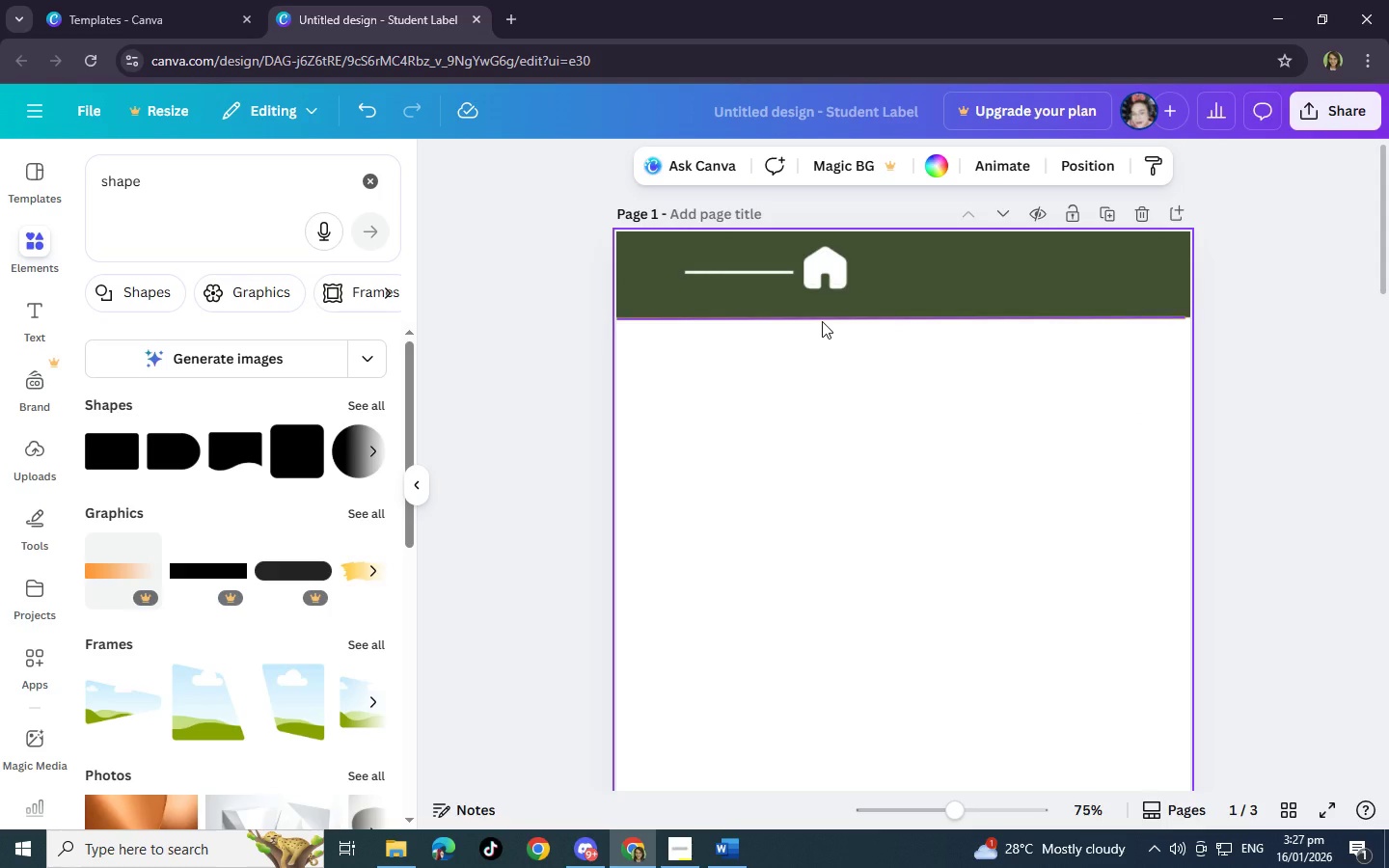 
wait(6.47)
 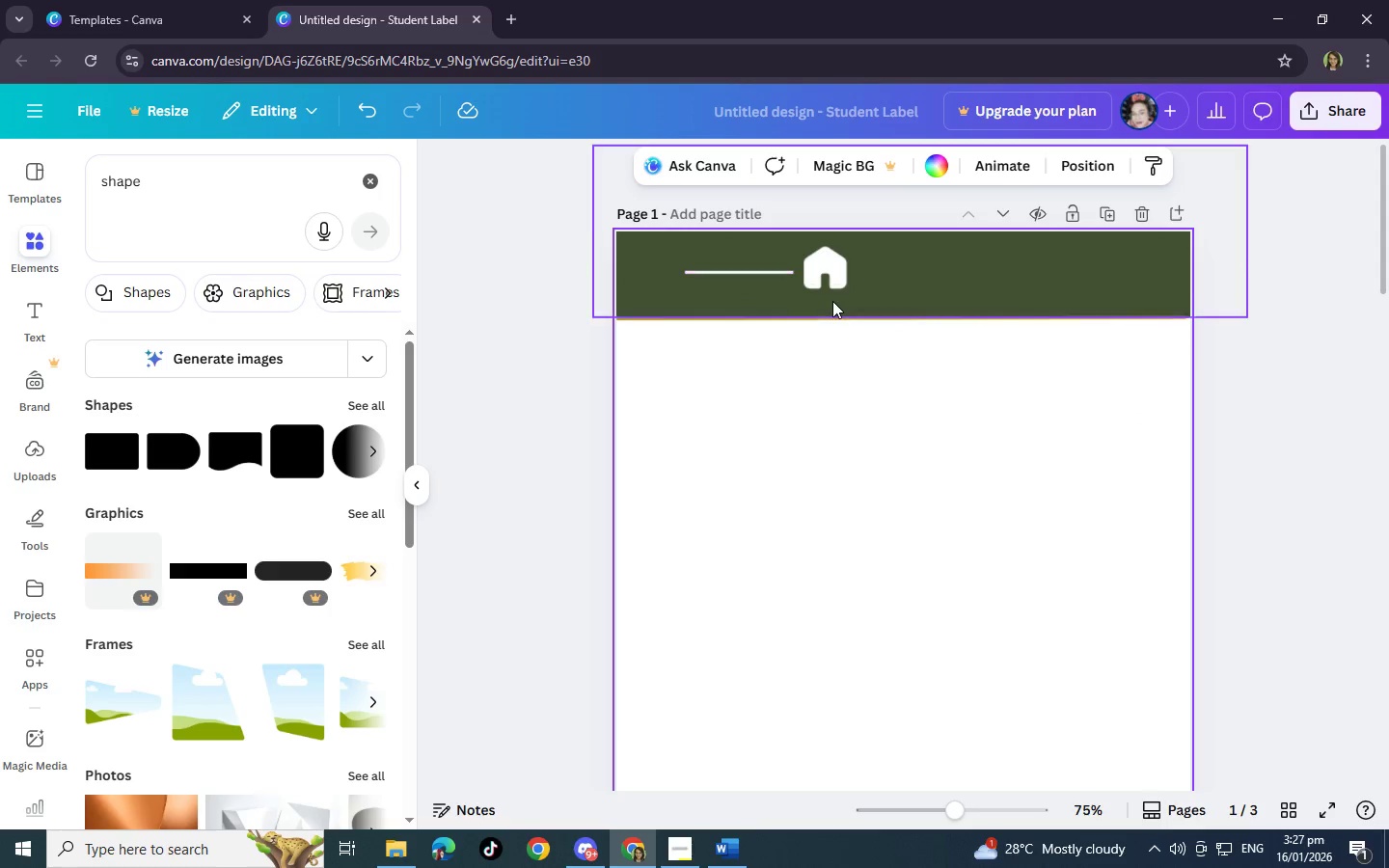 
left_click([733, 268])
 